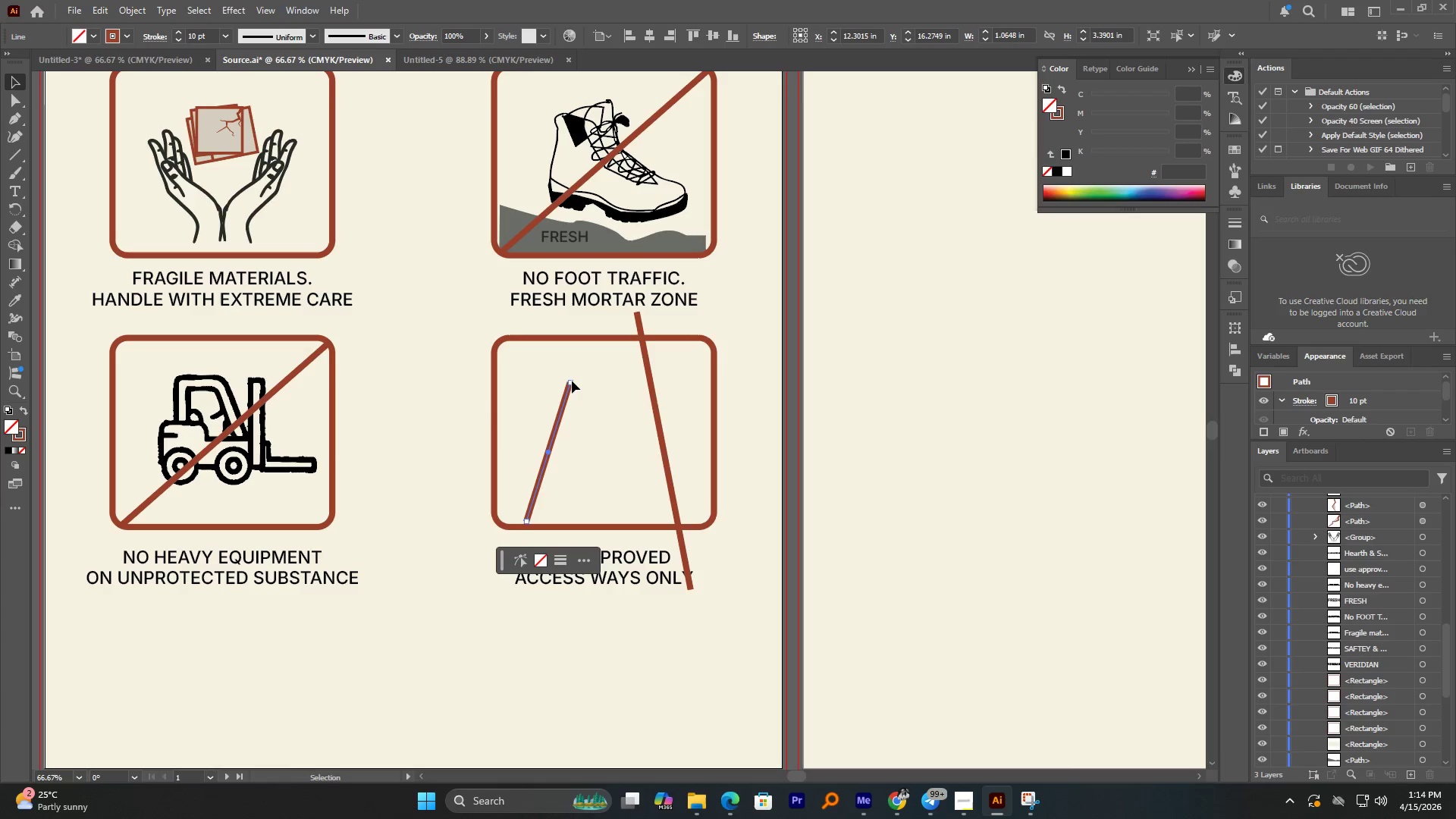 
hold_key(key=AltLeft, duration=3.12)
 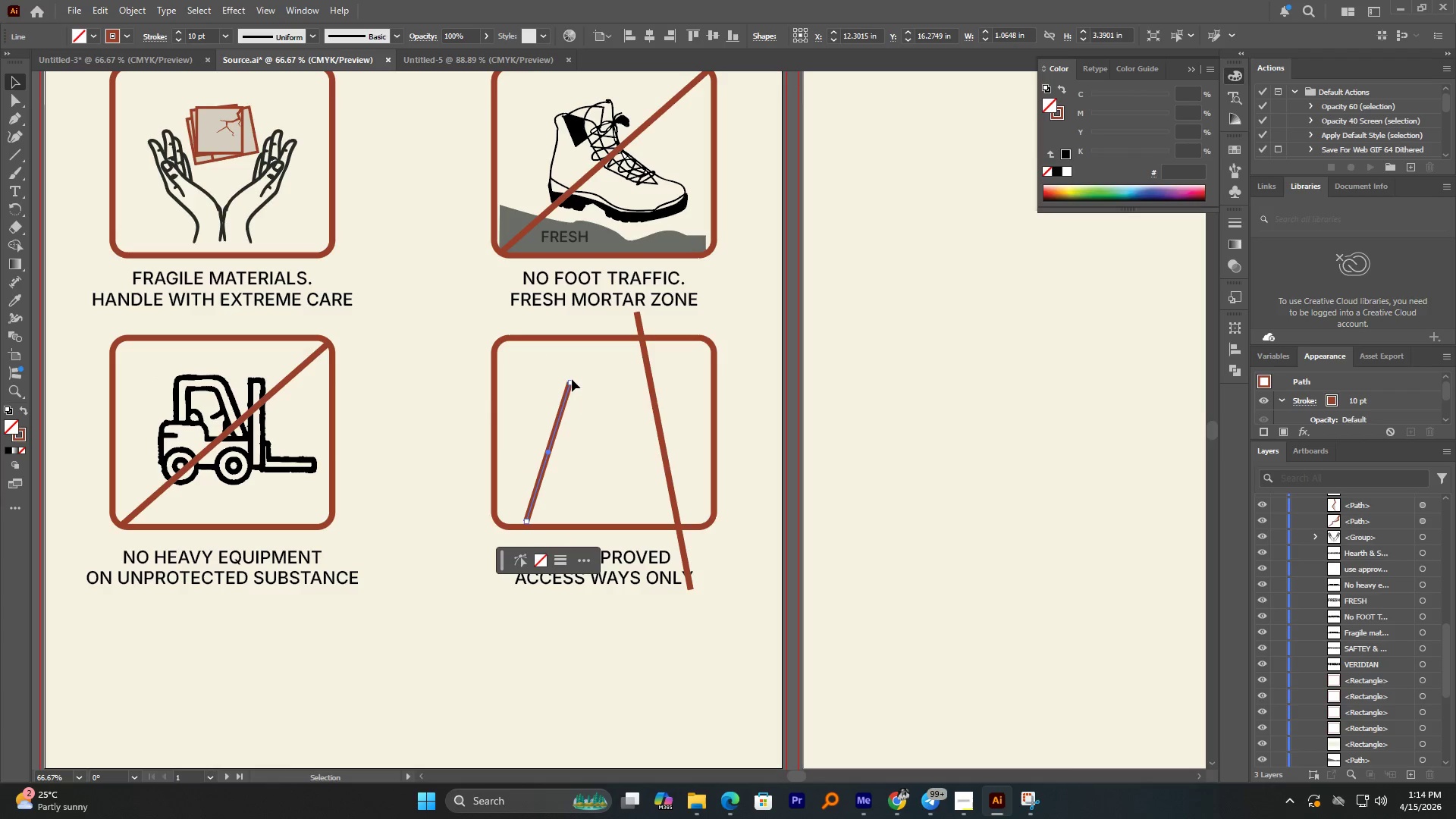 
hold_key(key=ShiftLeft, duration=0.58)
 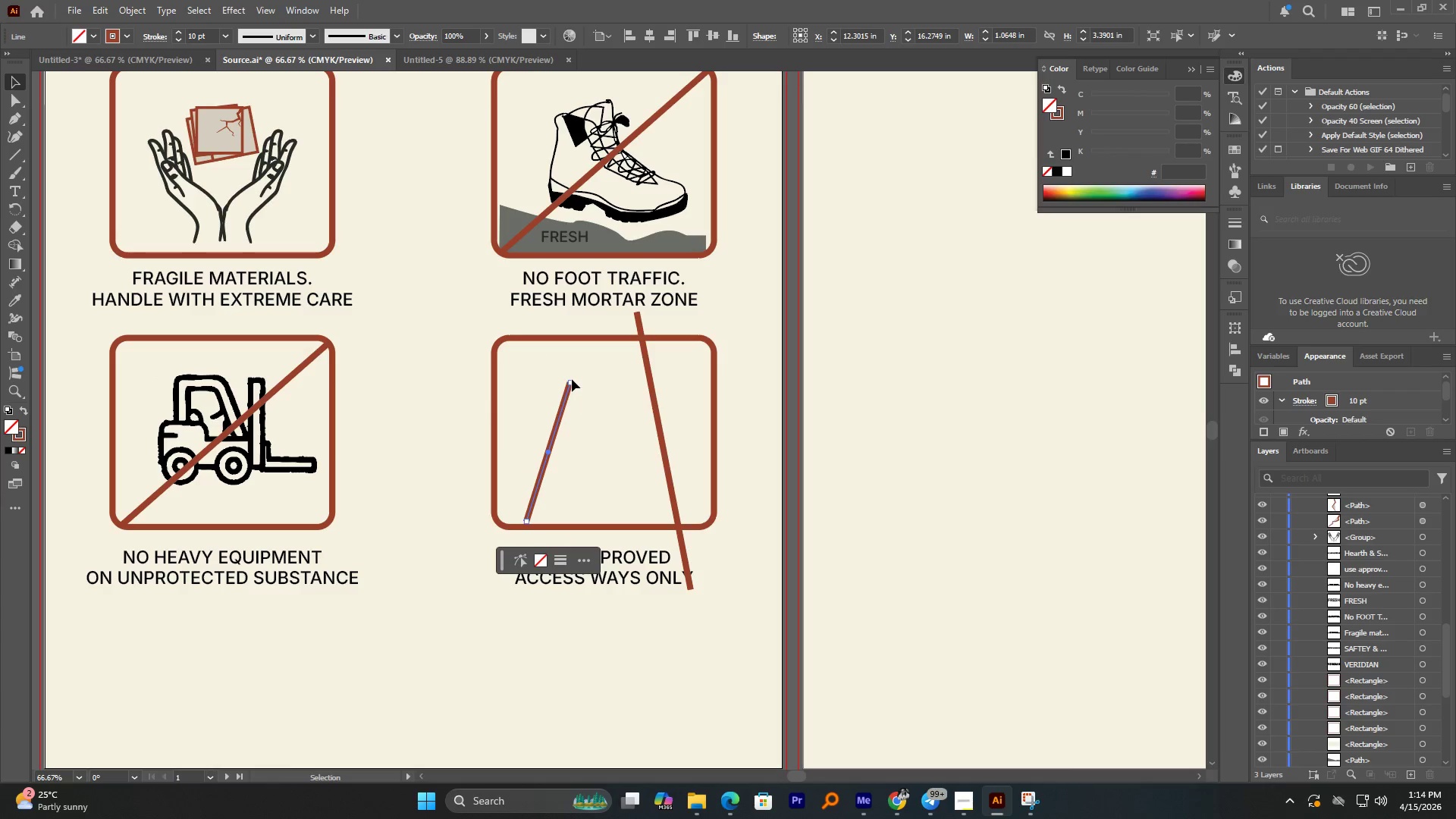 
left_click_drag(start_coordinate=[563, 406], to_coordinate=[588, 390])
 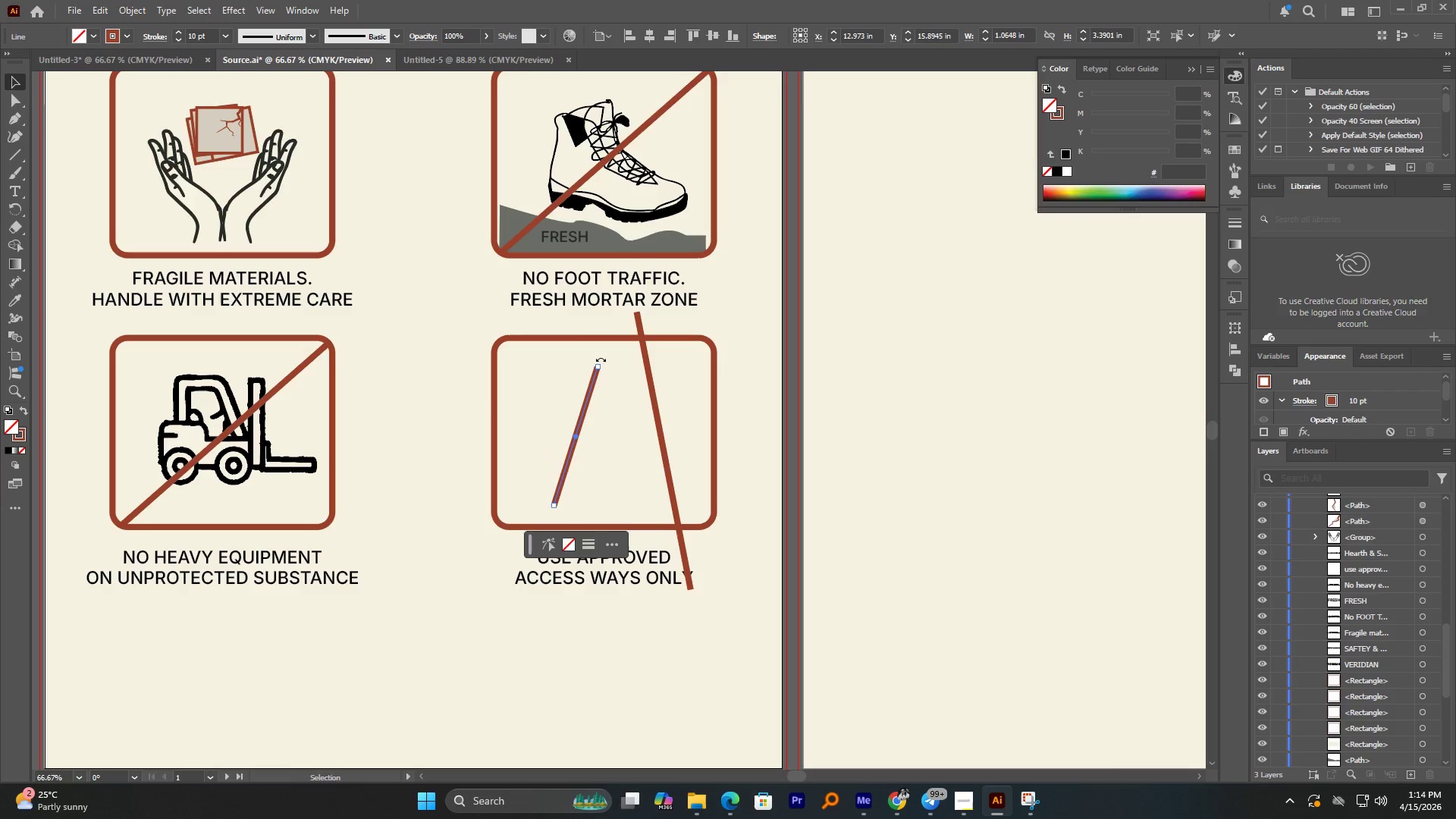 
left_click_drag(start_coordinate=[601, 359], to_coordinate=[595, 358])
 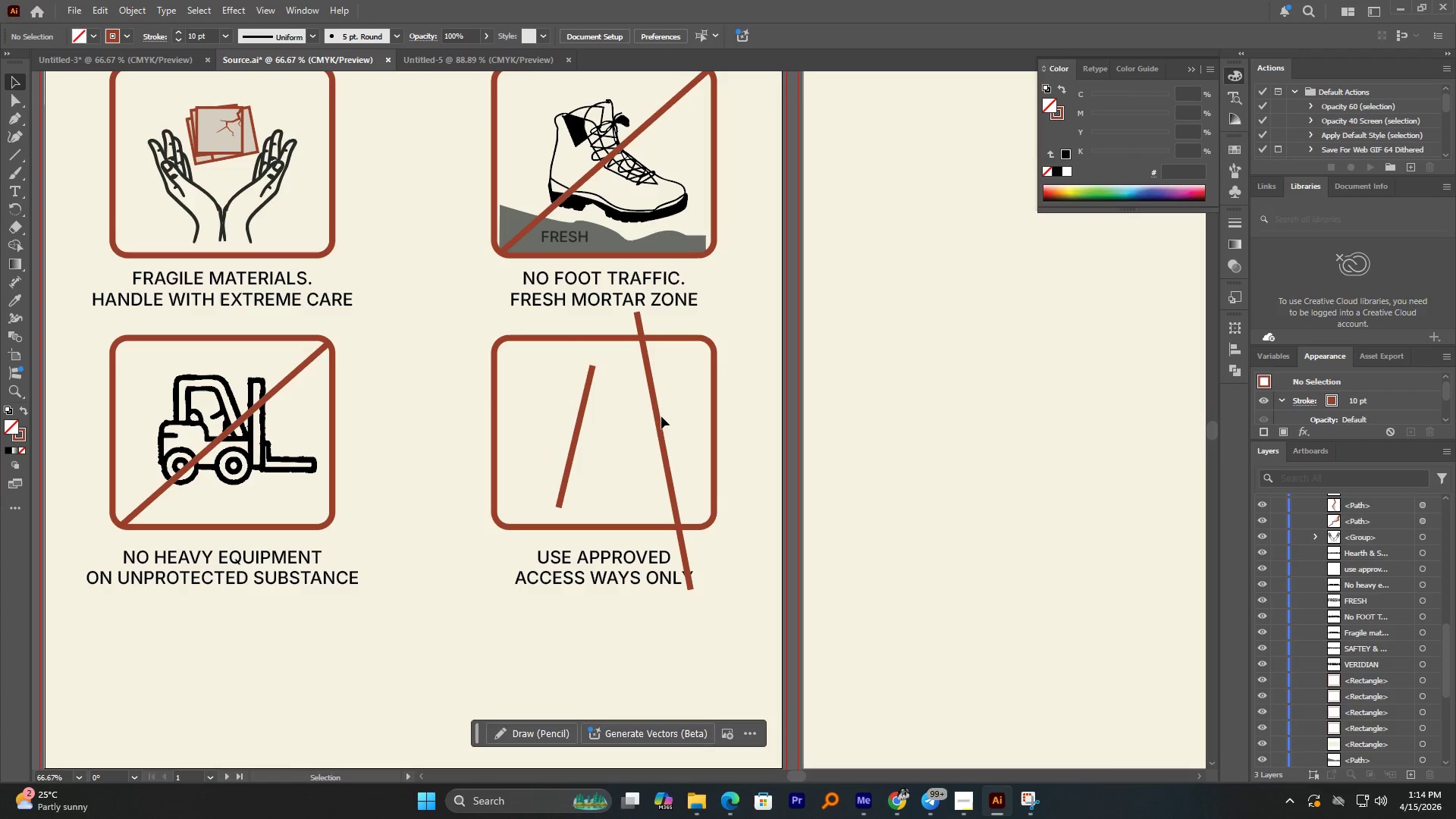 
double_click([659, 421])
 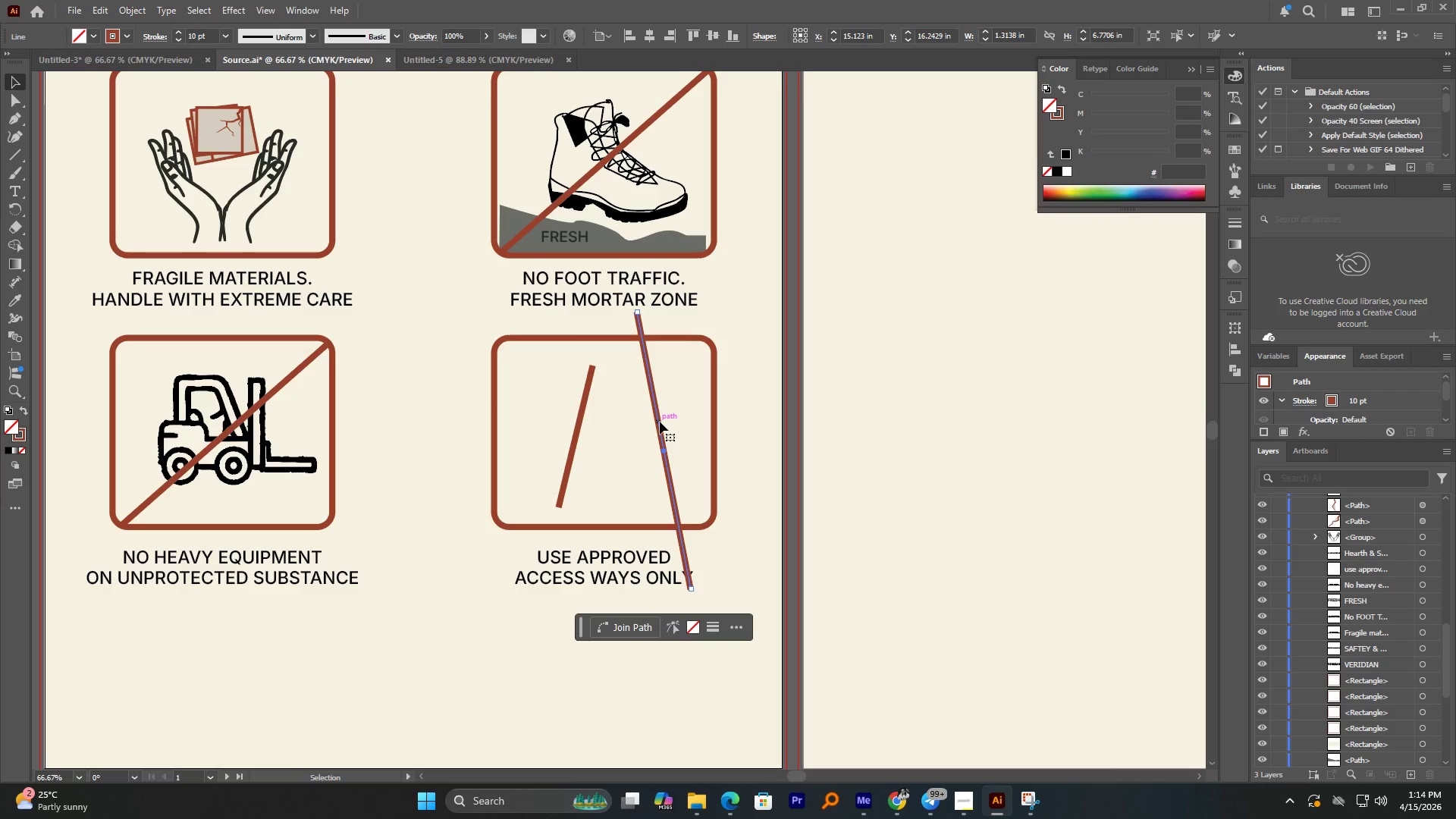 
key(Delete)
 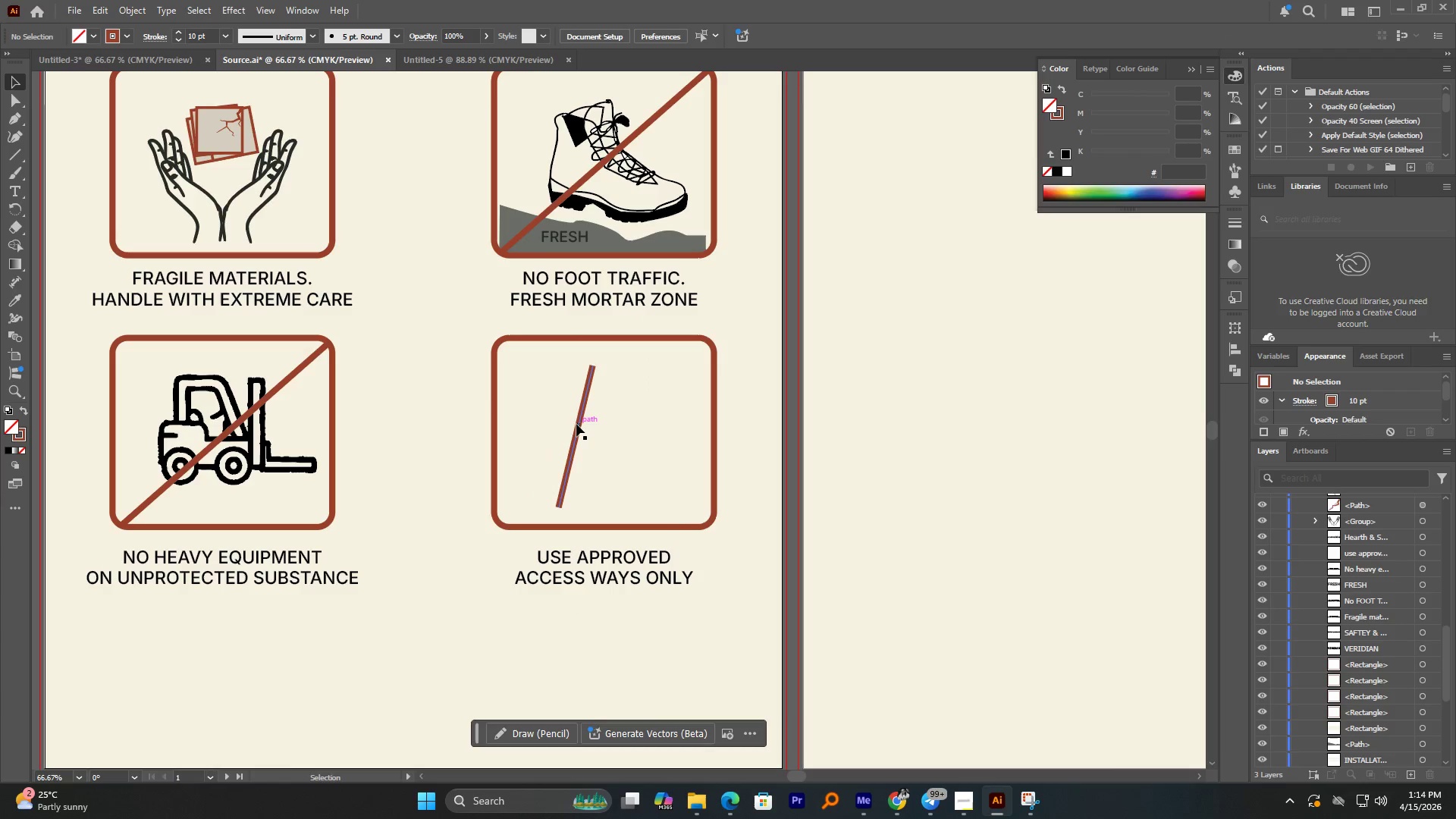 
hold_key(key=AltLeft, duration=1.45)
left_click_drag(start_coordinate=[578, 423], to_coordinate=[639, 438])
 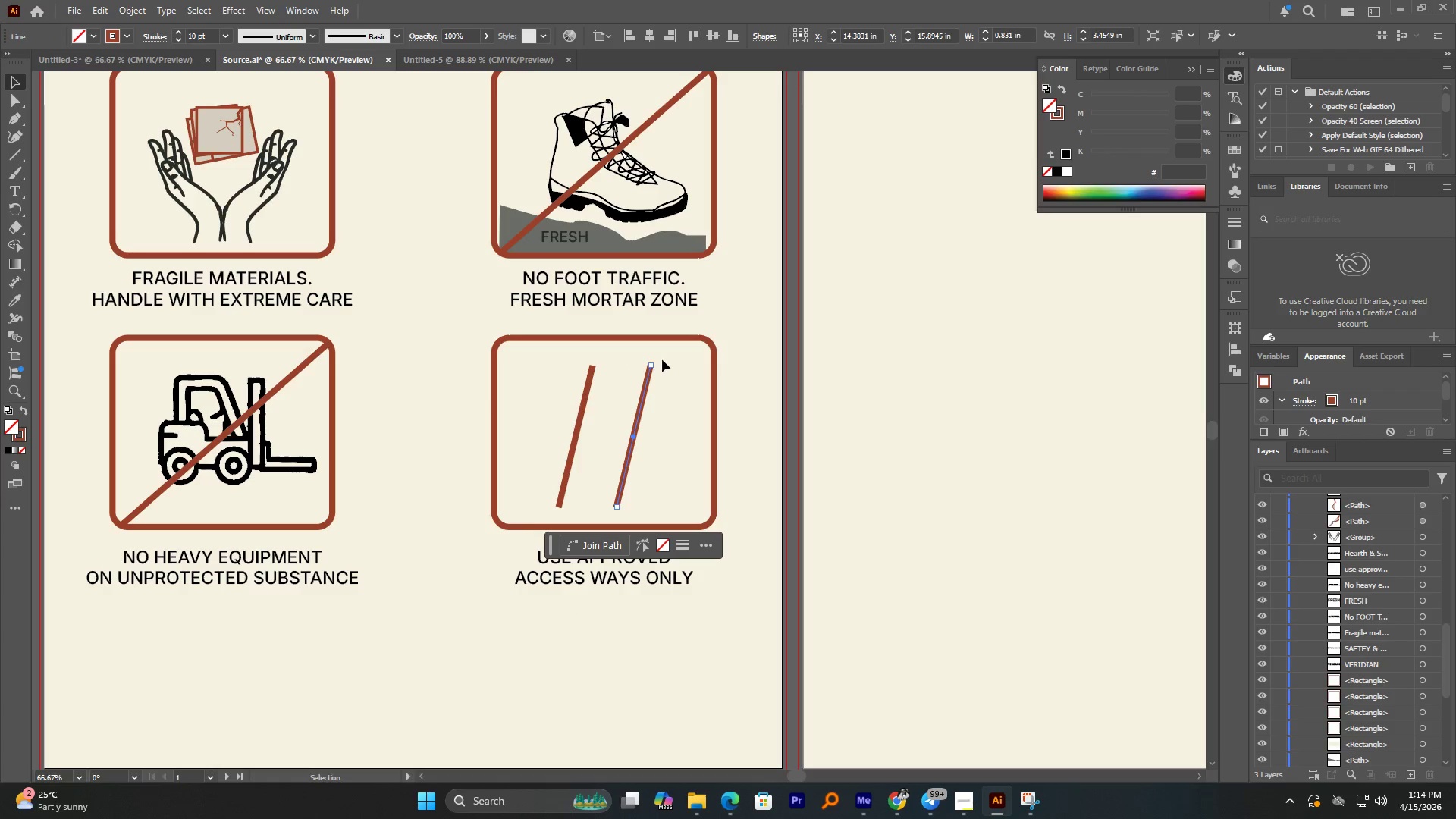 
hold_key(key=ShiftLeft, duration=1.23)
 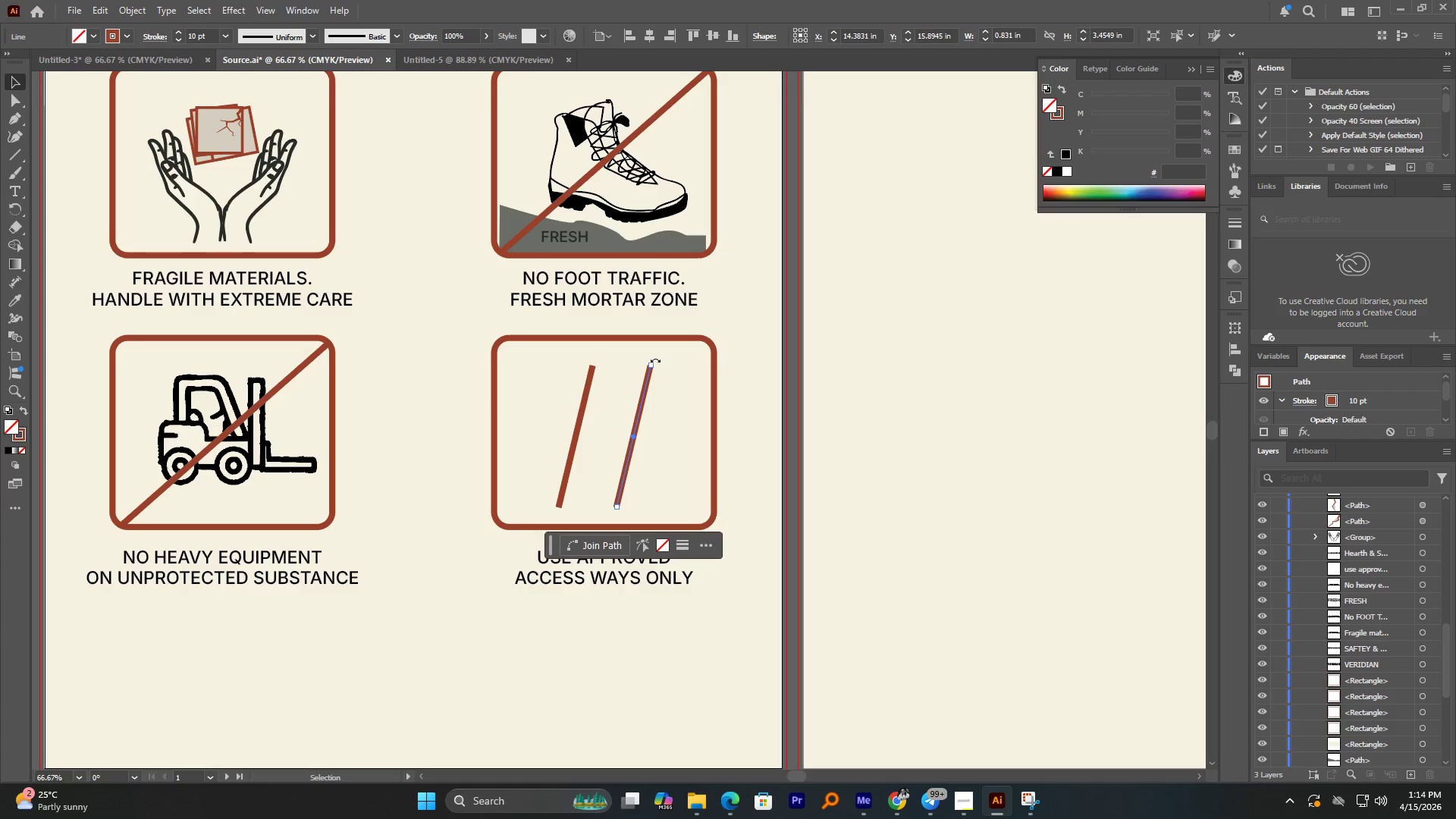 
left_click_drag(start_coordinate=[655, 359], to_coordinate=[626, 356])
 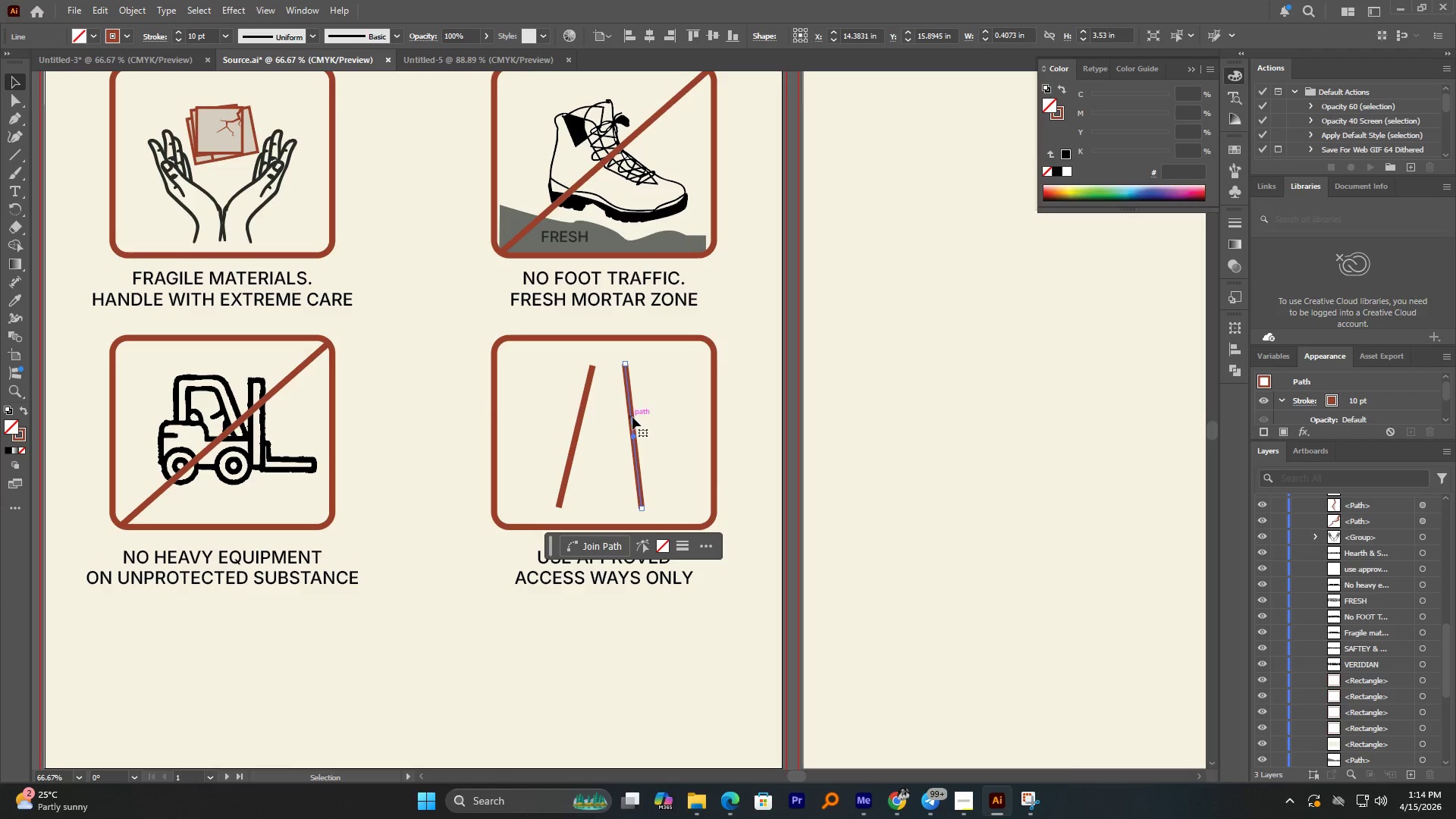 
left_click_drag(start_coordinate=[632, 417], to_coordinate=[642, 416])
 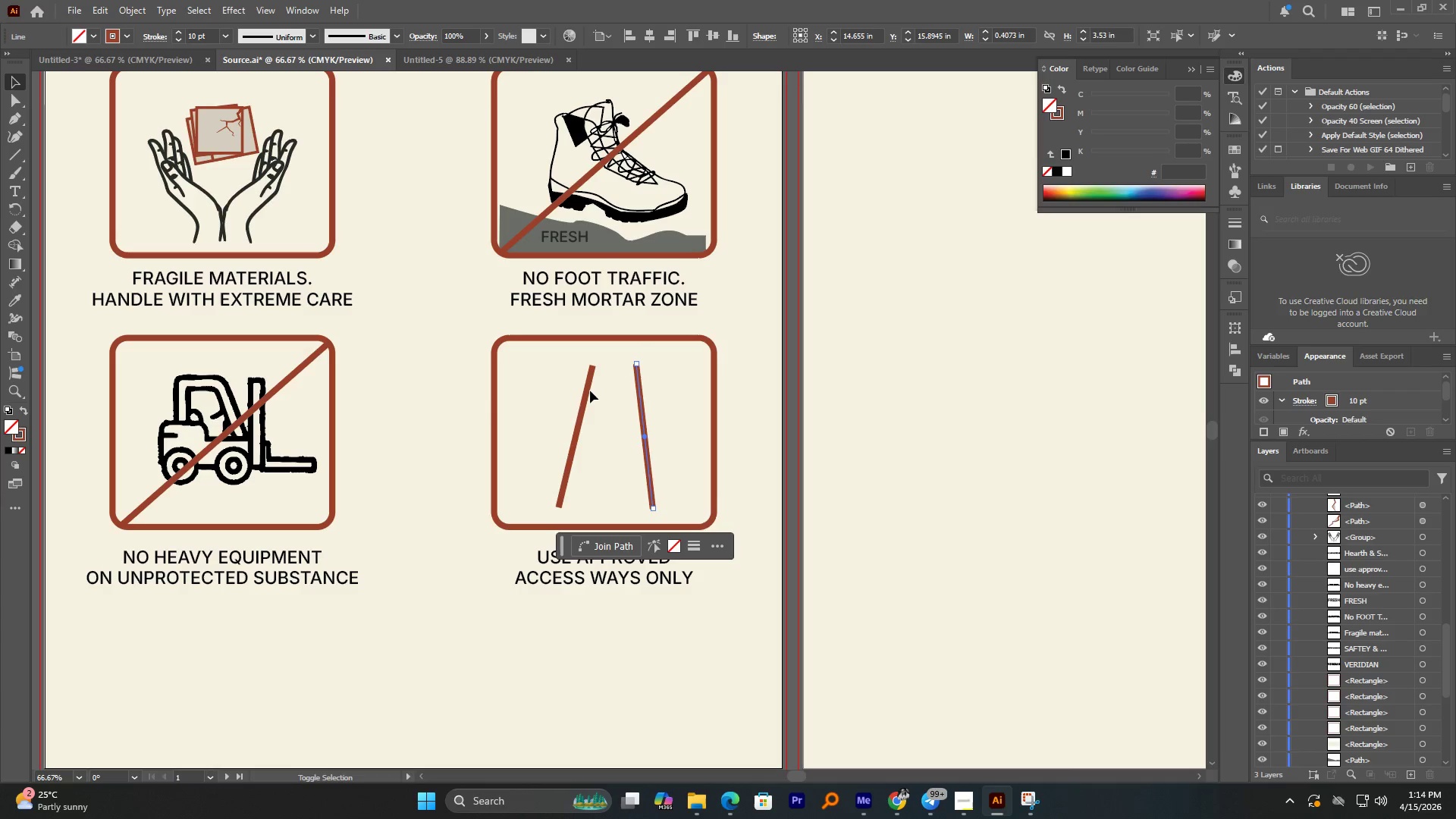 
hold_key(key=ShiftLeft, duration=3.19)
left_click([589, 394])
 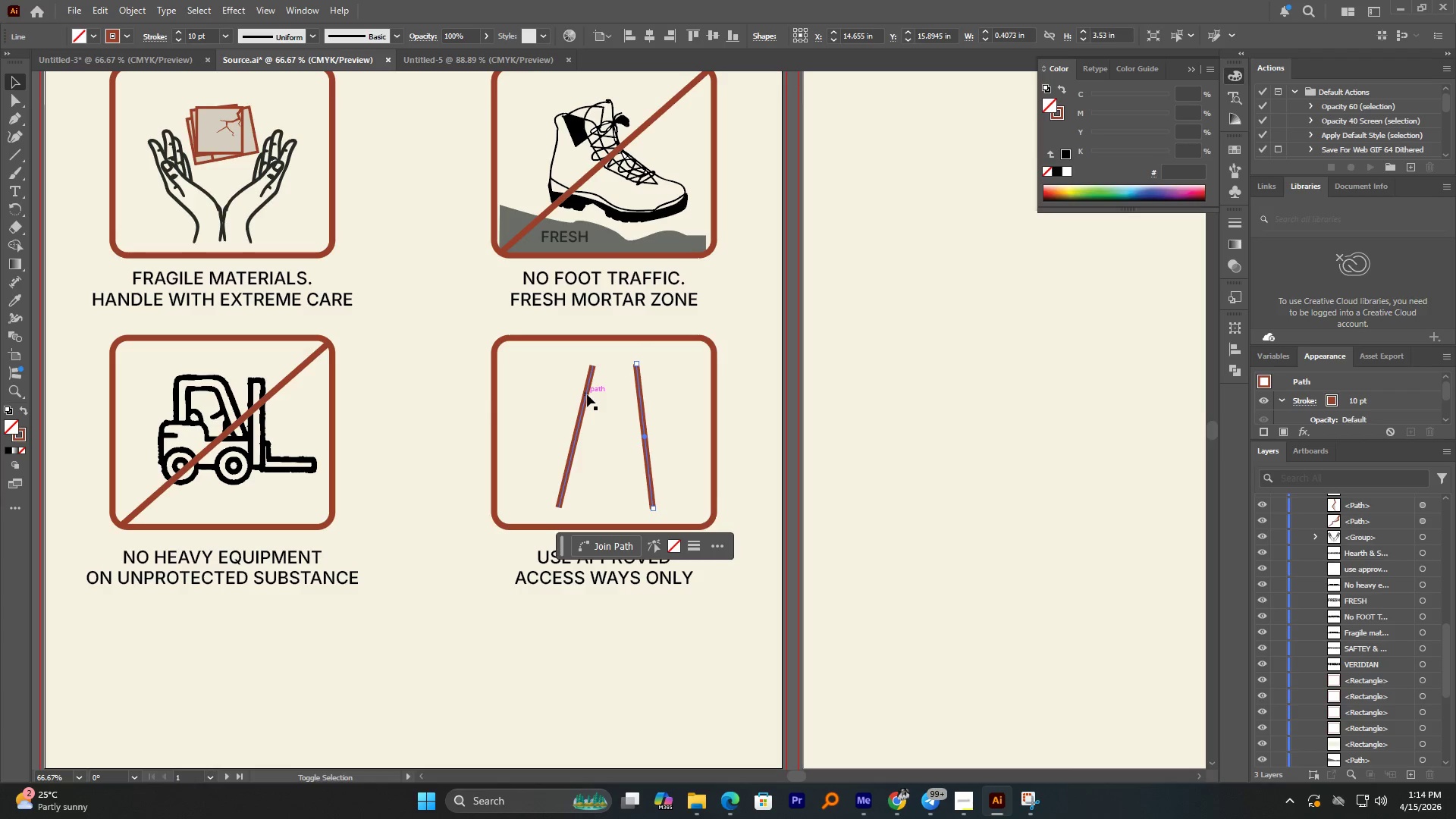 
double_click([587, 394])
 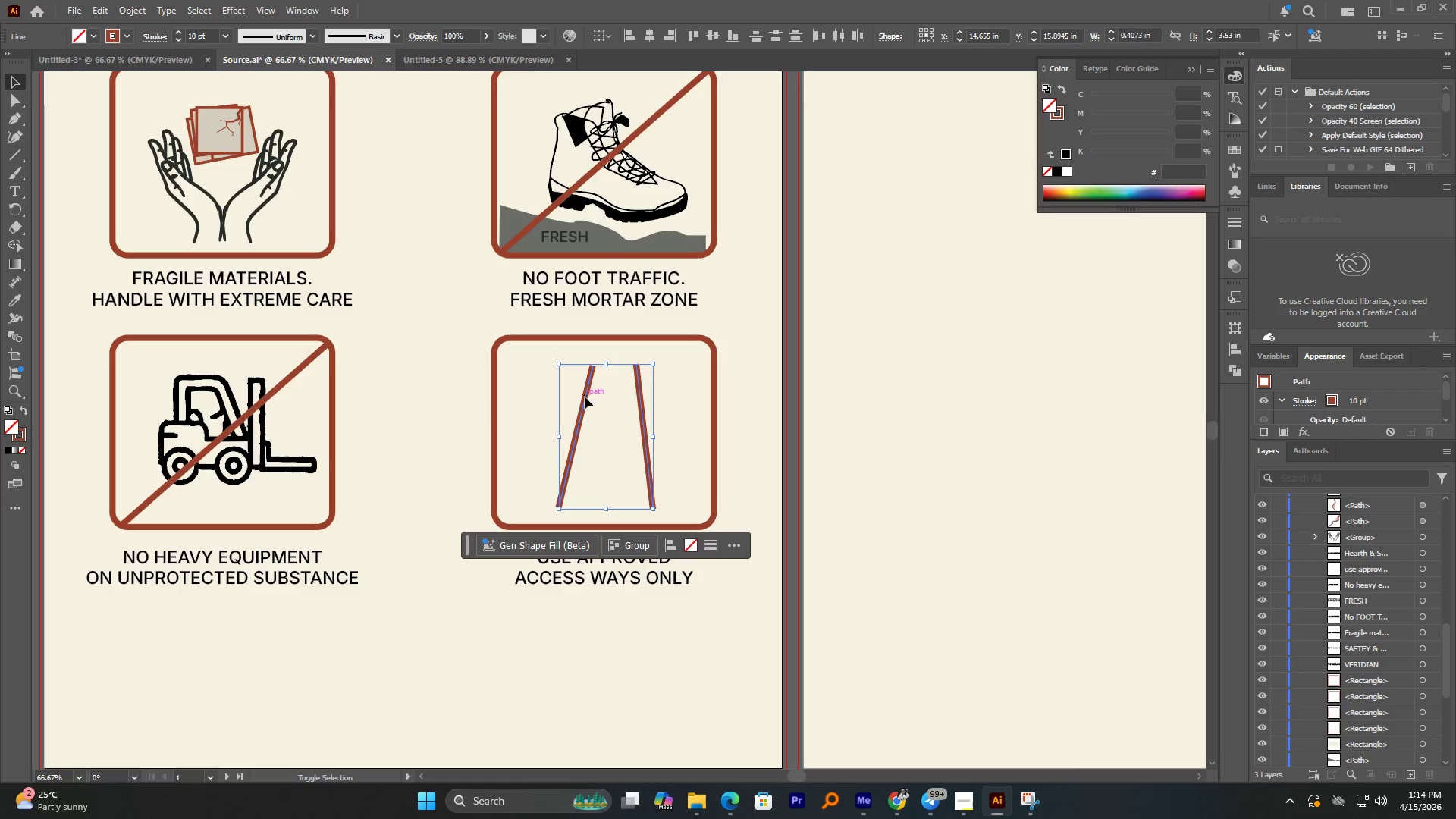 
left_click_drag(start_coordinate=[585, 397], to_coordinate=[576, 399])
 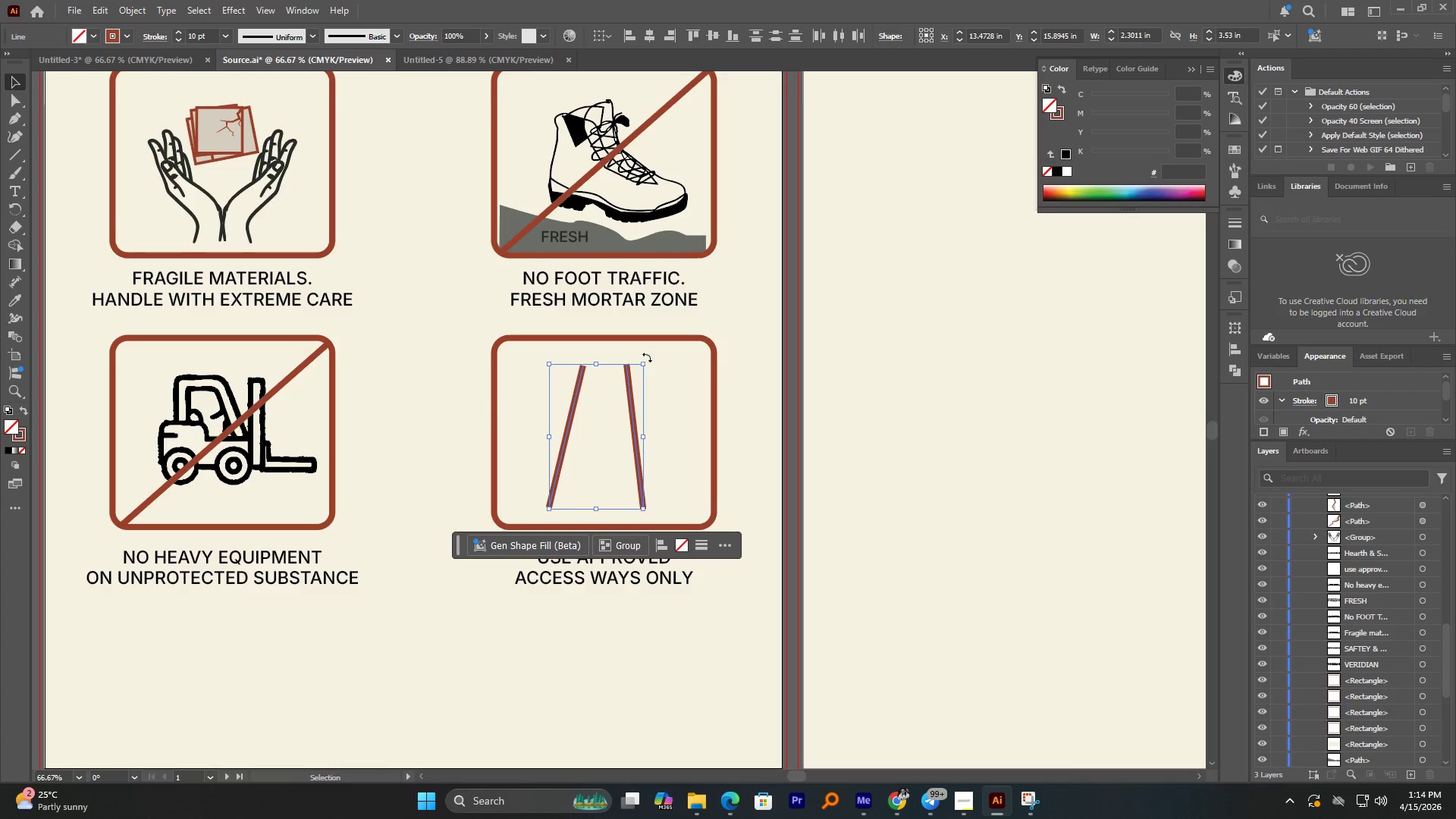 
hold_key(key=ShiftLeft, duration=0.66)
 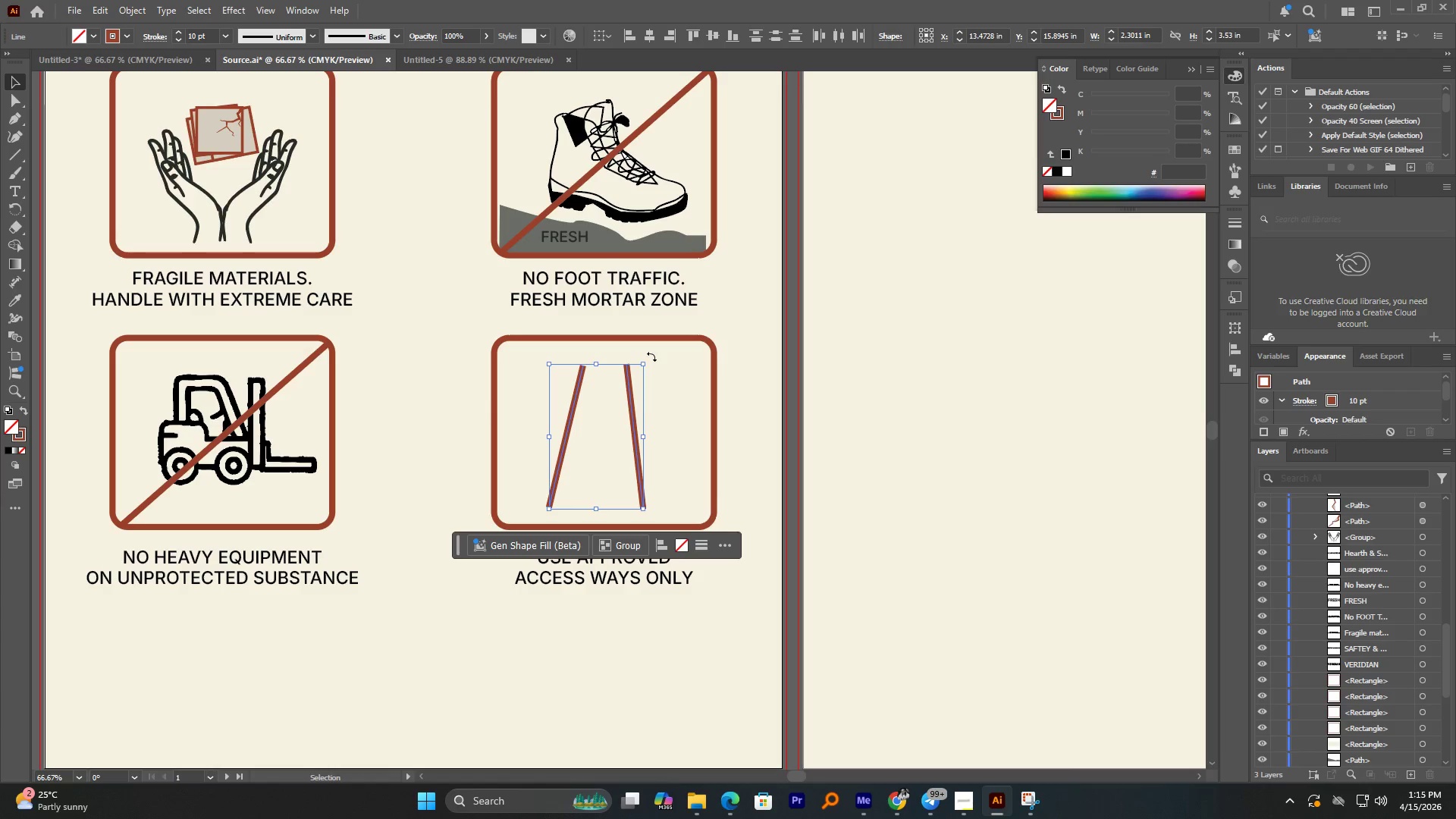 
left_click_drag(start_coordinate=[651, 356], to_coordinate=[647, 363])
 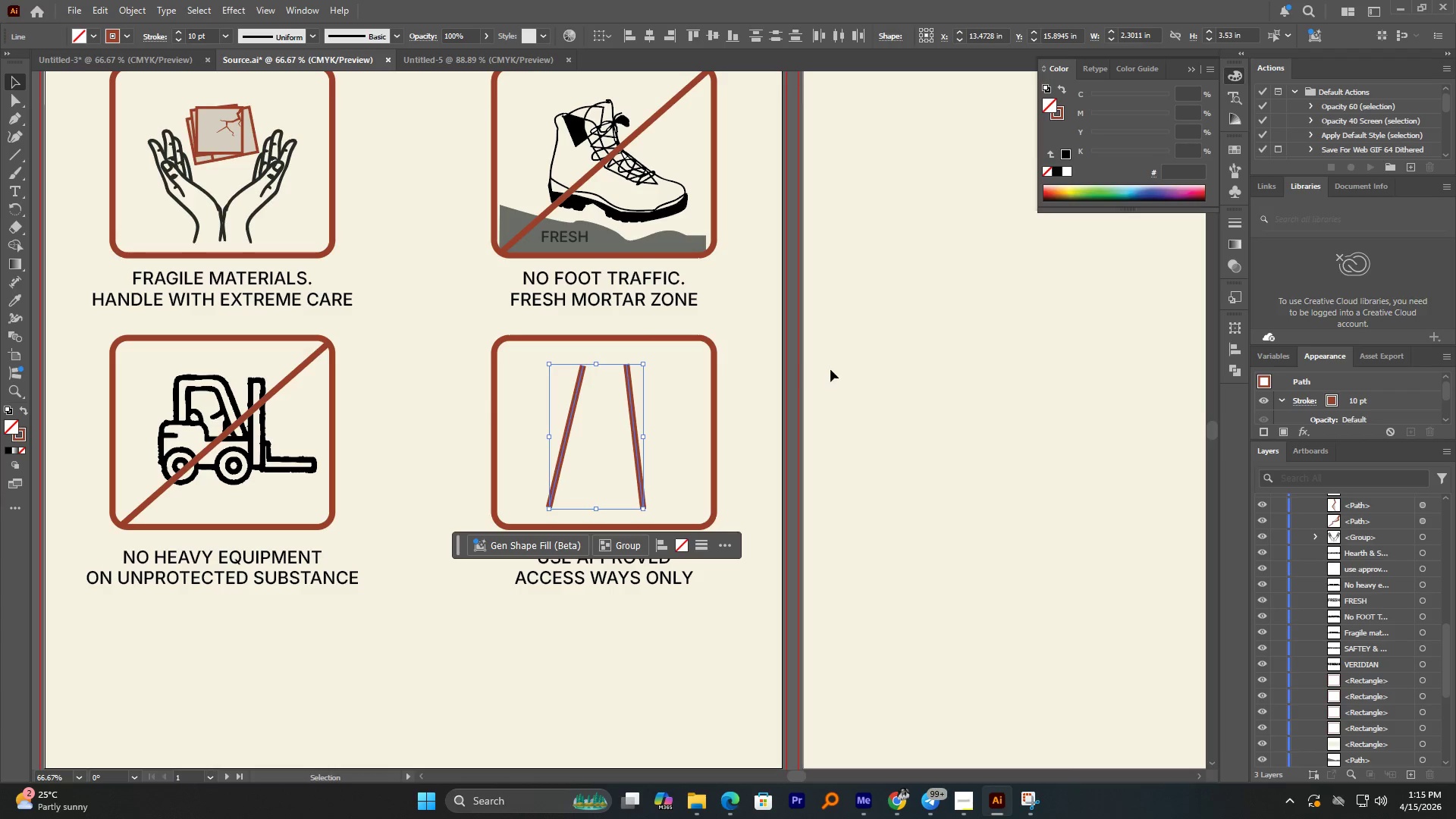 
left_click([832, 369])
 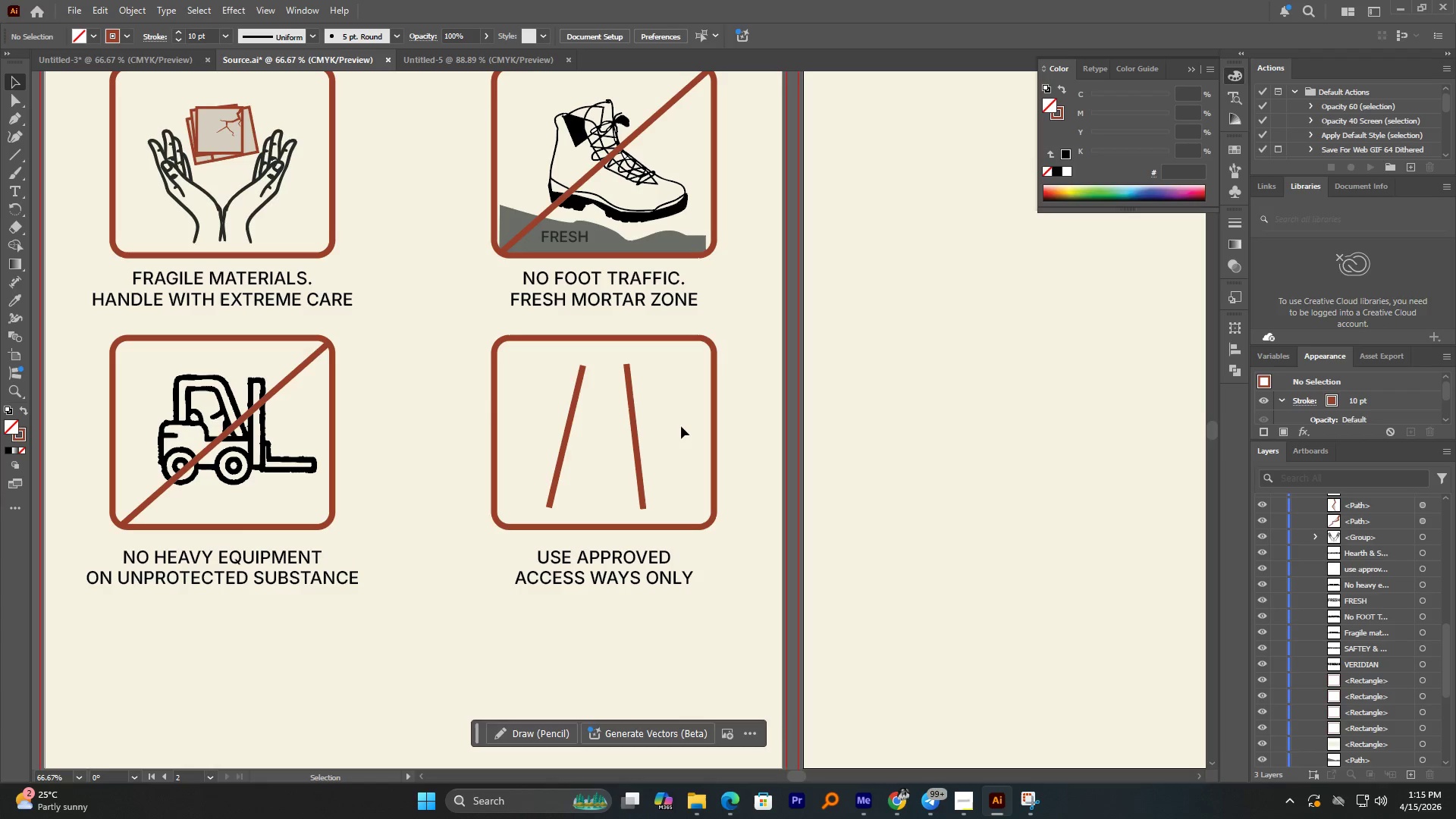 
hold_key(key=AltLeft, duration=1.83)
scroll: coordinate [651, 469], scroll_direction: up, amount: 2.0
 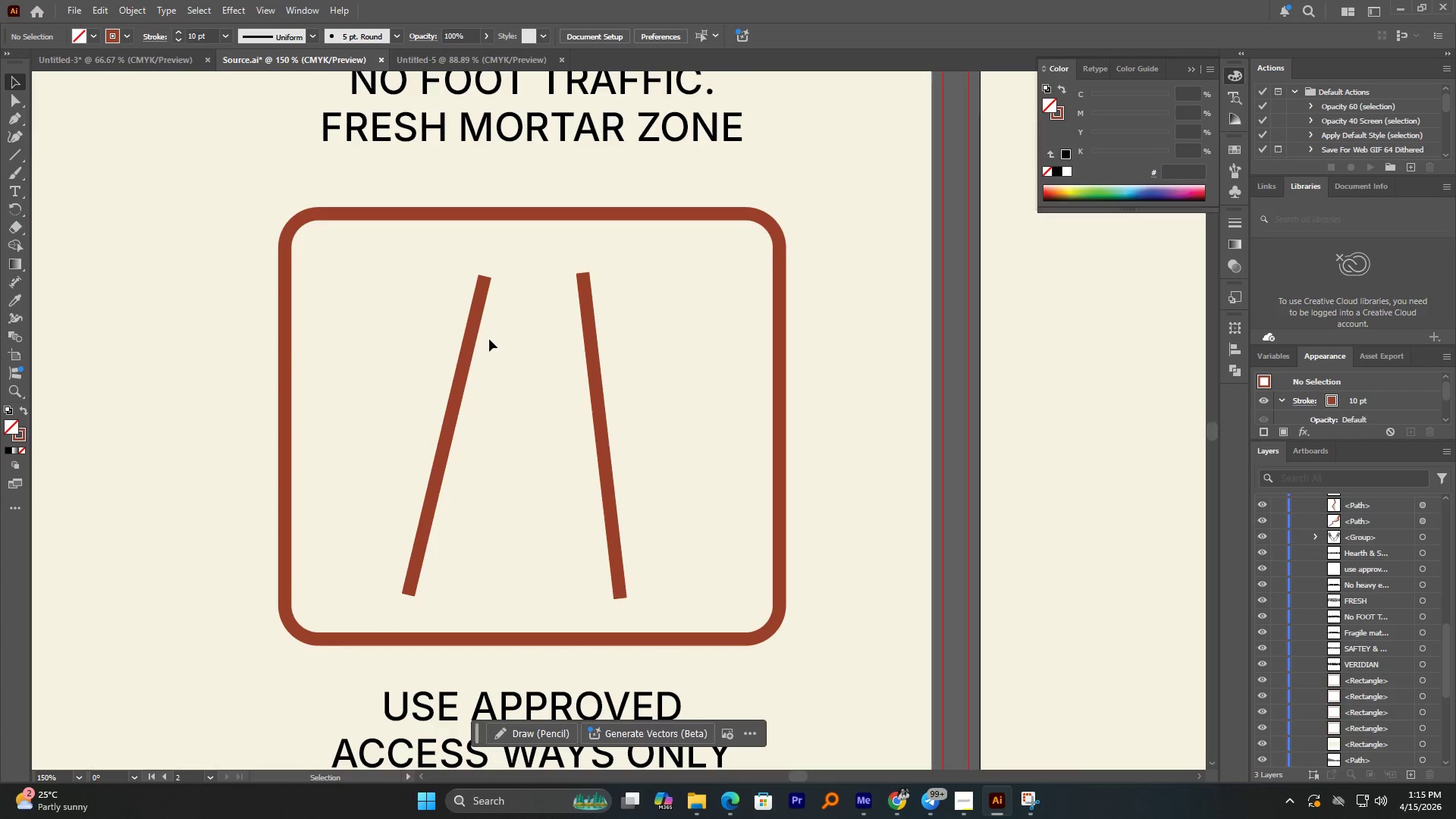 
left_click([476, 319])
 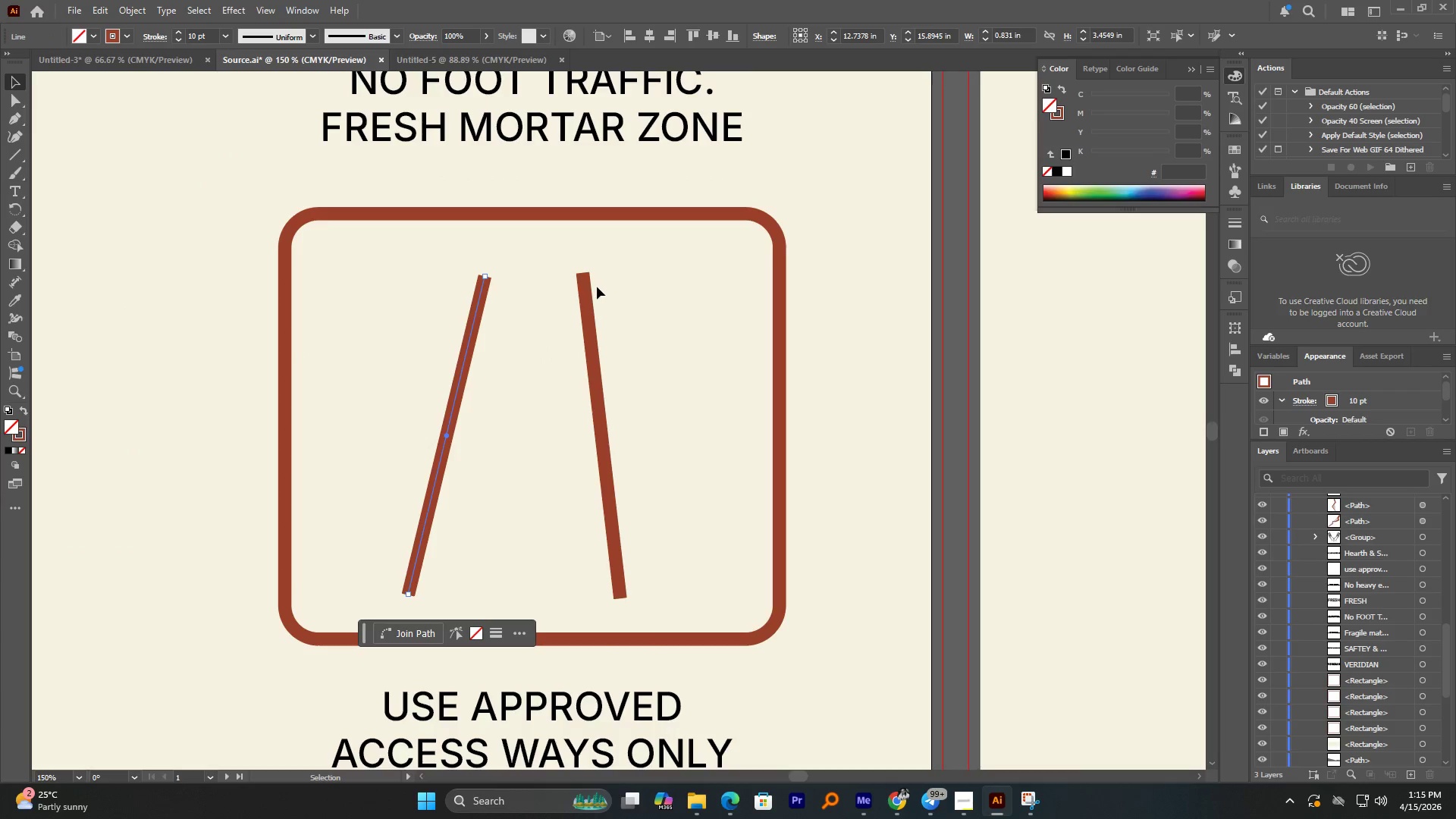 
left_click([587, 296])
 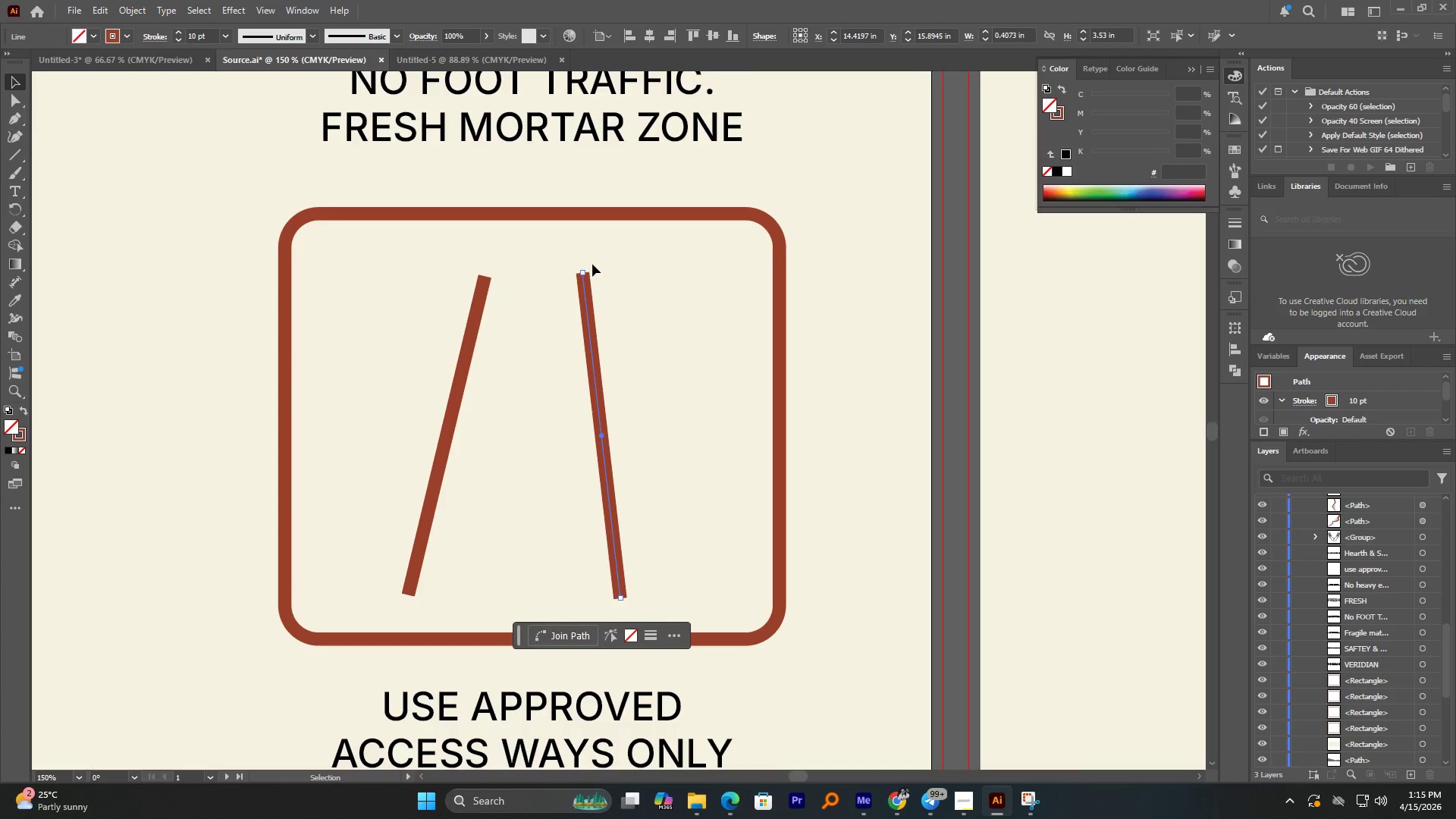 
left_click_drag(start_coordinate=[589, 265], to_coordinate=[568, 271])
 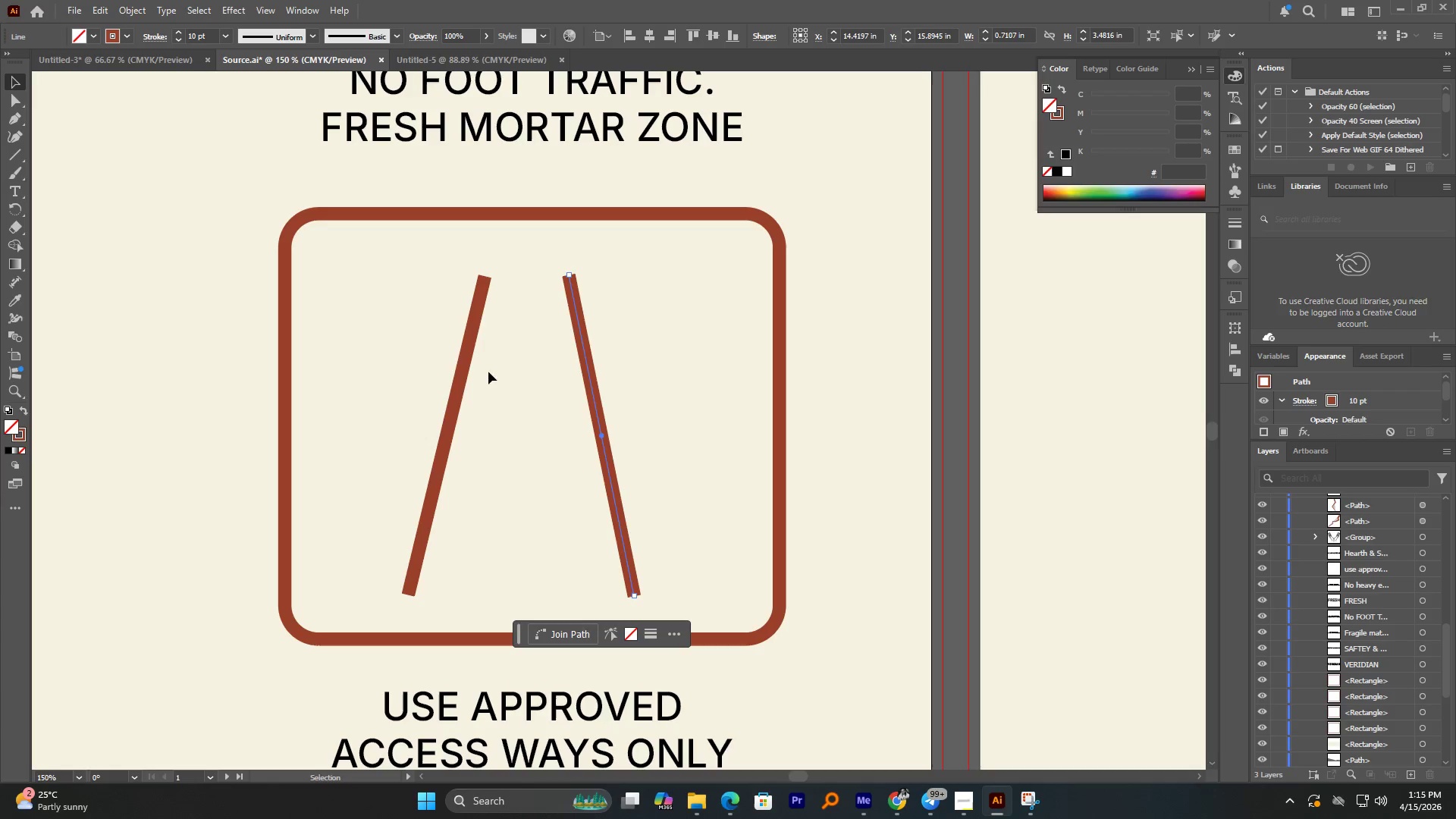 
hold_key(key=ShiftLeft, duration=1.58)
left_click([460, 403])
 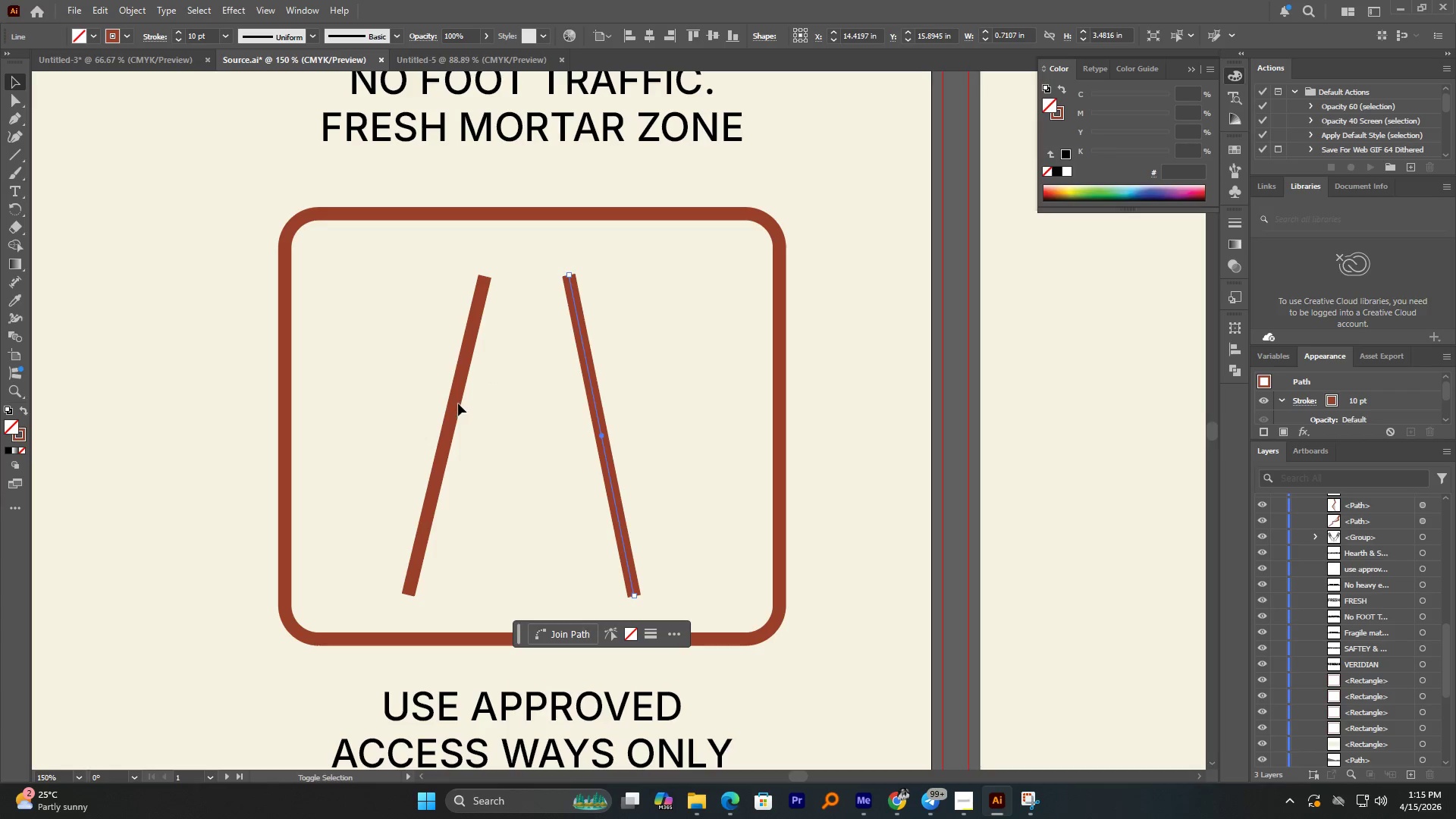 
left_click([456, 404])
 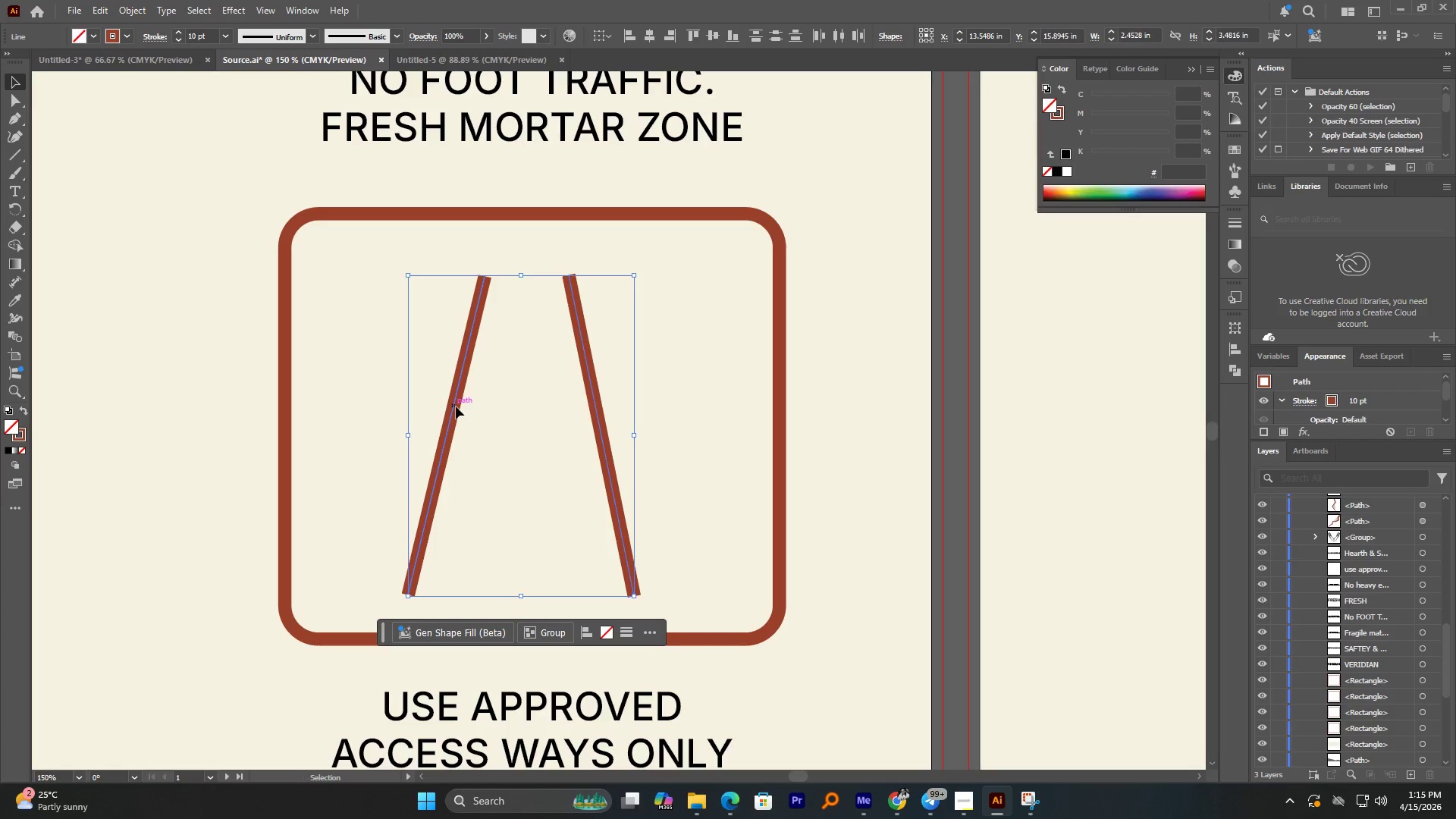 
left_click_drag(start_coordinate=[456, 407], to_coordinate=[468, 406])
 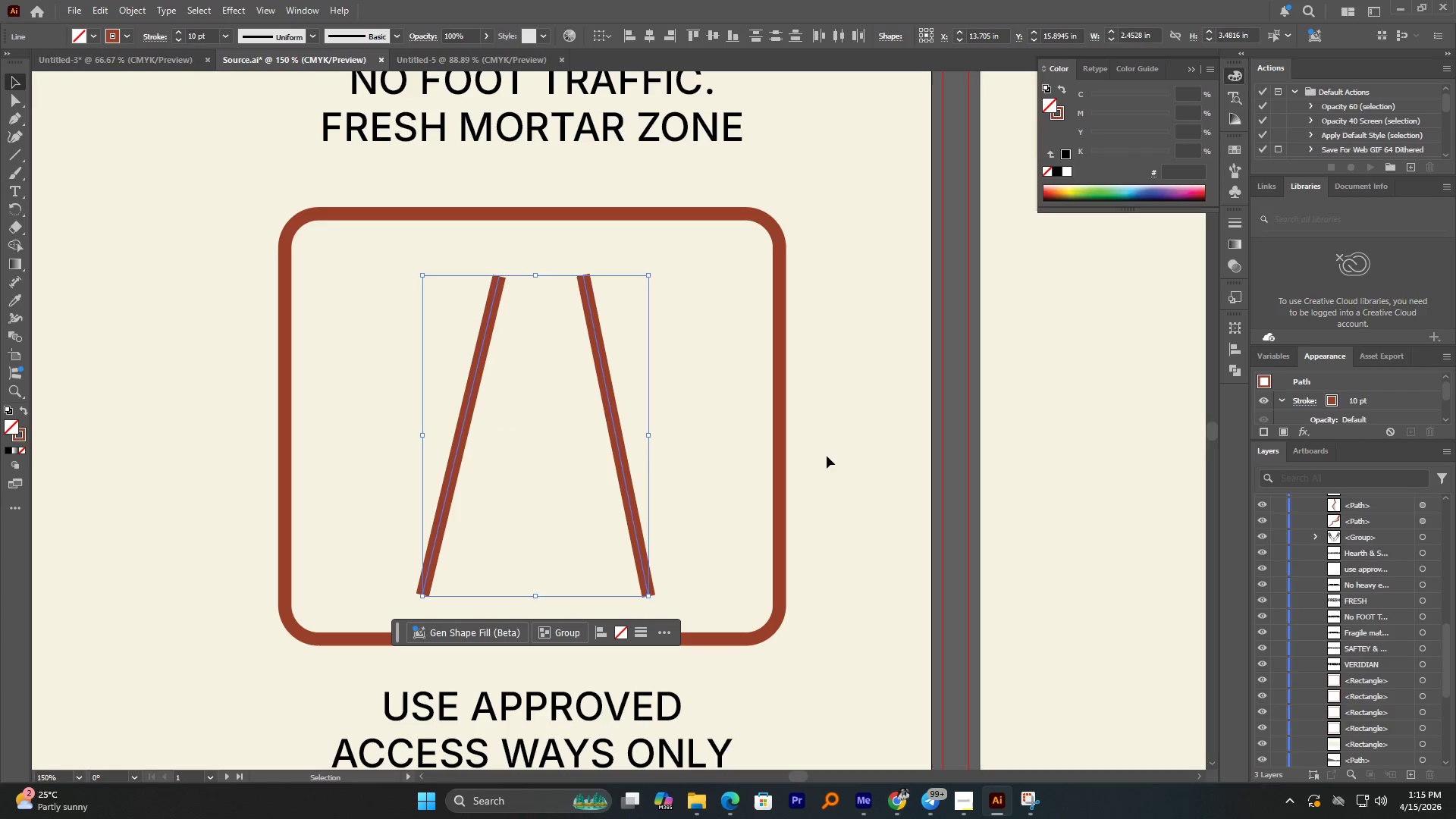 
hold_key(key=ShiftLeft, duration=1.14)
 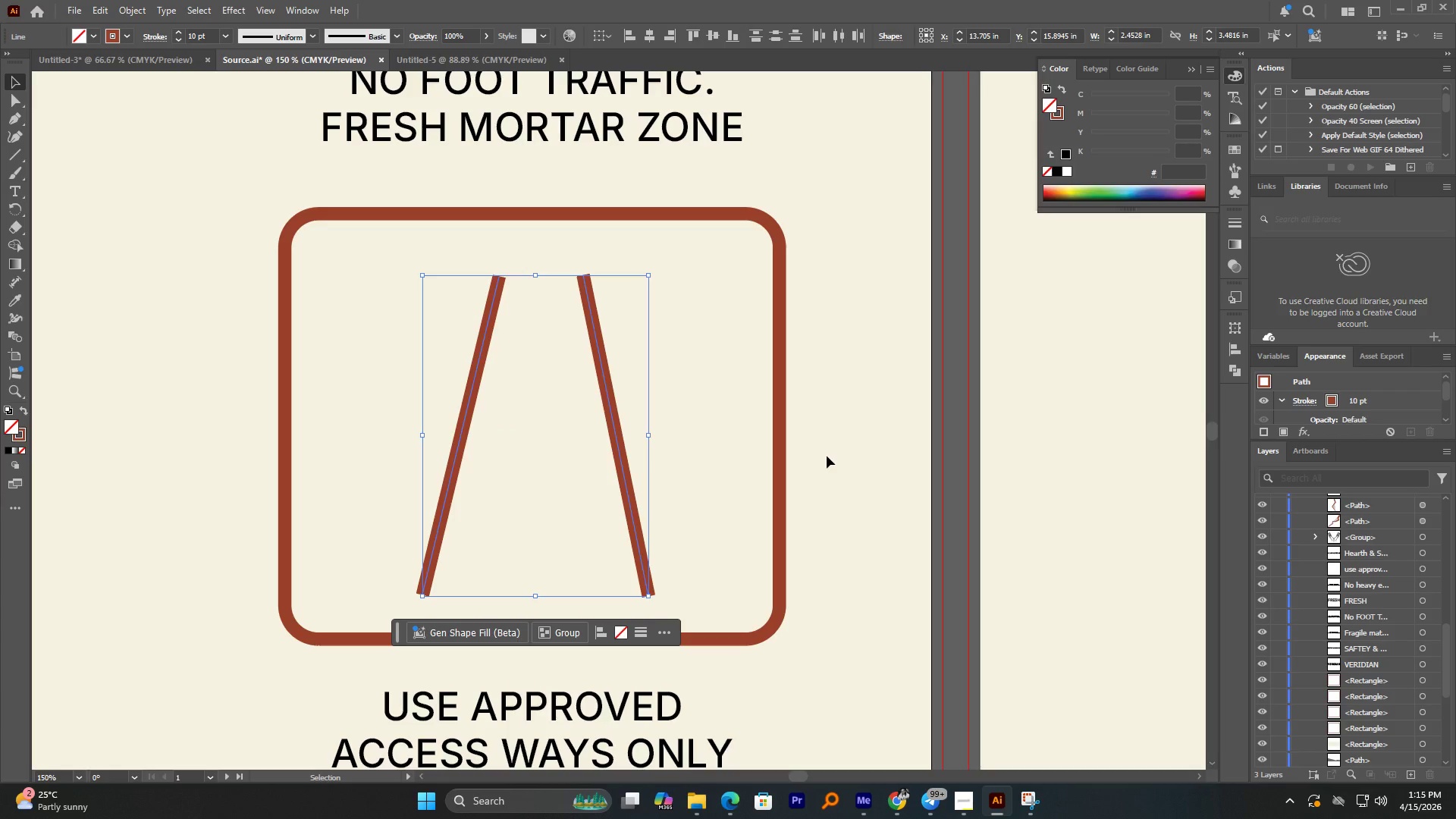 
left_click([827, 456])
 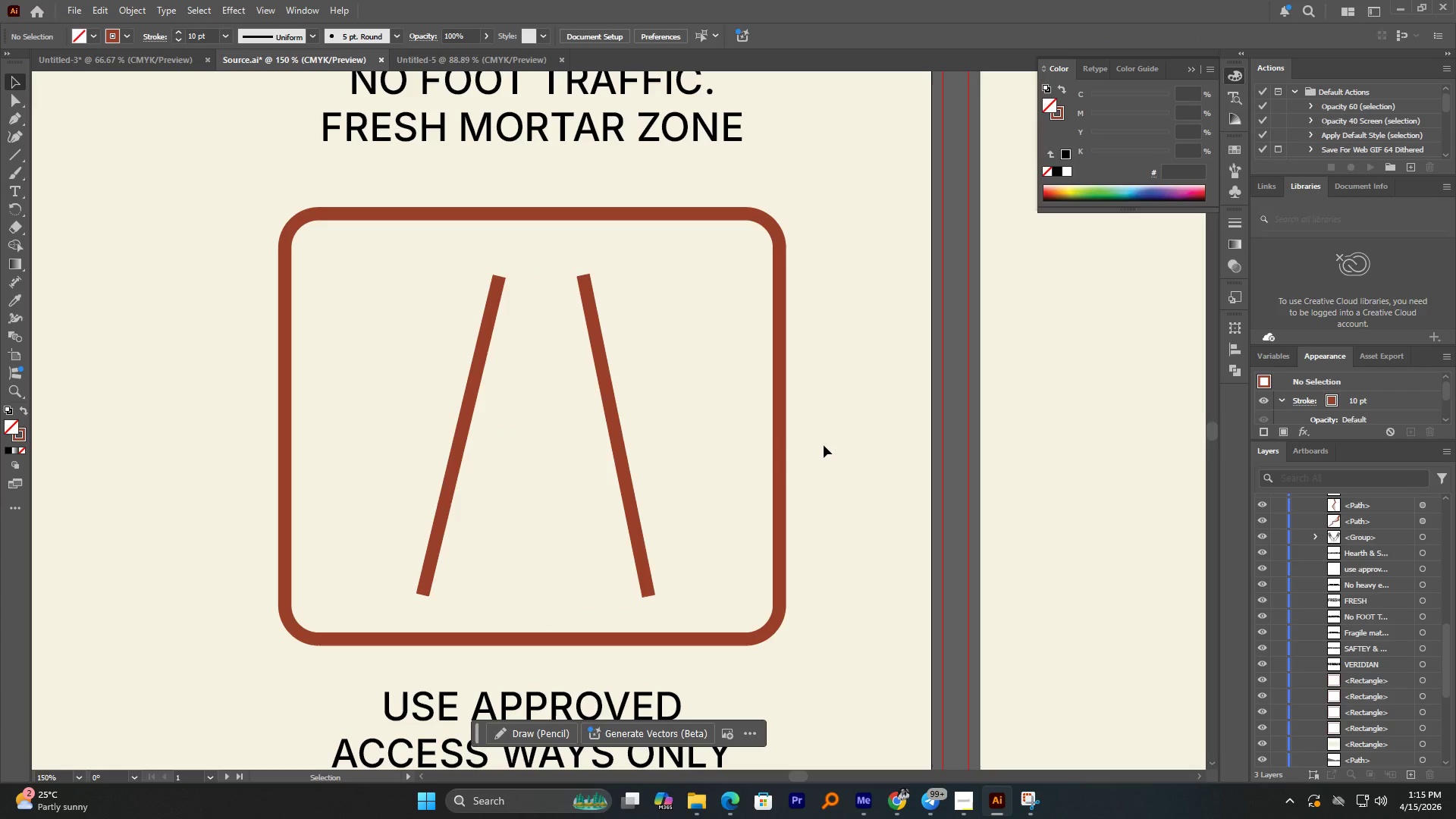 
wait(10.11)
 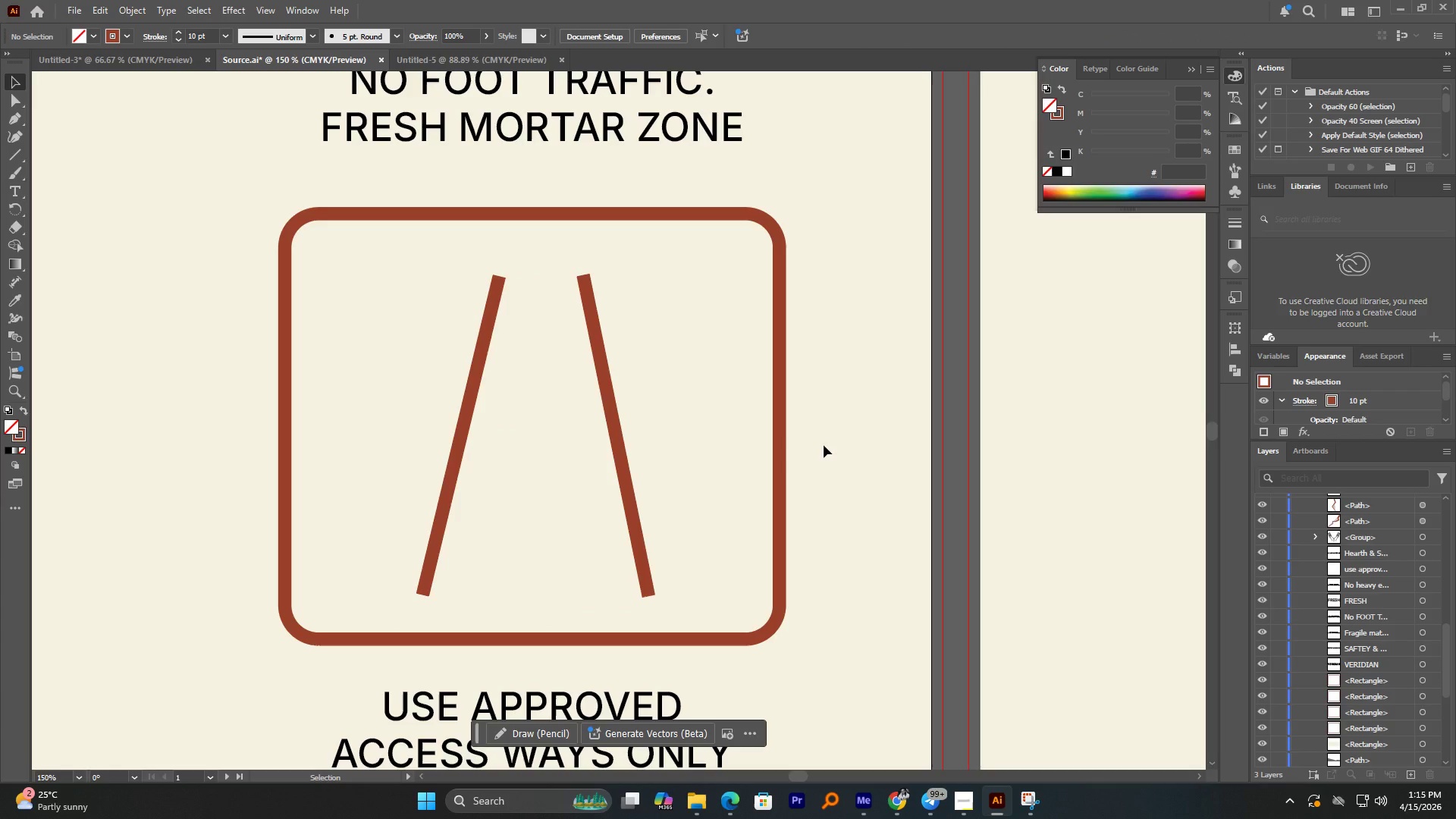 
right_click([15, 158])
 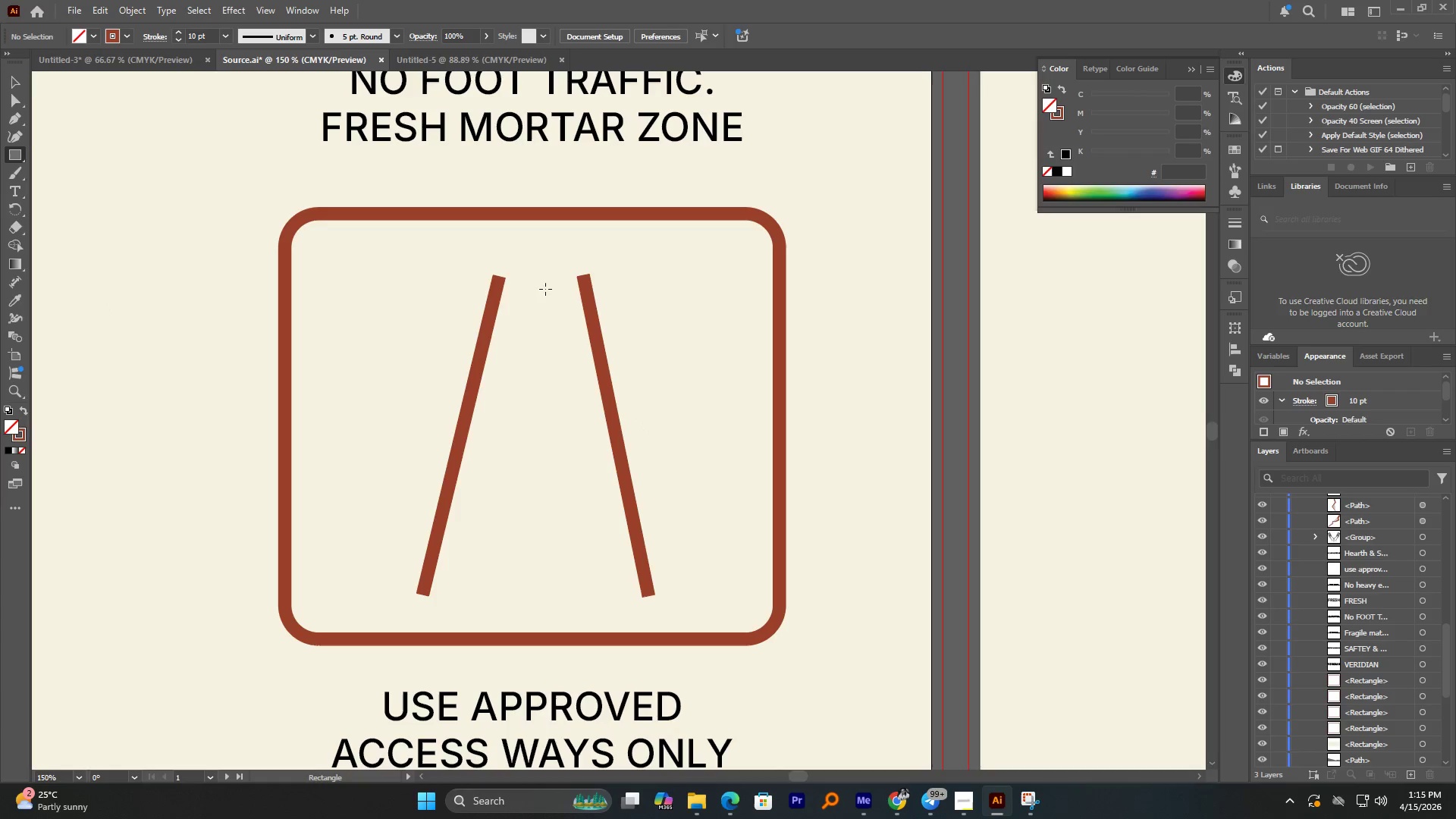 
hold_key(key=ShiftLeft, duration=0.53)
left_click_drag(start_coordinate=[530, 308], to_coordinate=[547, 424])
 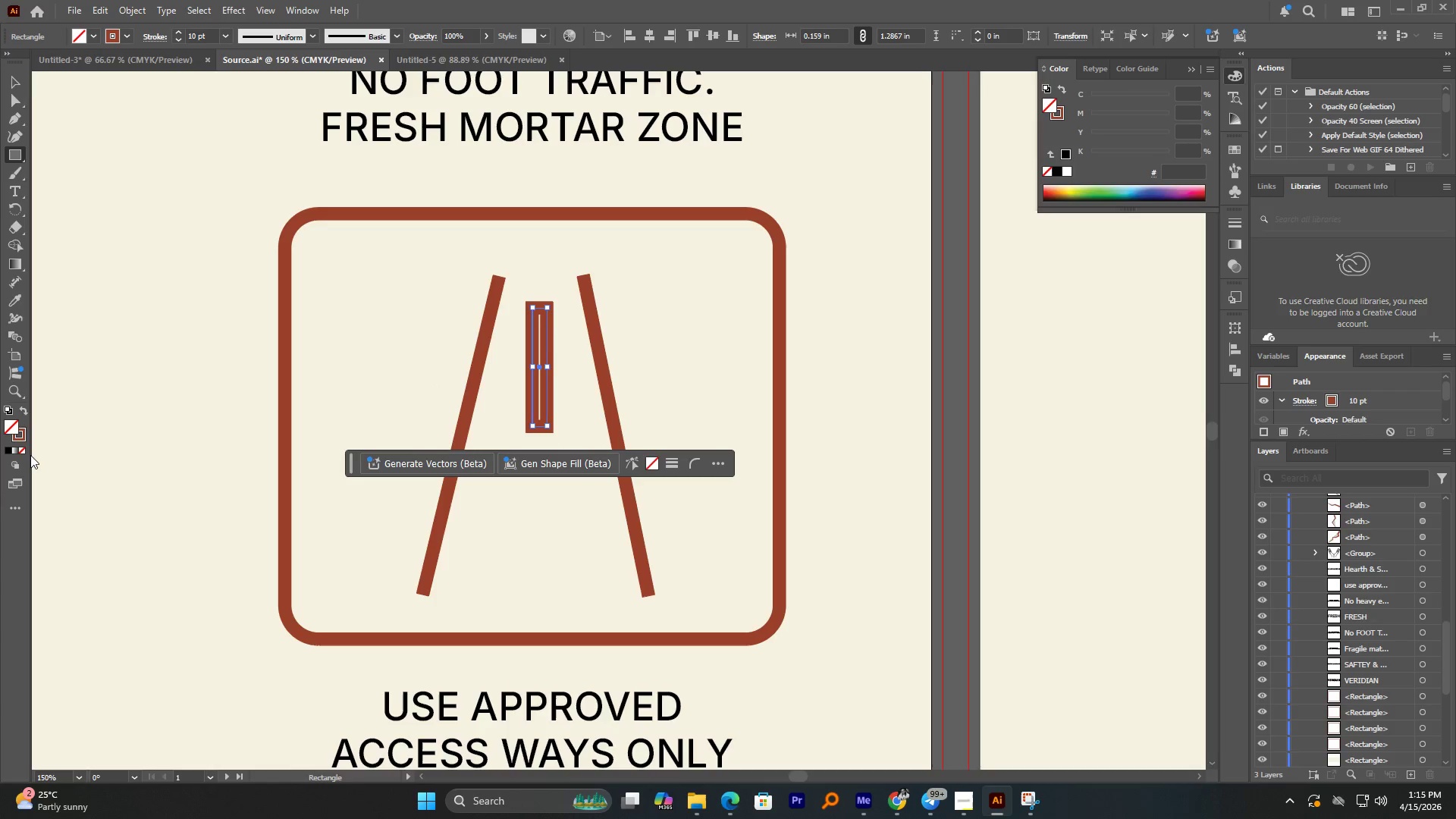 
left_click([24, 437])
 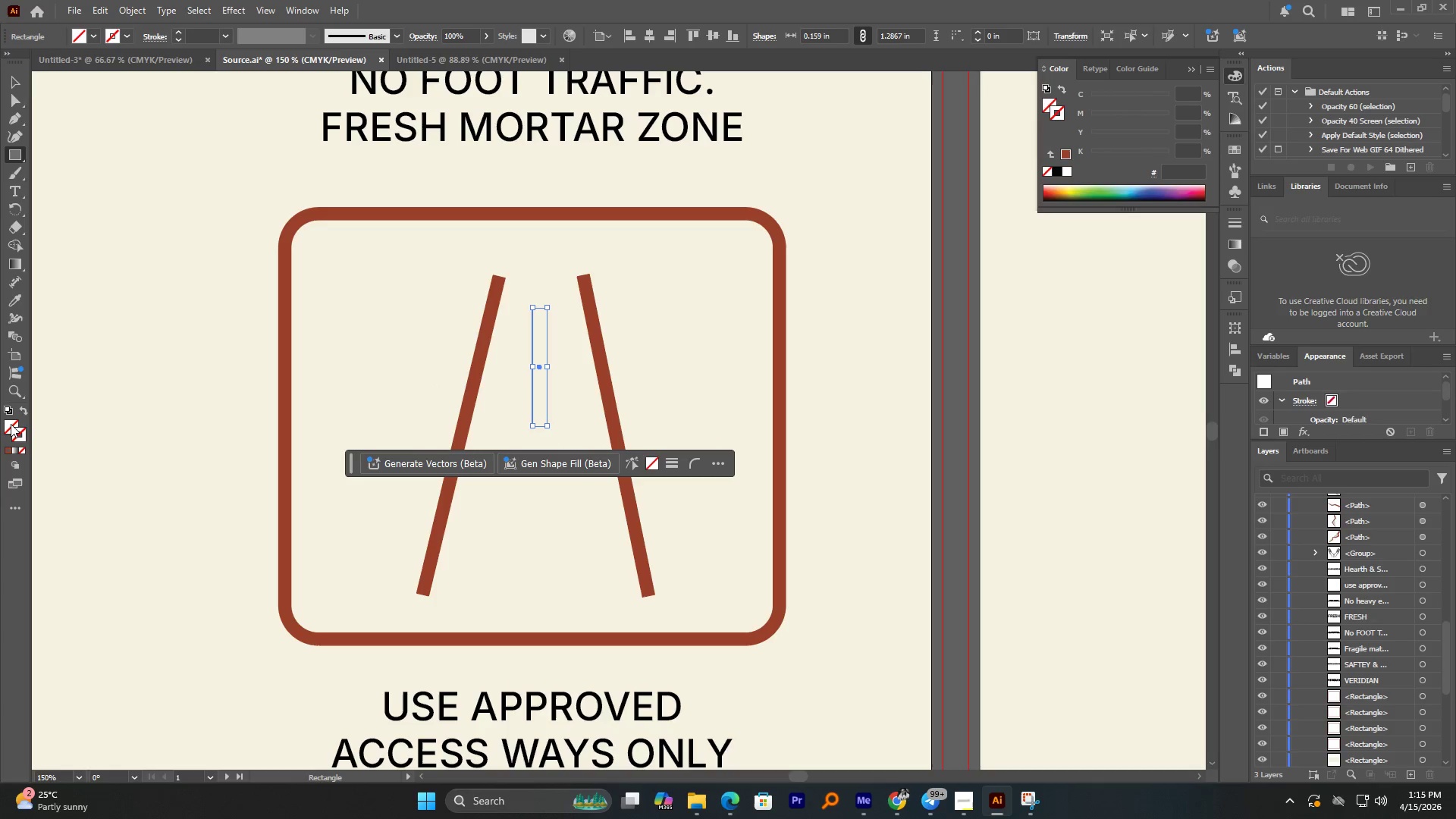 
left_click([11, 422])
 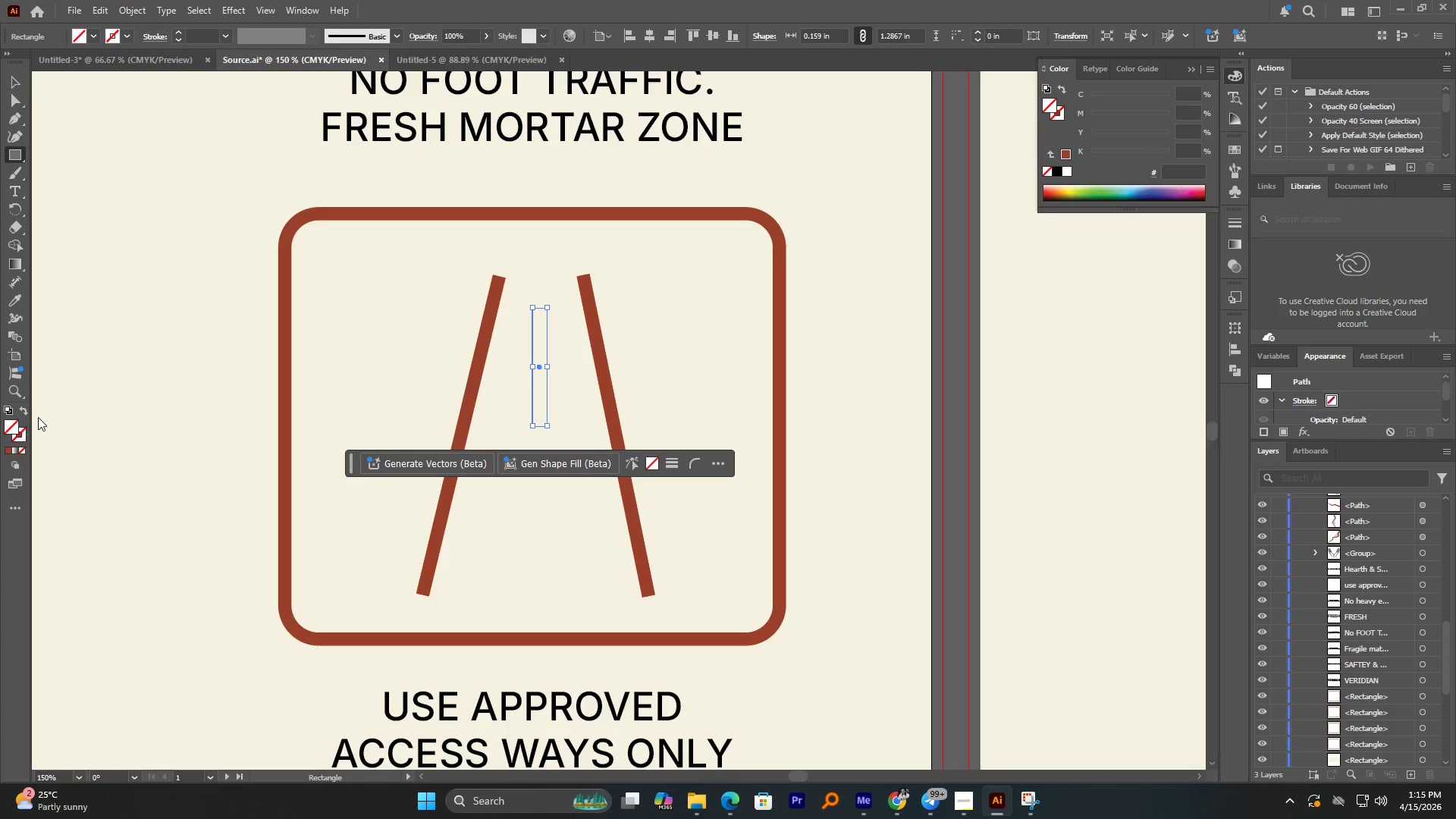 
hold_key(key=AltLeft, duration=1.06)
 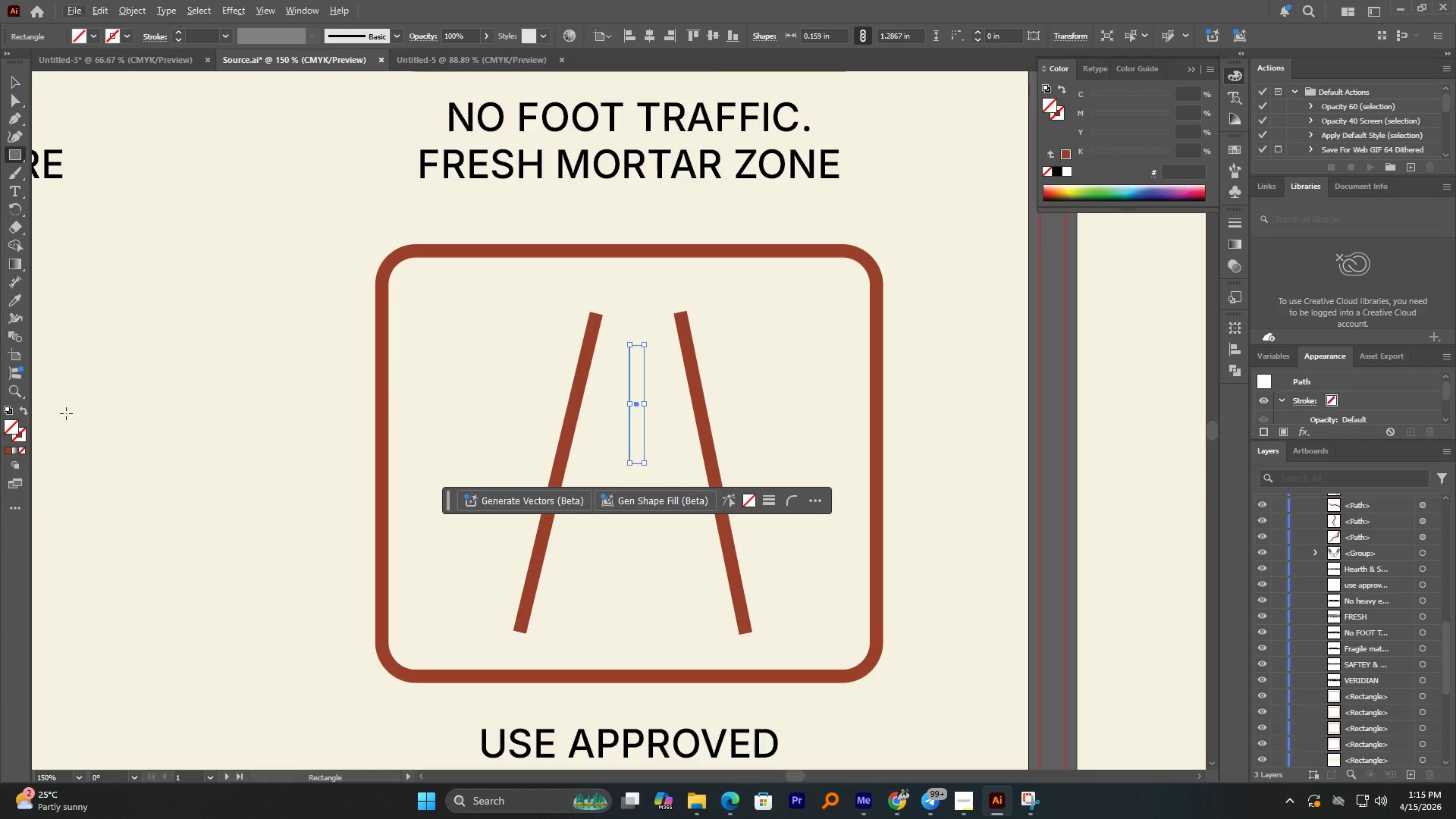 
hold_key(key=AltLeft, duration=1.0)
 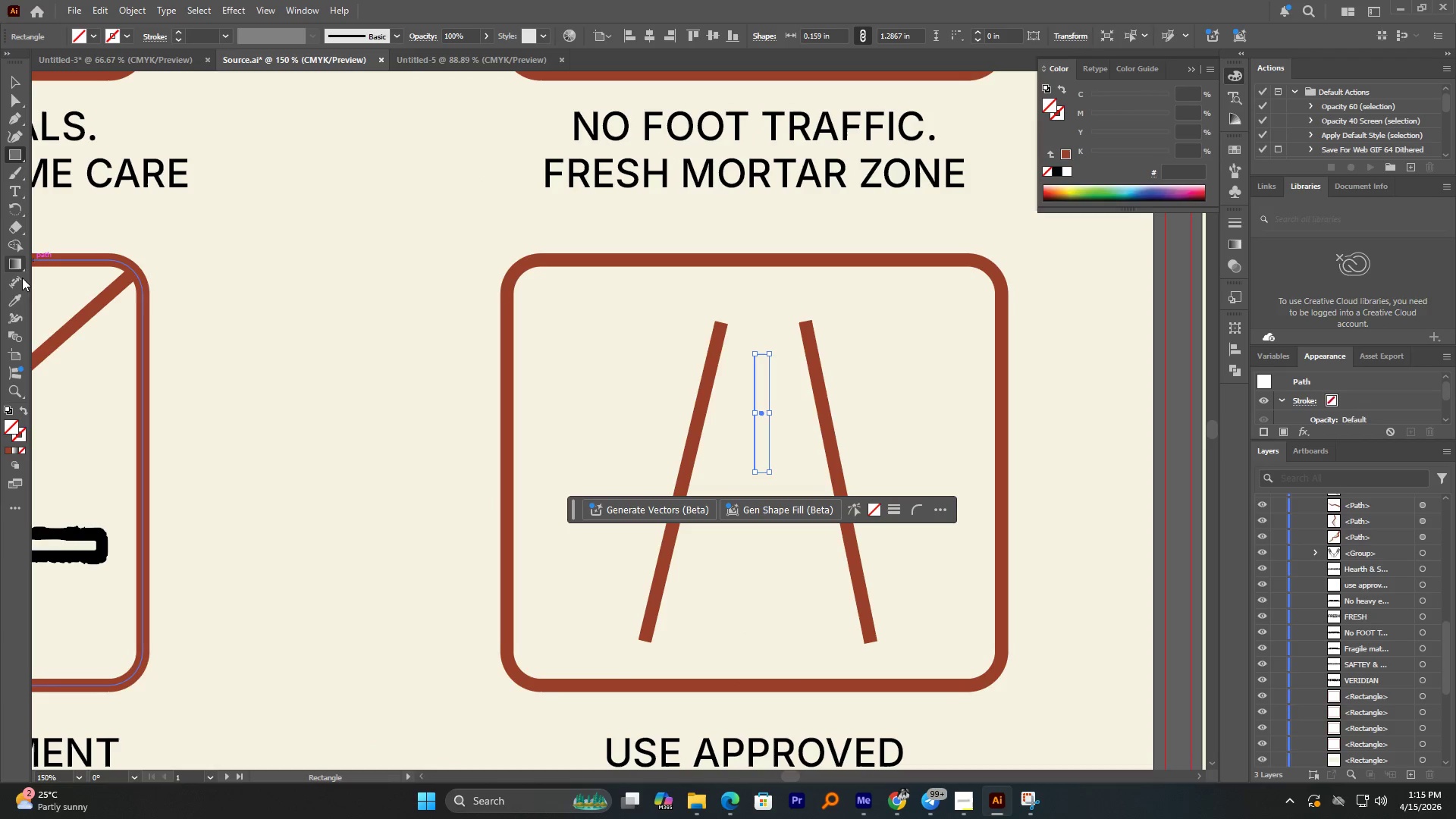 
left_click([17, 297])
 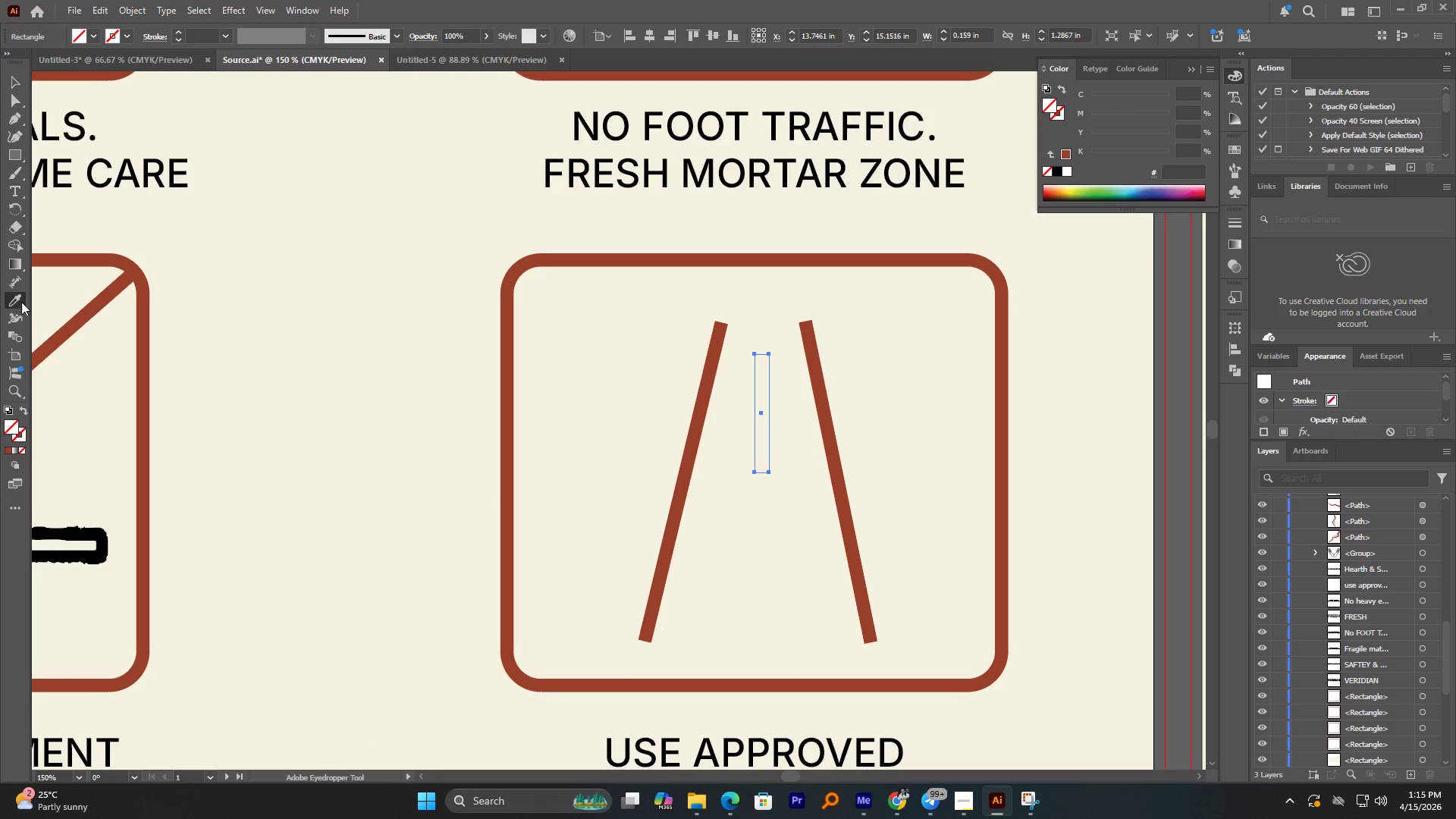 
hold_key(key=AltLeft, duration=1.27)
scroll: coordinate [178, 322], scroll_direction: down, amount: 3.0
 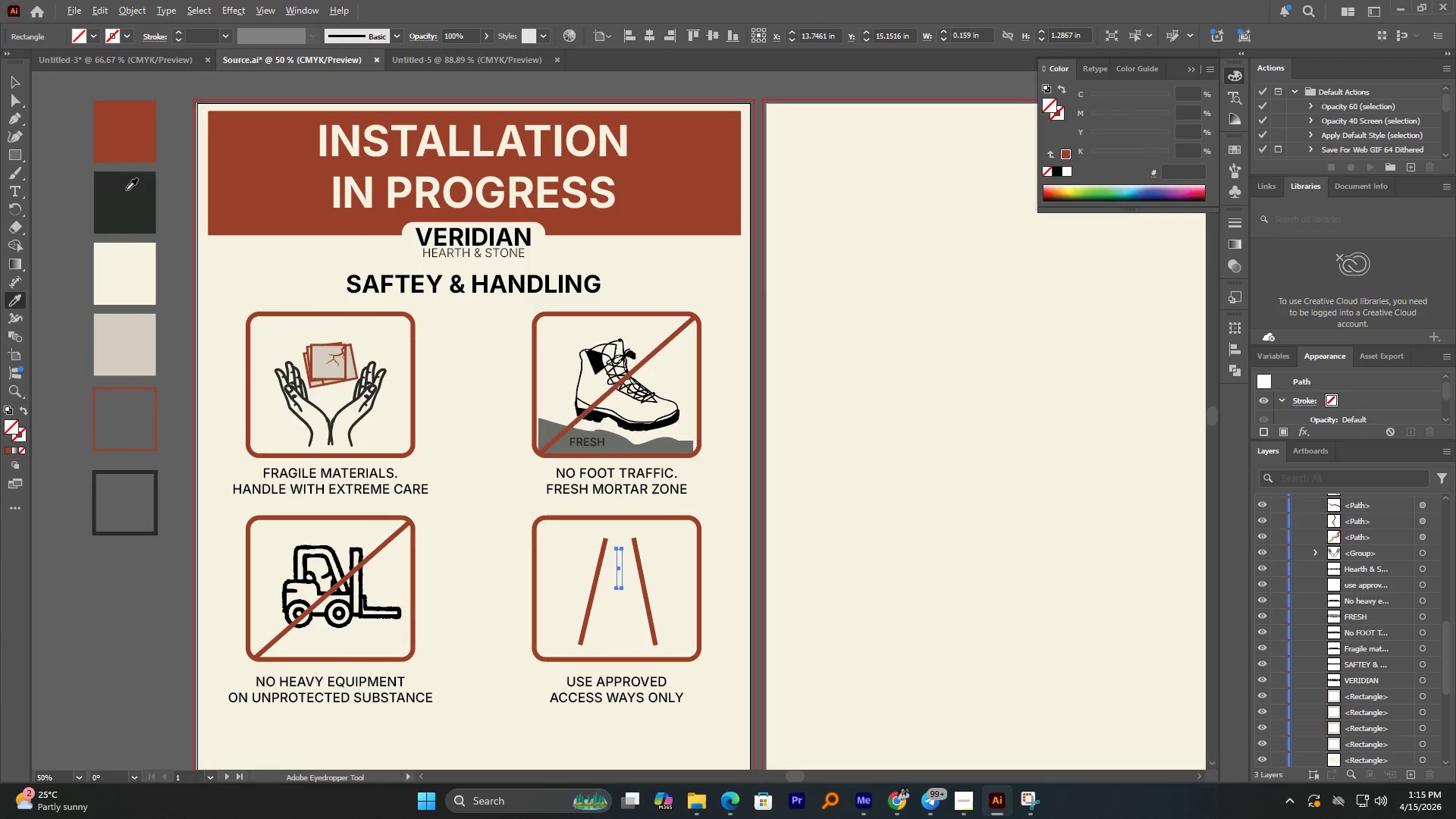 
left_click_drag(start_coordinate=[126, 190], to_coordinate=[11, 83])
 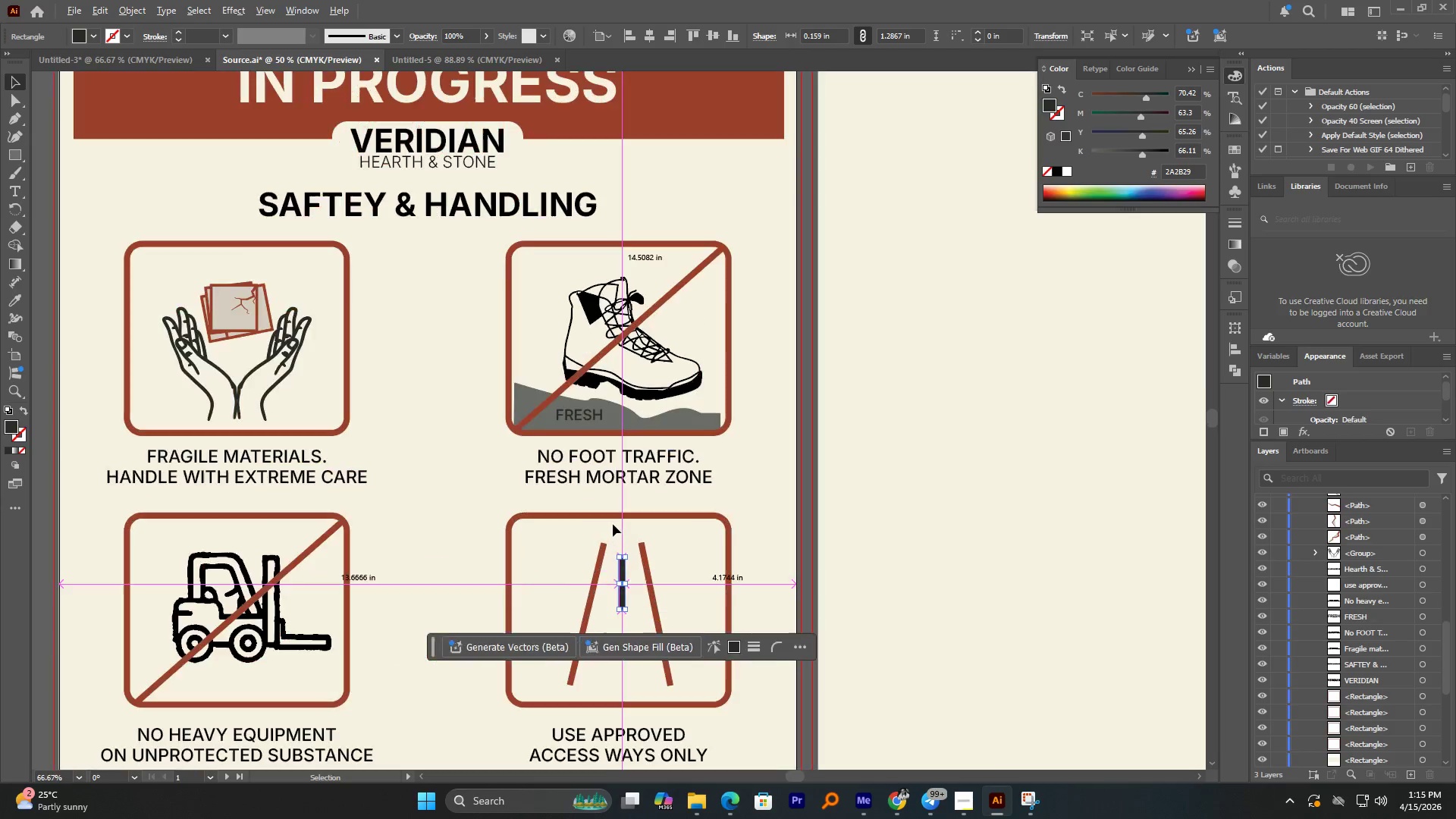 
left_click([11, 83])
 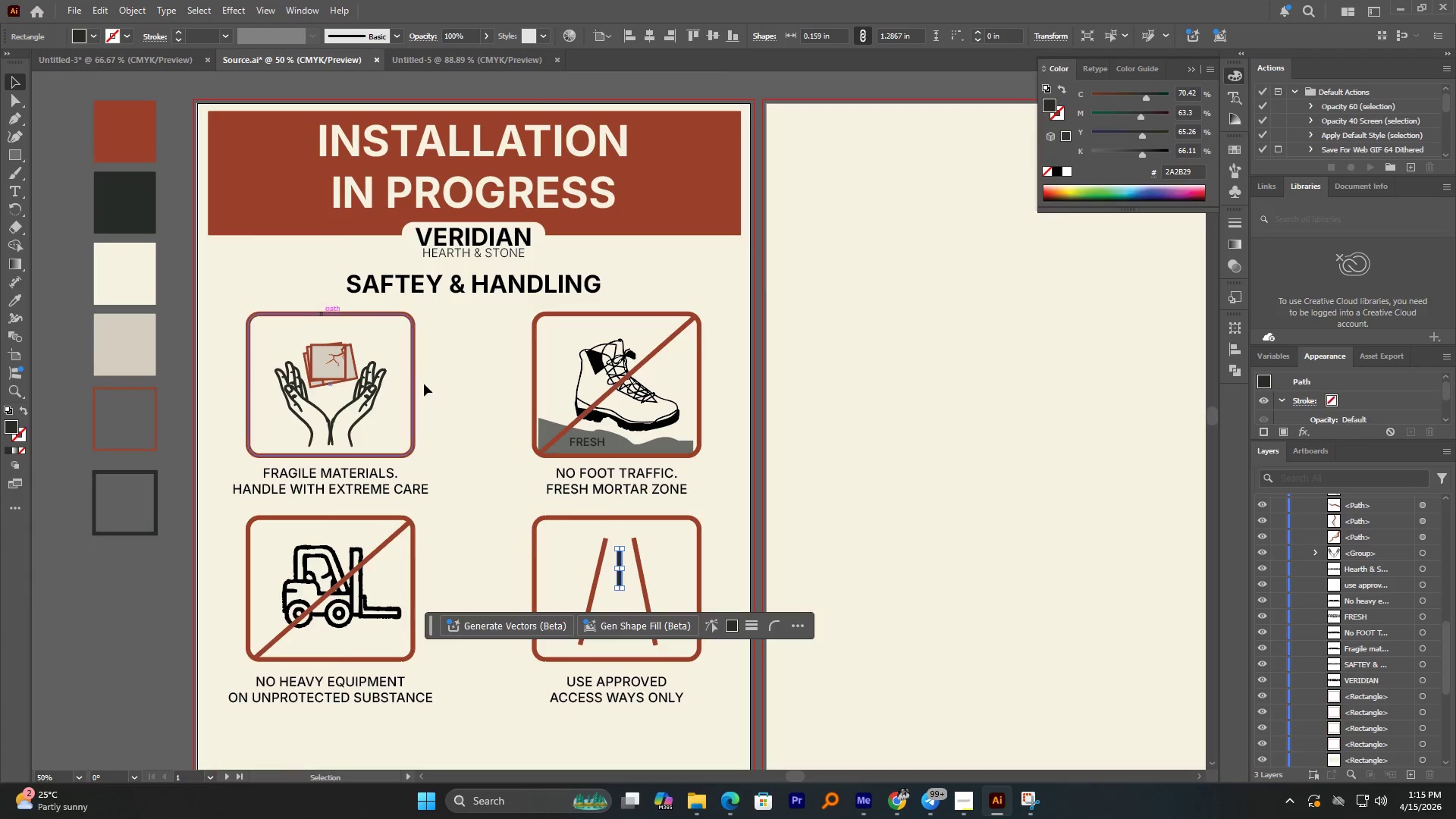 
hold_key(key=AltLeft, duration=1.81)
scroll: coordinate [489, 501], scroll_direction: up, amount: 5.0
 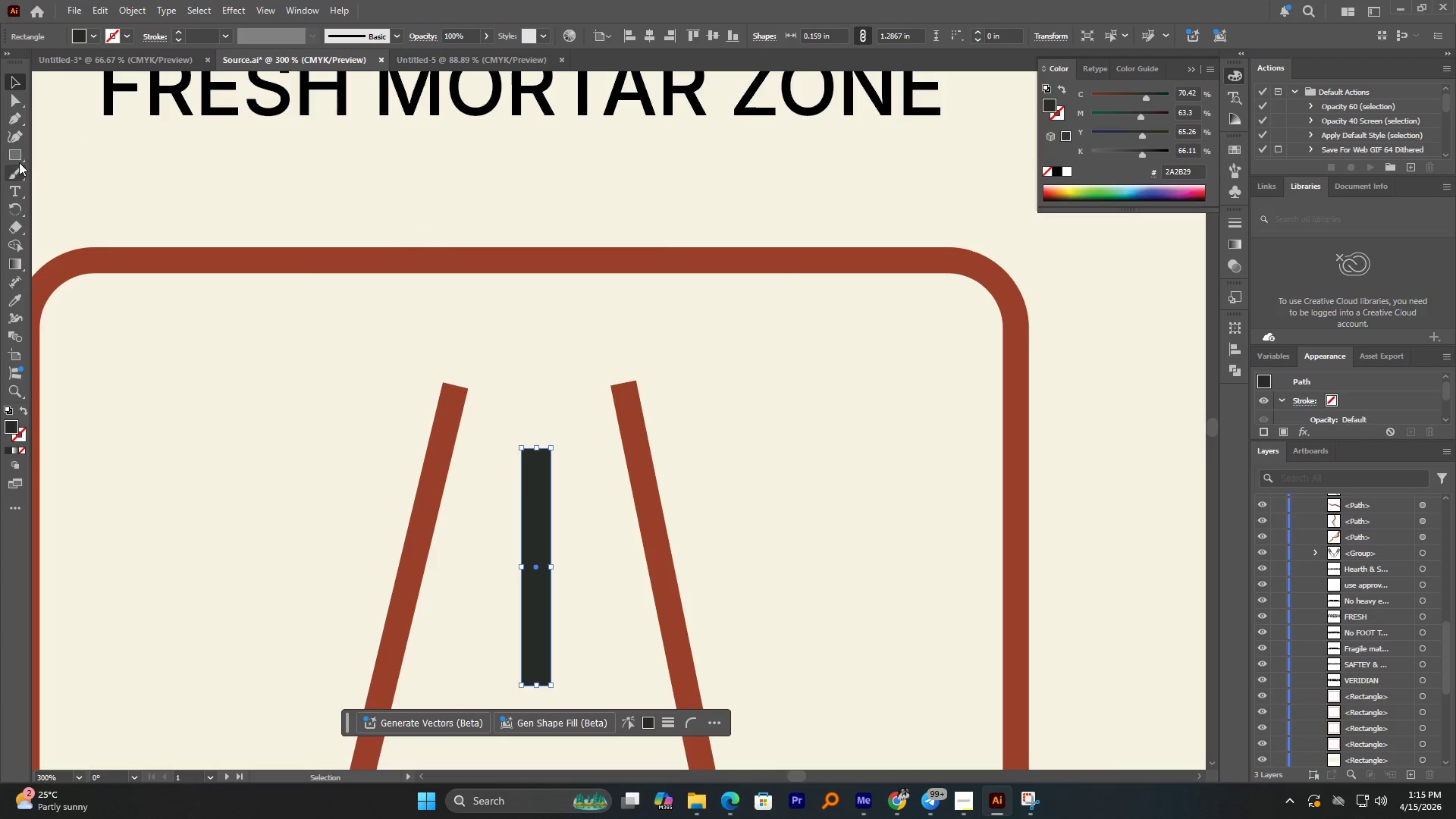 
right_click([18, 162])
 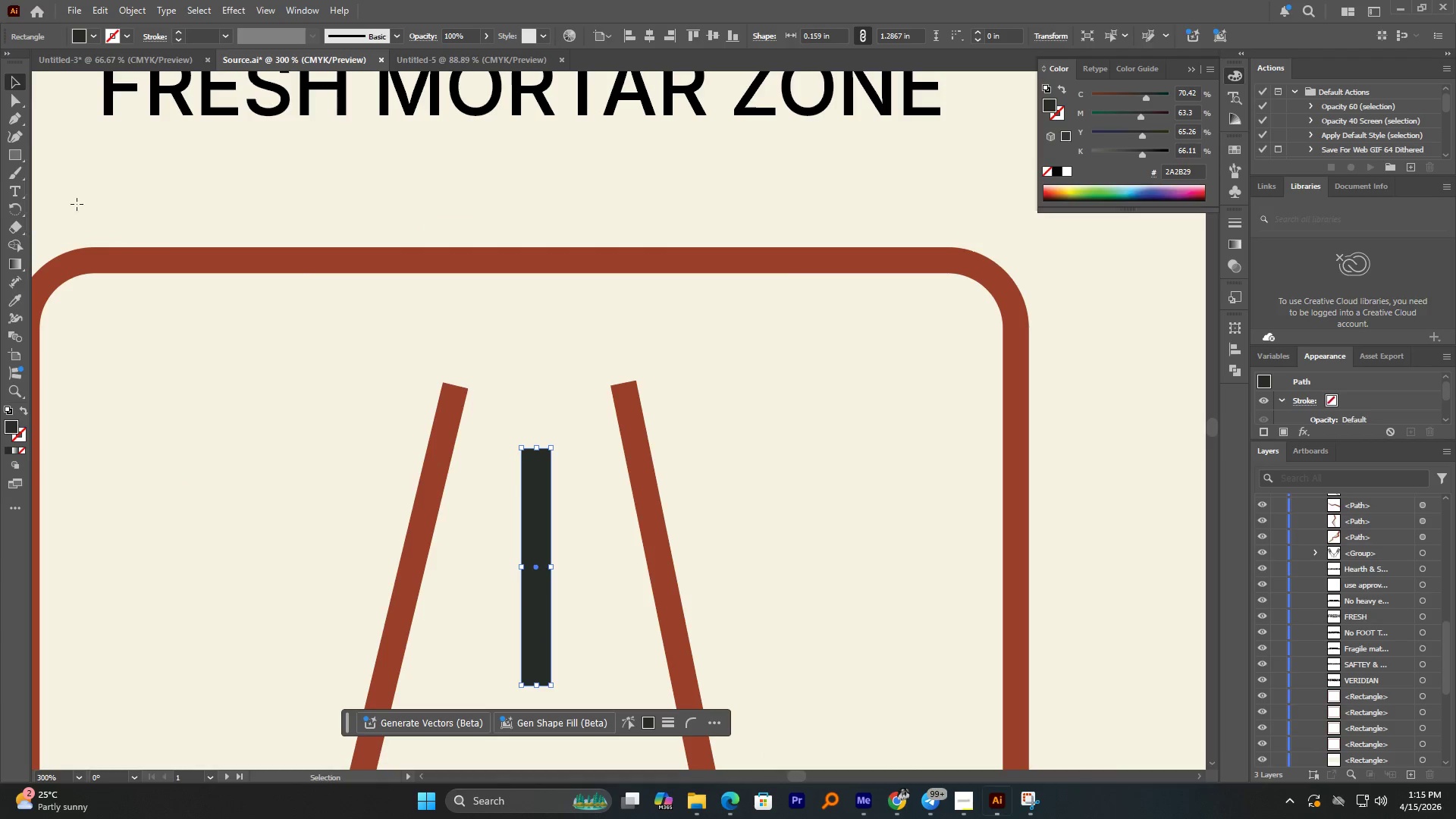 
double_click([375, 370])
 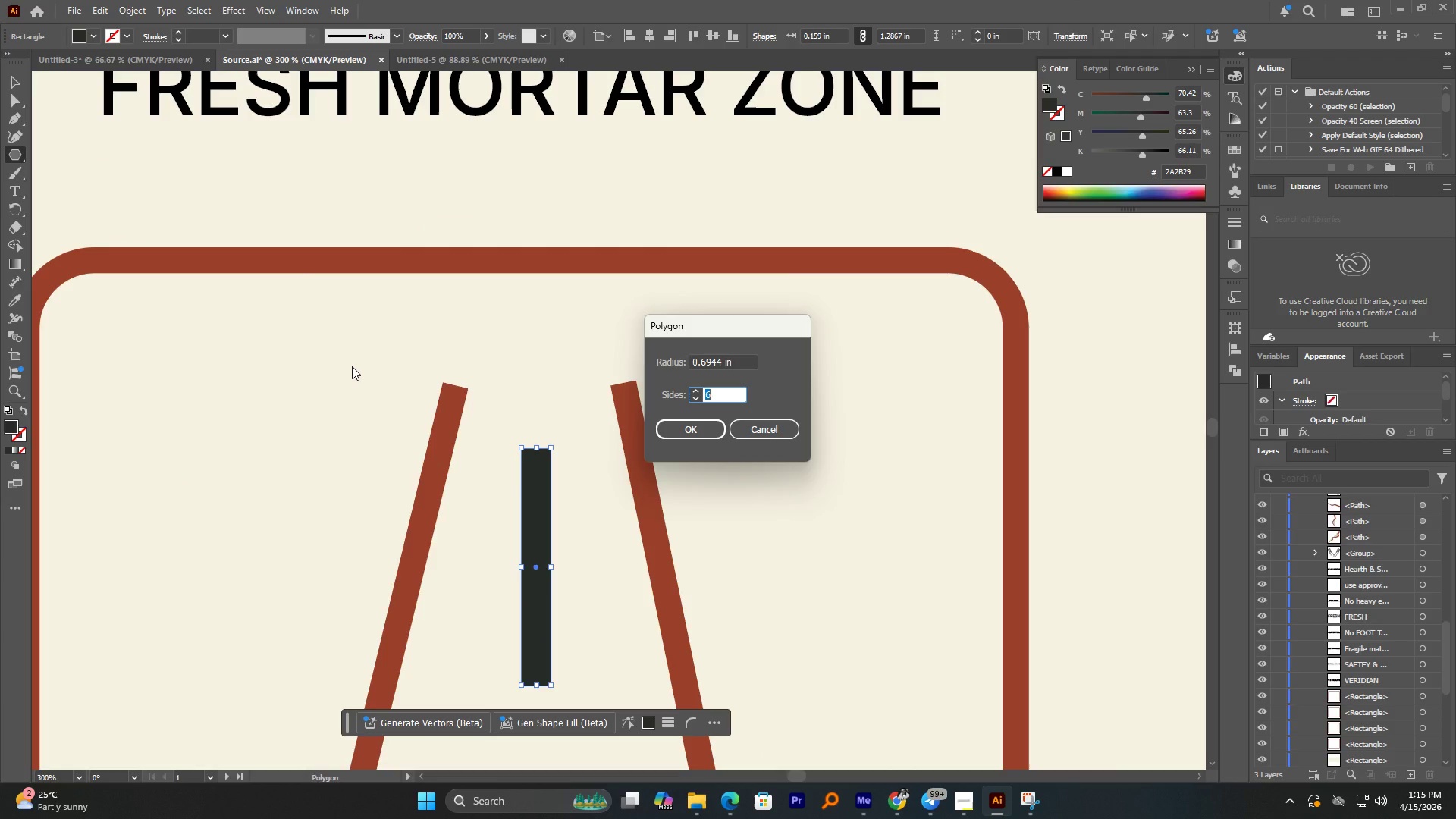 
key(Numpad3)
 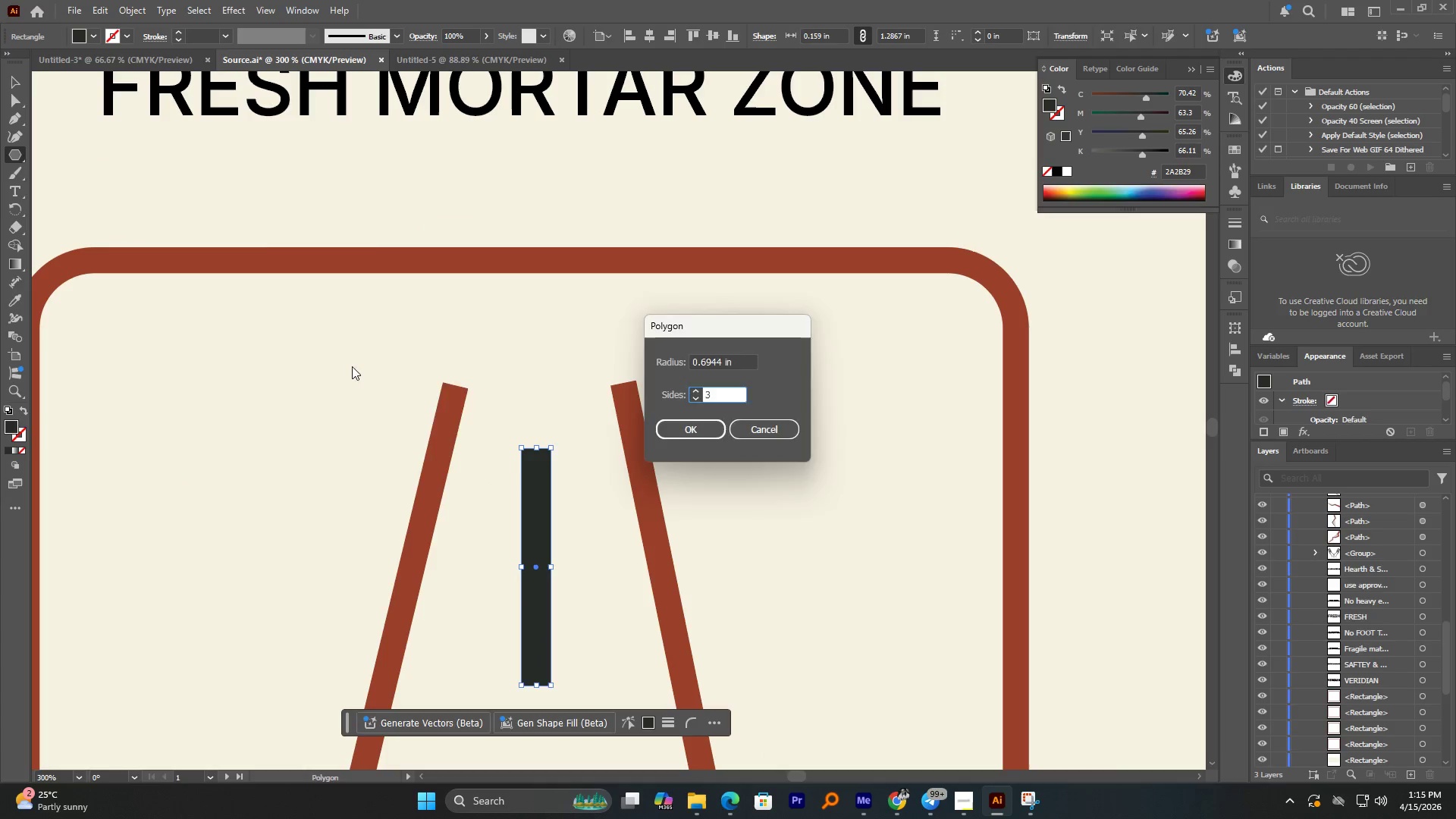 
key(NumpadEnter)
 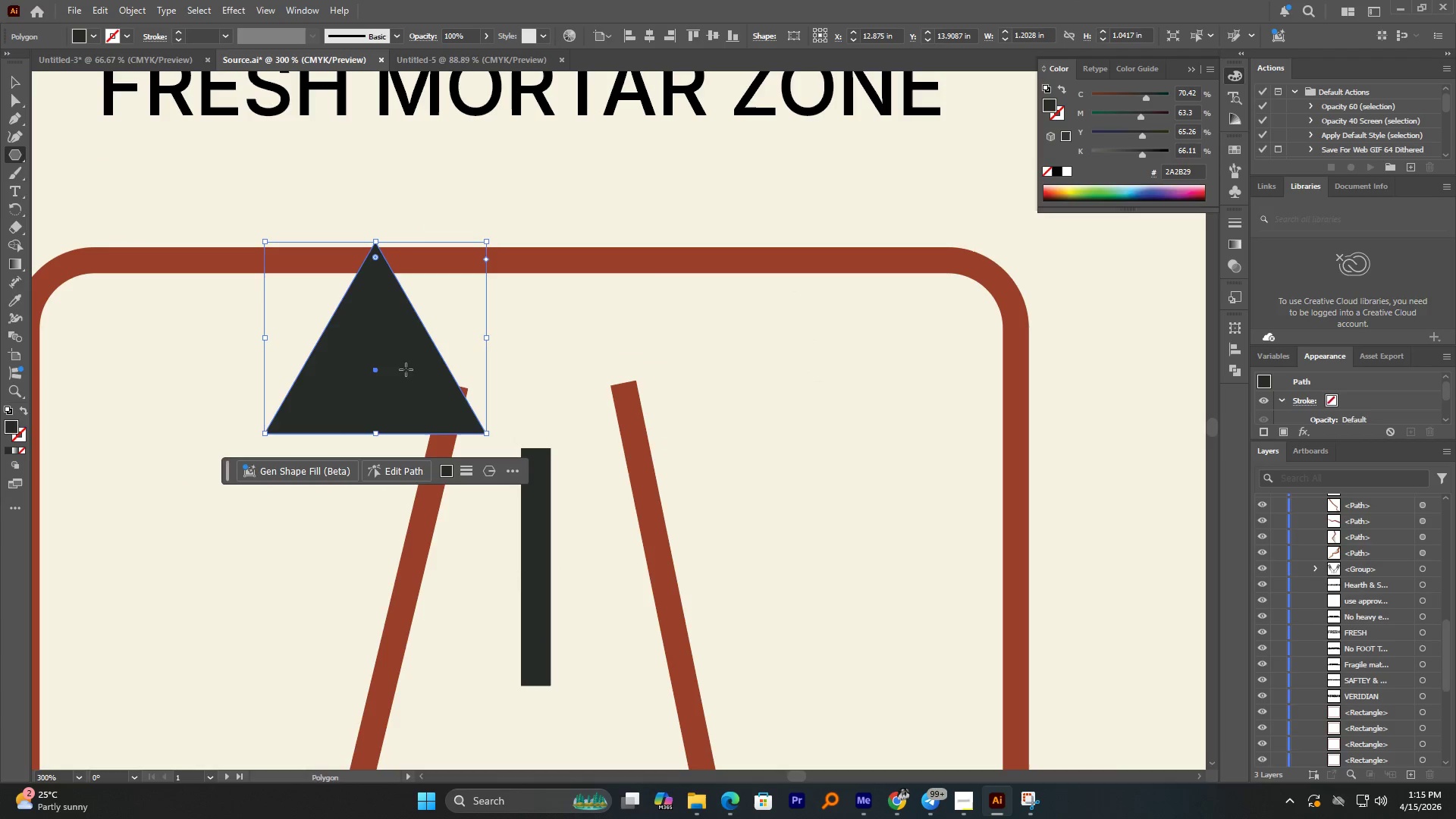 
hold_key(key=AltLeft, duration=2.39)
left_click_drag(start_coordinate=[489, 339], to_coordinate=[415, 340])
 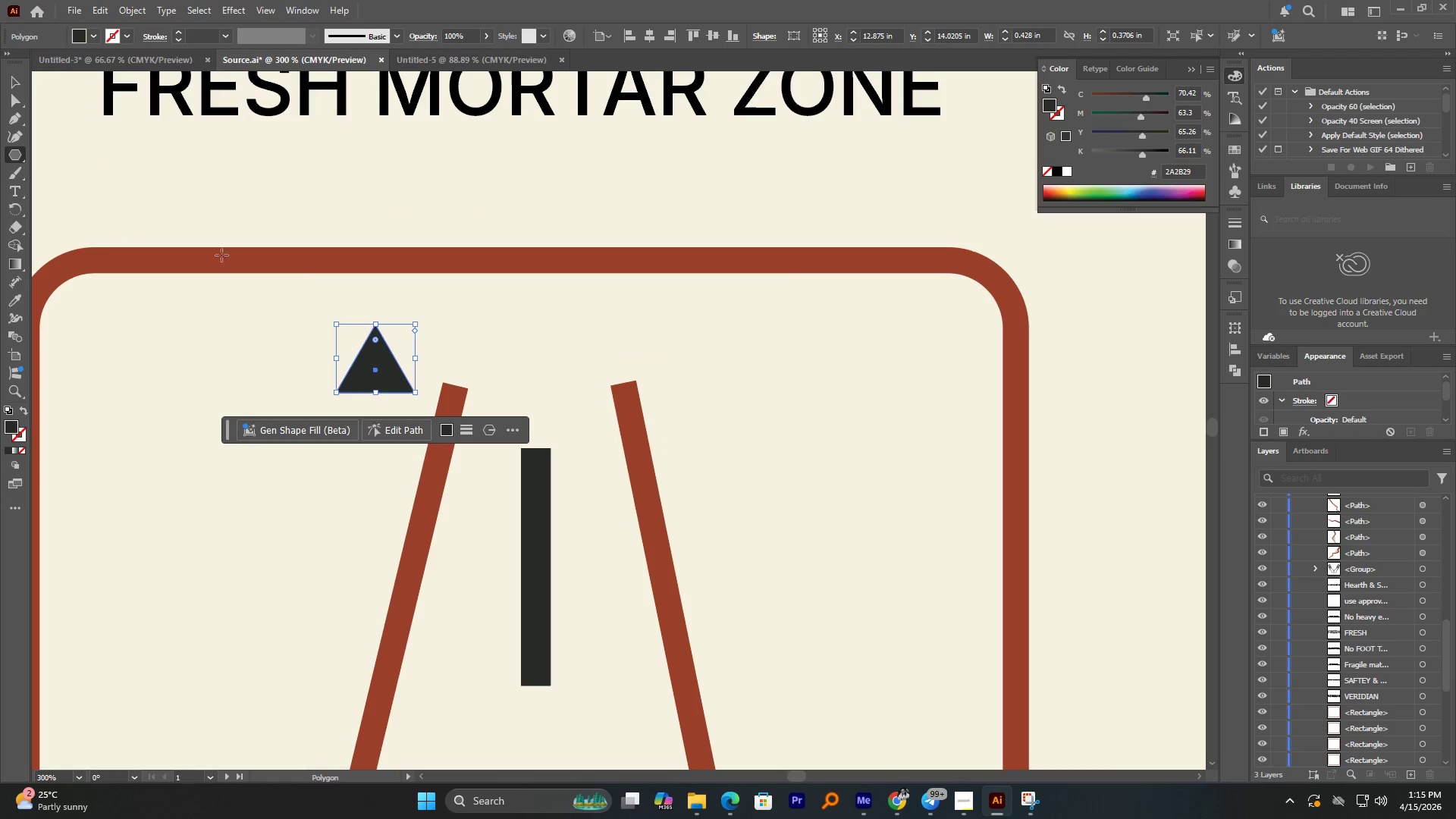 
hold_key(key=ShiftLeft, duration=1.76)
 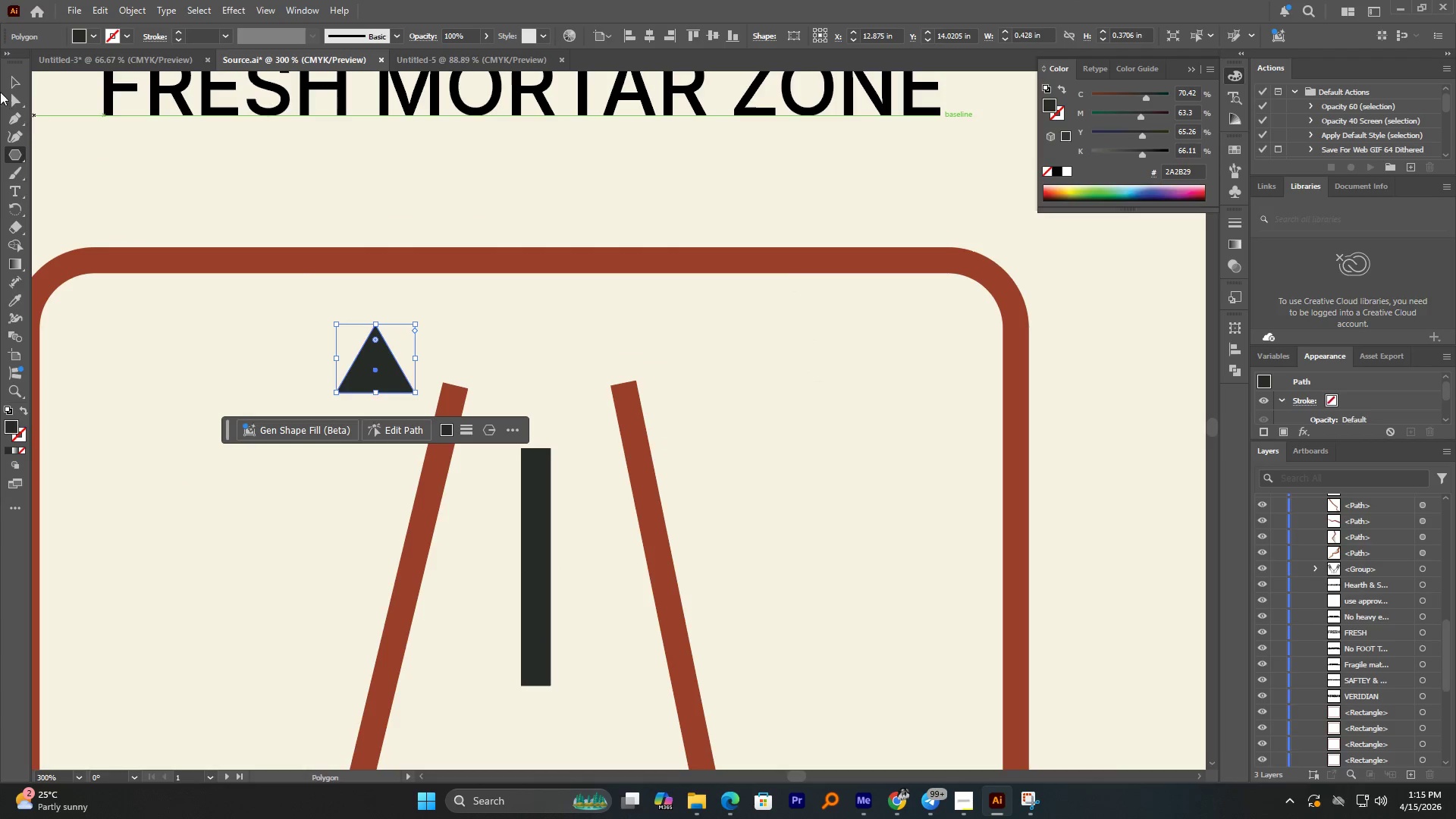 
left_click([13, 85])
 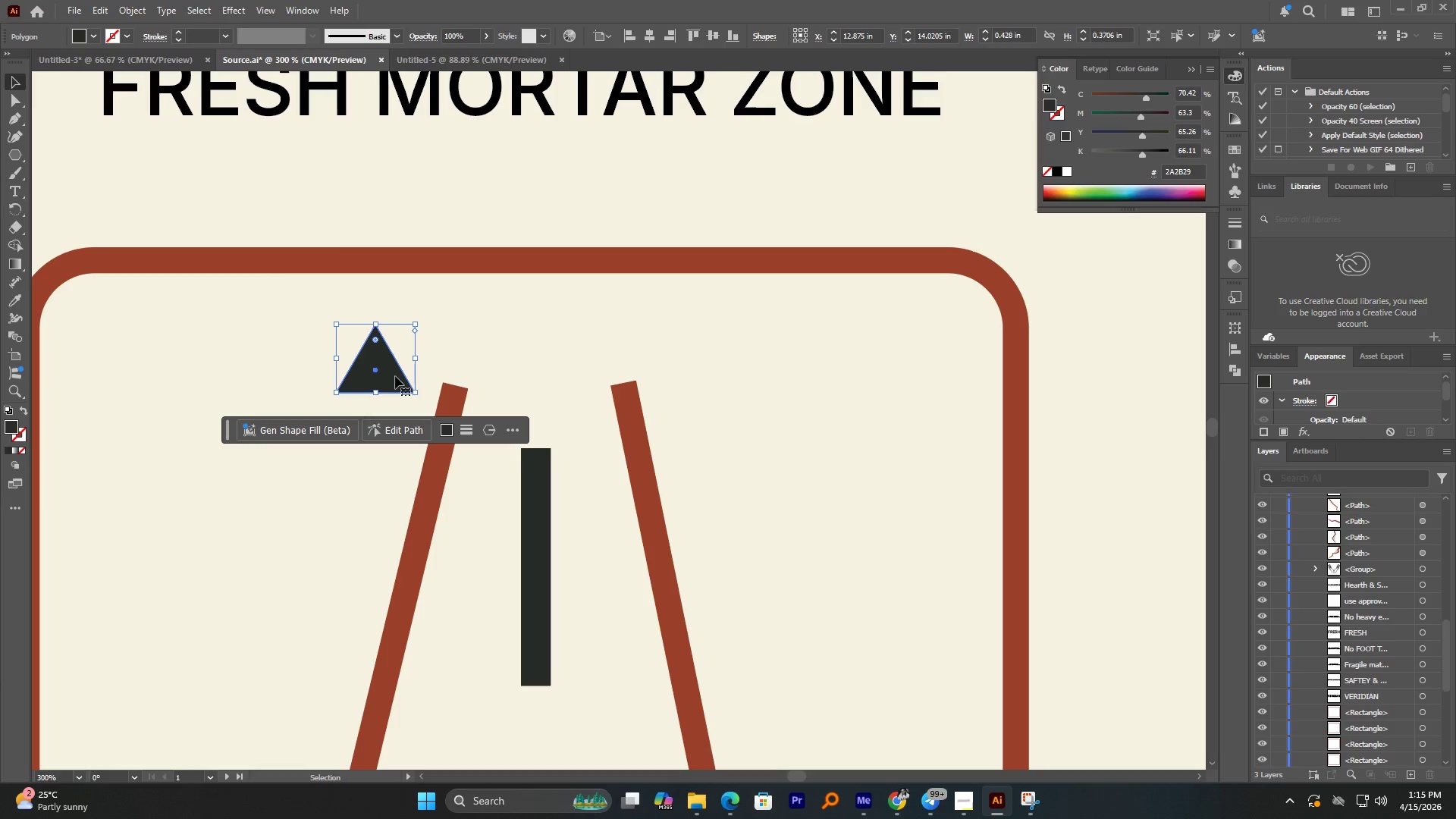 
left_click_drag(start_coordinate=[393, 374], to_coordinate=[553, 443])
 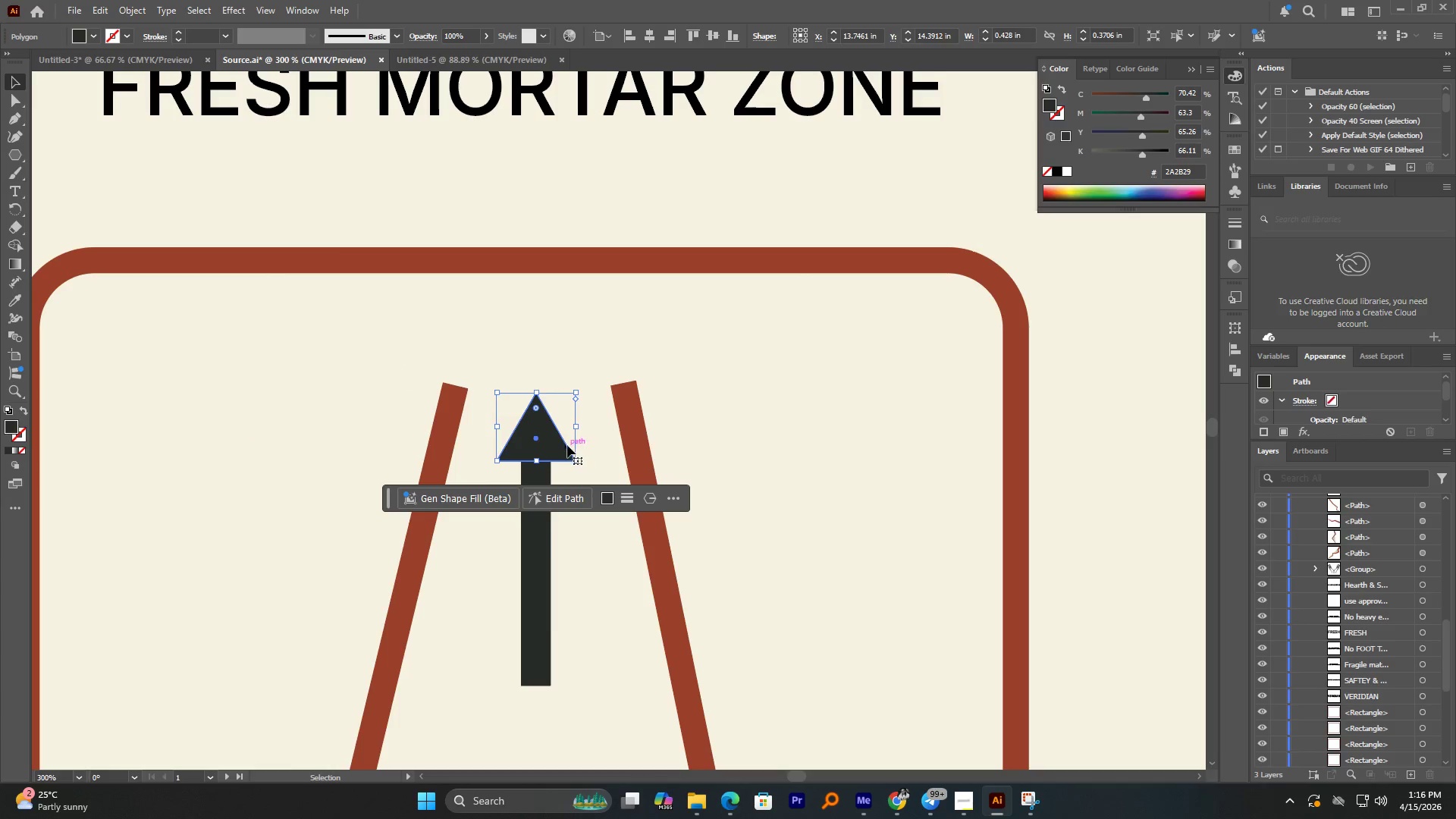 
hold_key(key=AltLeft, duration=5.41)
scroll: coordinate [563, 444], scroll_direction: down, amount: 1.0
 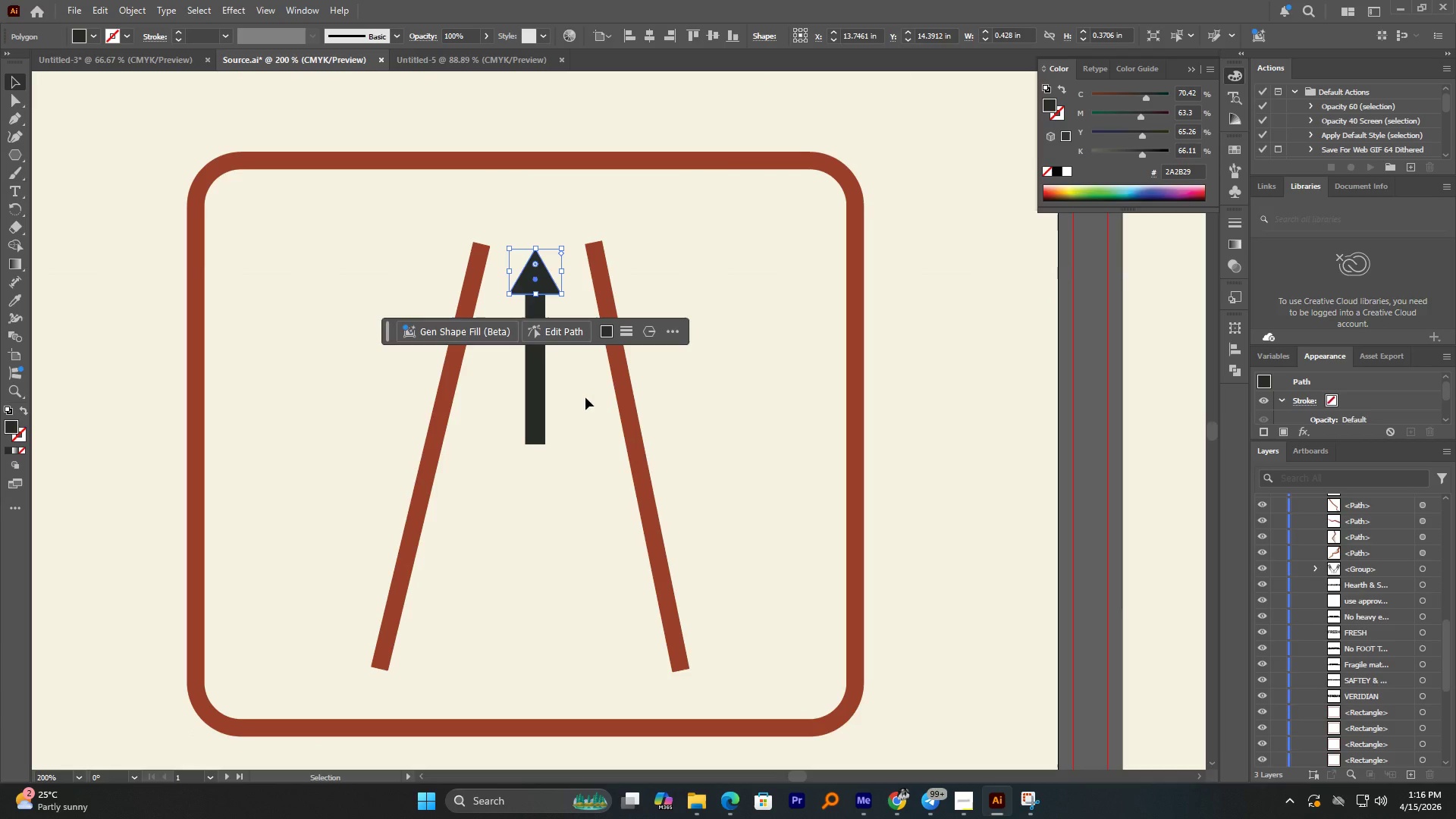 
wait(11.06)
 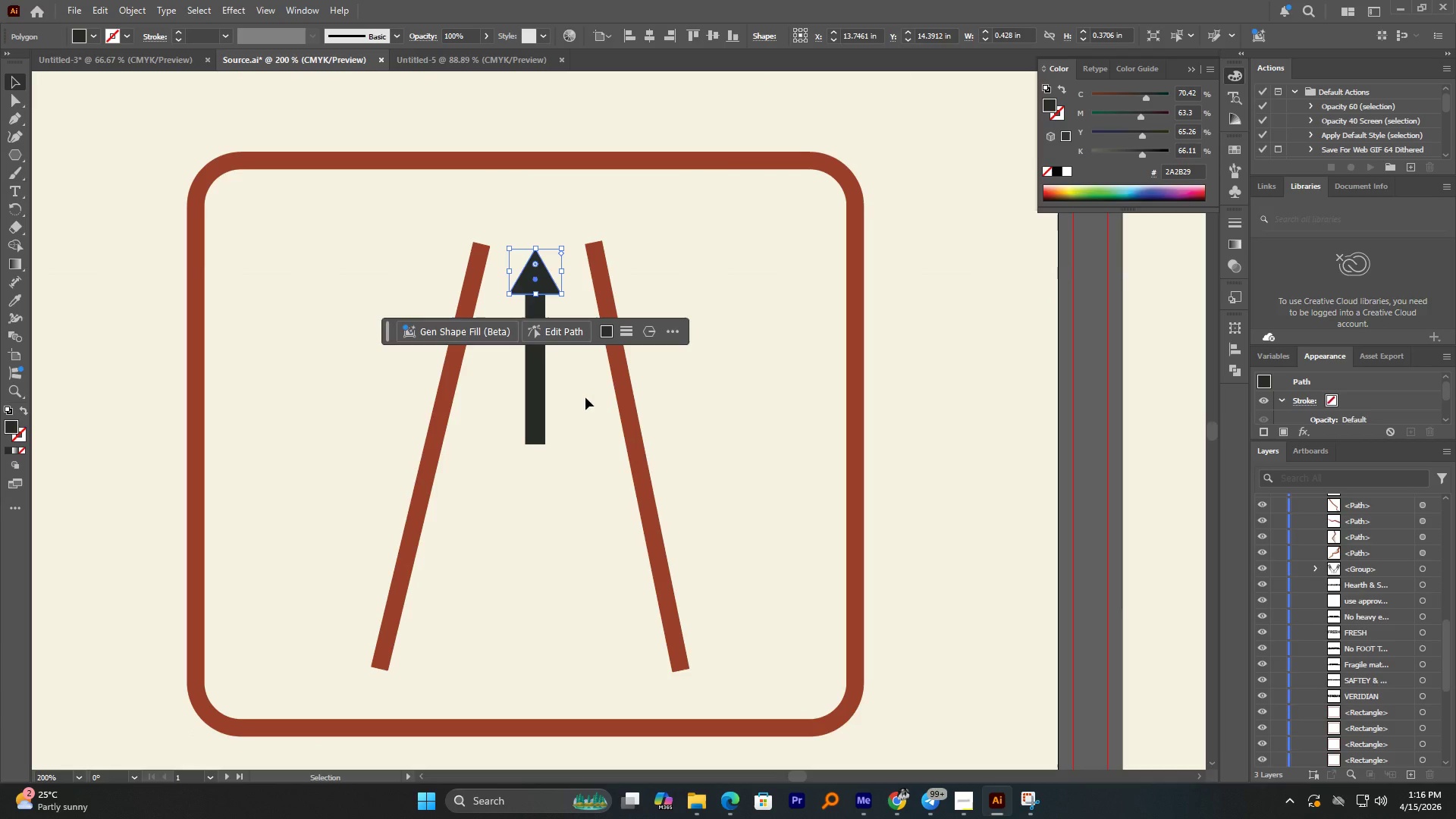 
hold_key(key=ShiftLeft, duration=0.84)
left_click([536, 366])
 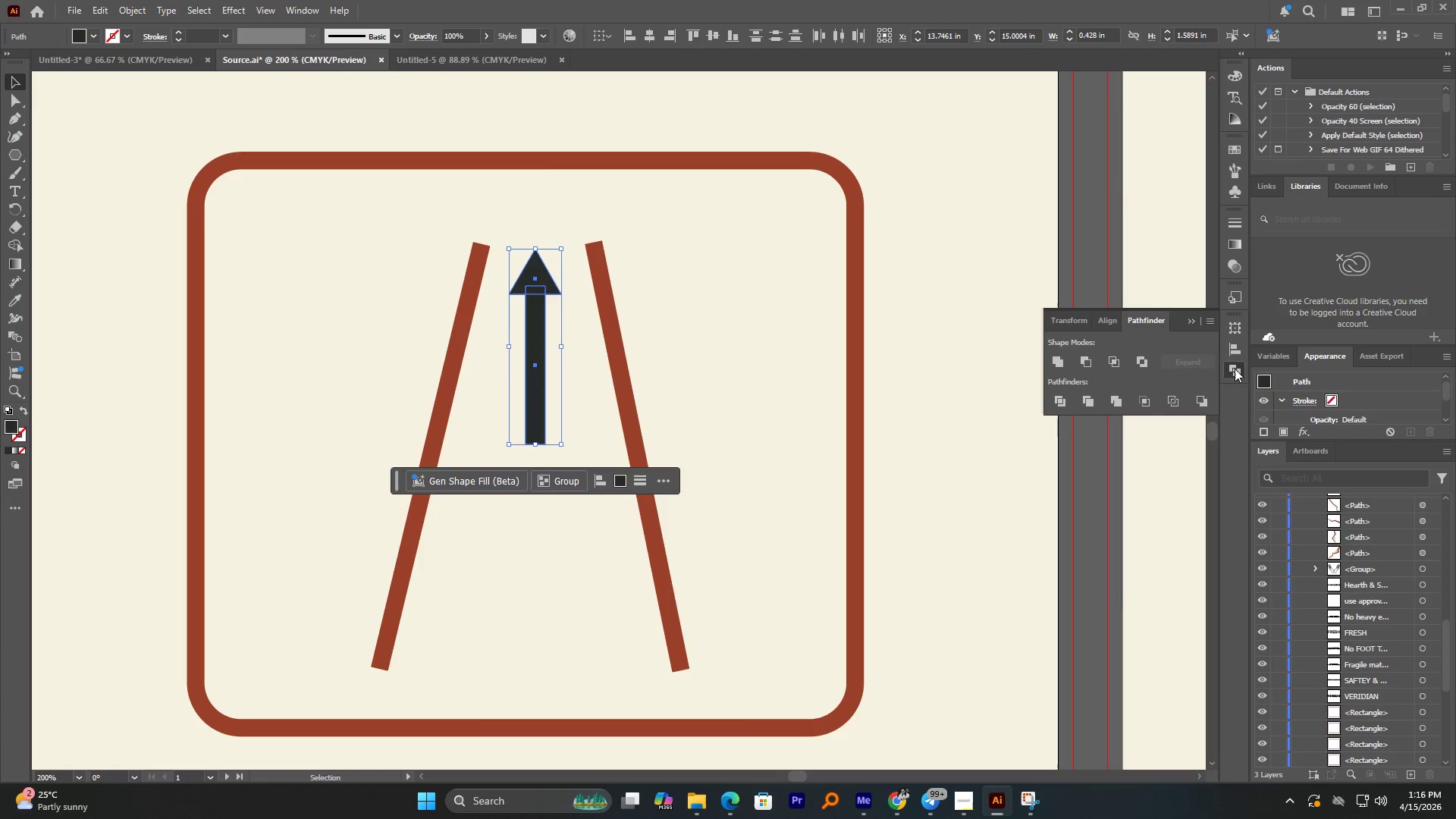 
left_click([1066, 364])
 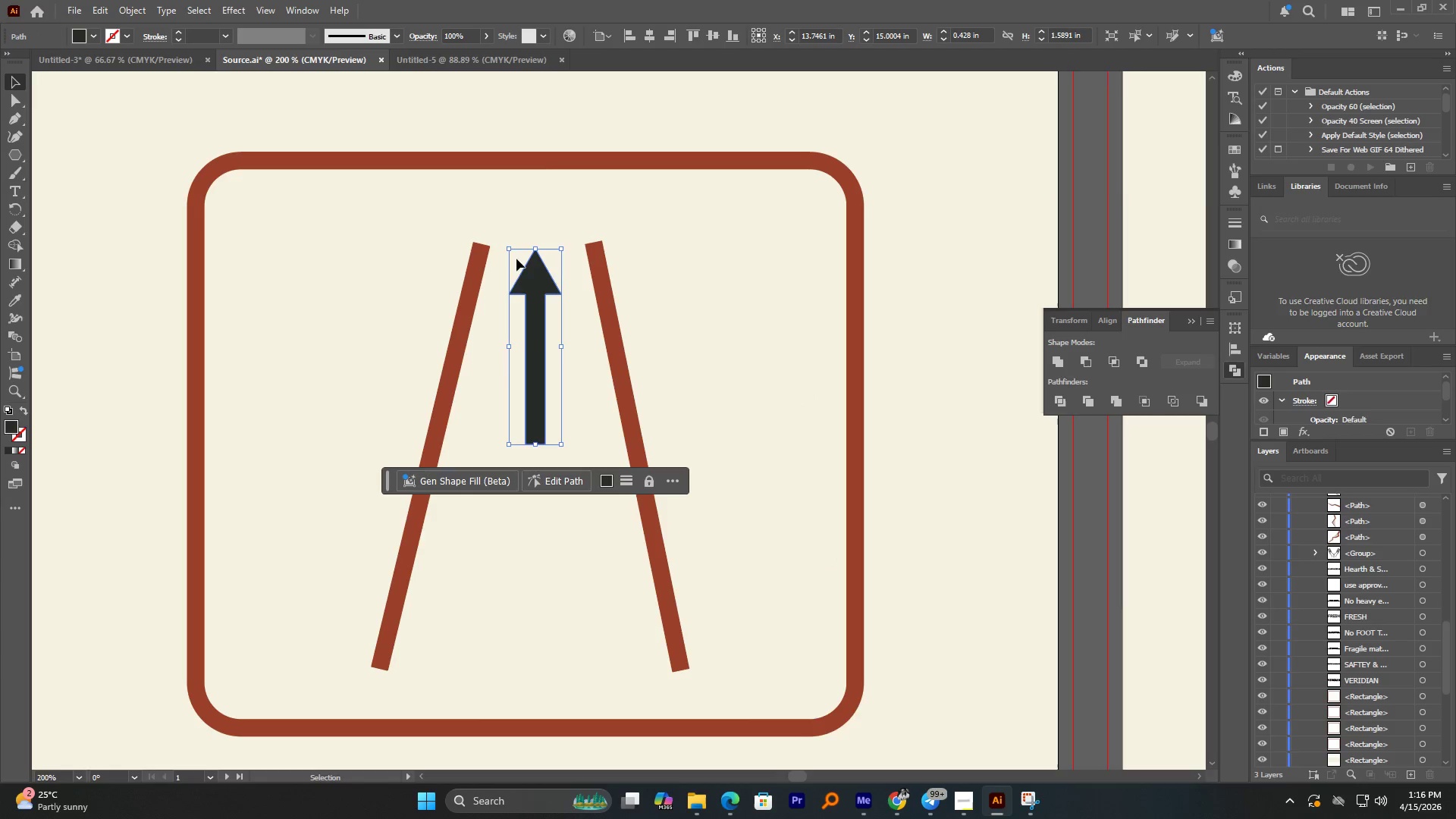 
hold_key(key=AltLeft, duration=1.47)
left_click_drag(start_coordinate=[566, 240], to_coordinate=[630, 364])
 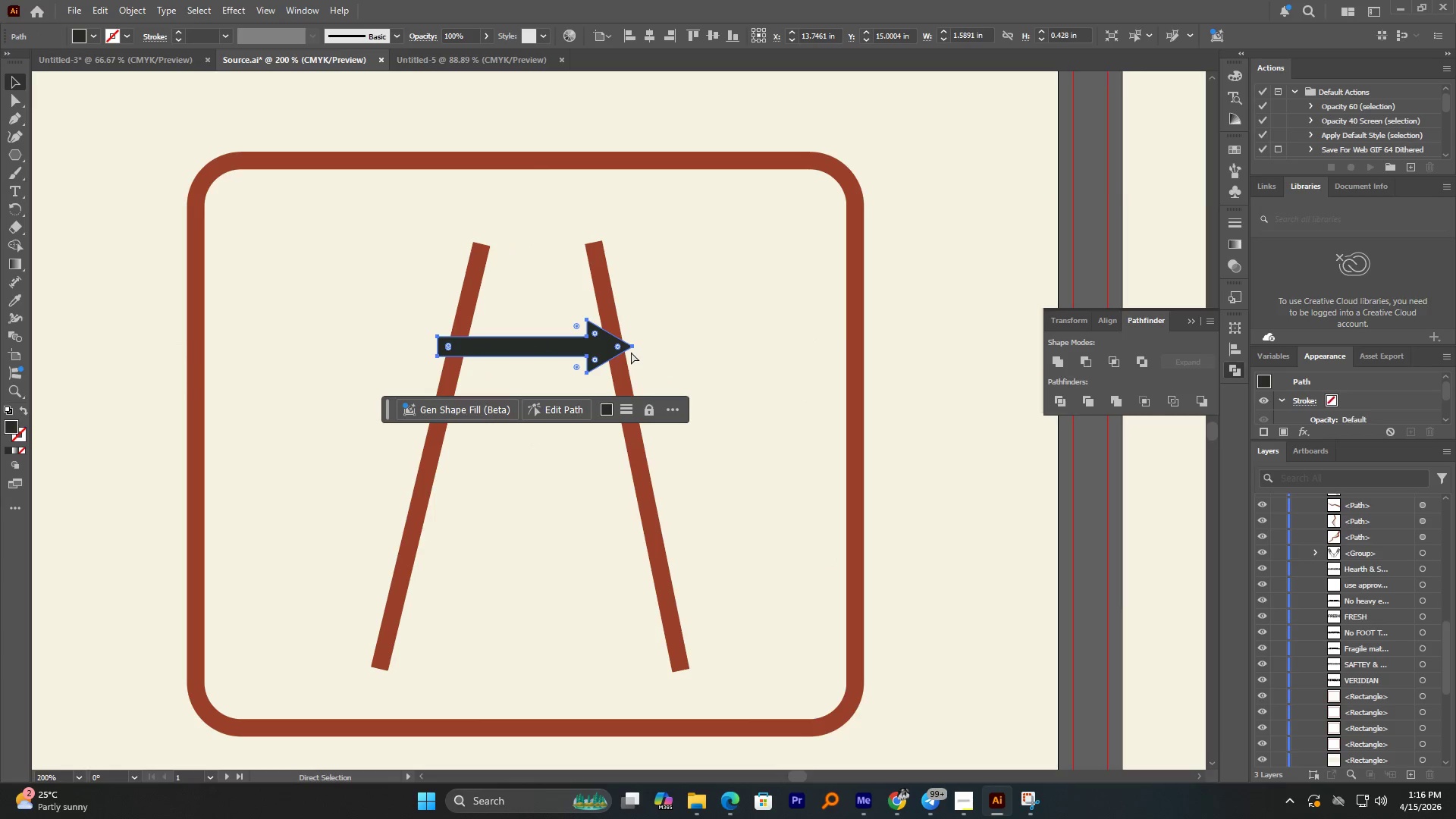 
hold_key(key=ShiftLeft, duration=0.72)
 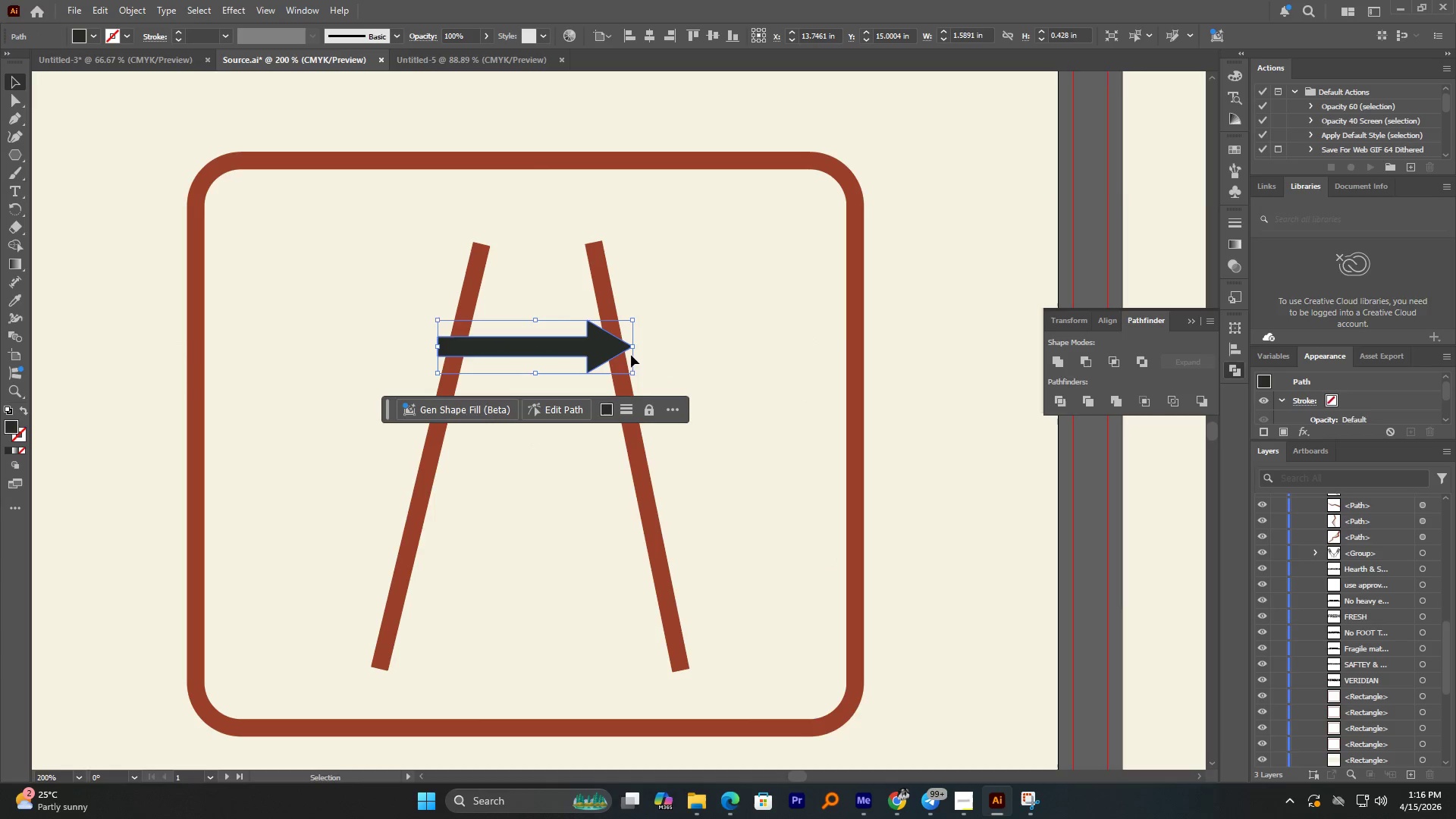 
key(Control+Z)
 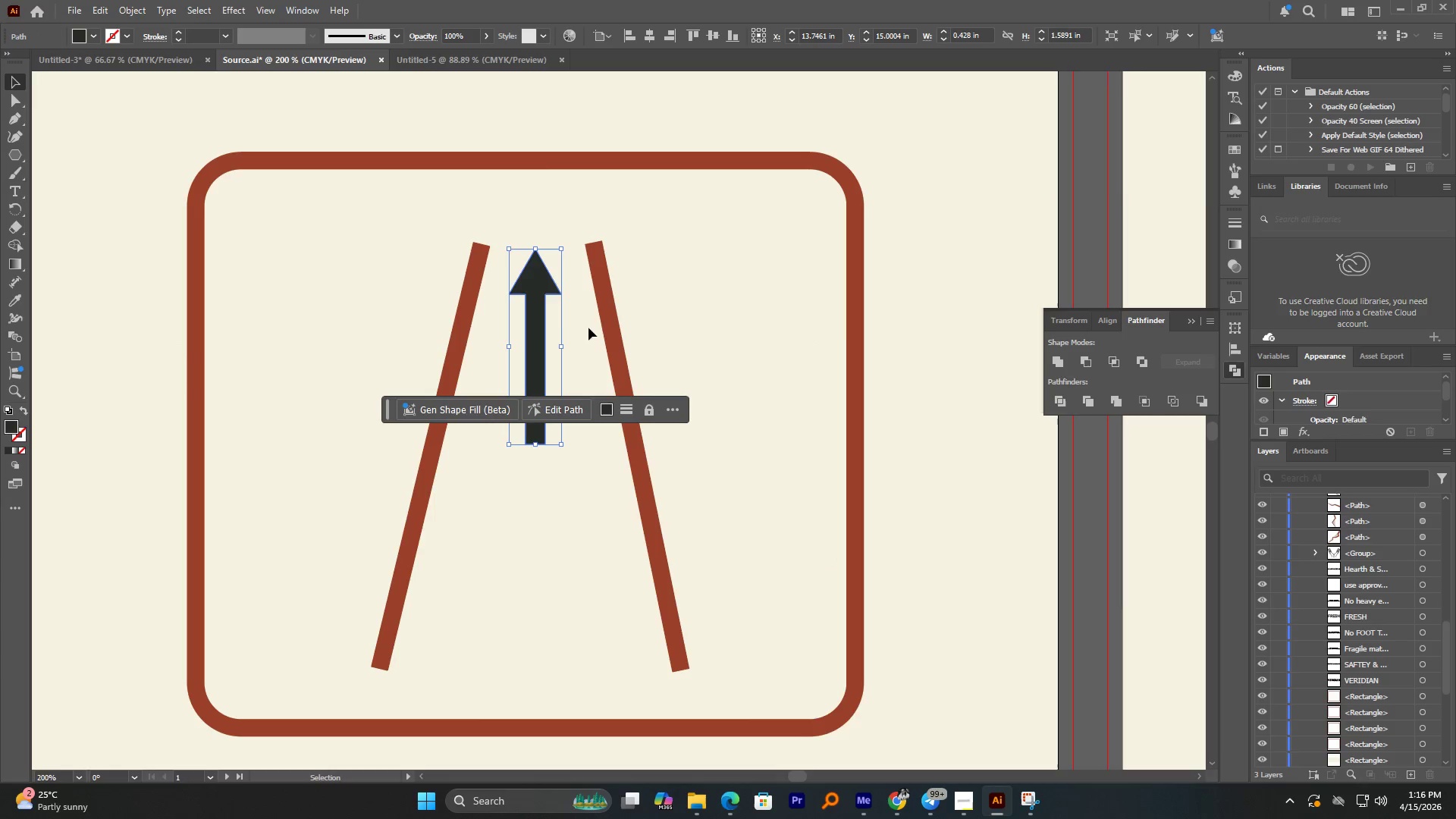 
hold_key(key=AltLeft, duration=3.8)
left_click_drag(start_coordinate=[518, 316], to_coordinate=[527, 347])
 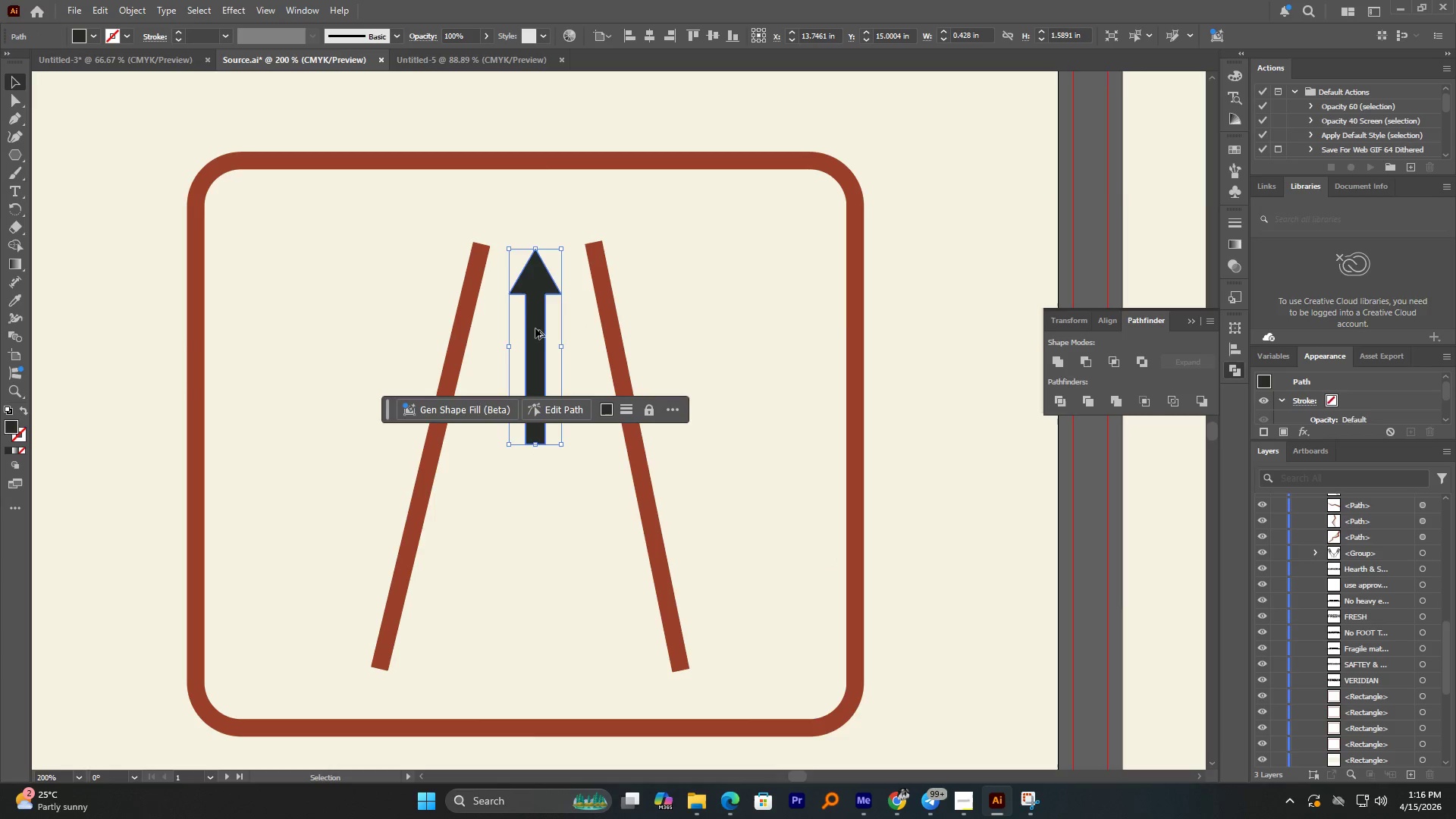 
left_click_drag(start_coordinate=[536, 327], to_coordinate=[544, 388])
 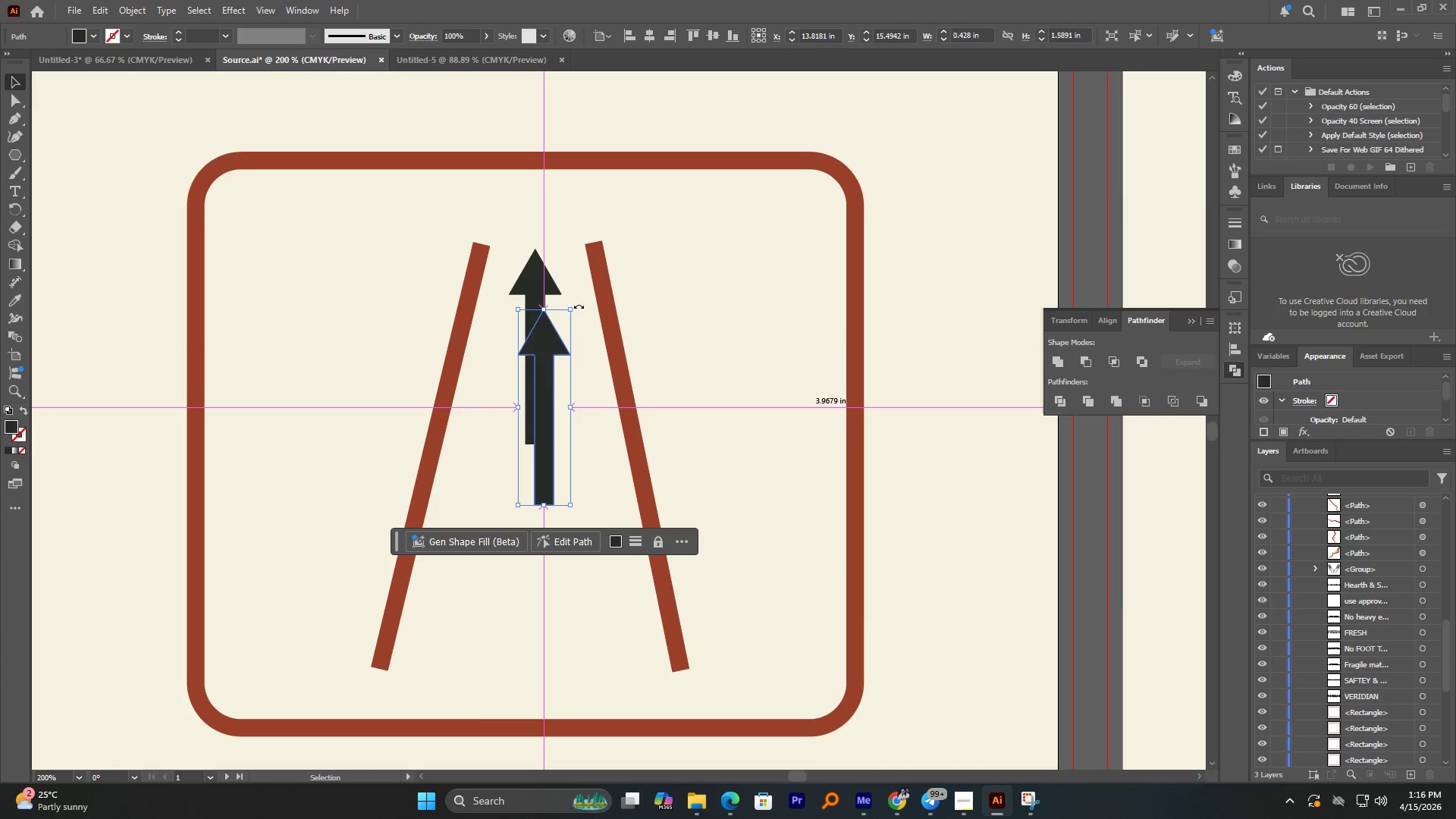 
left_click_drag(start_coordinate=[578, 305], to_coordinate=[607, 420])
 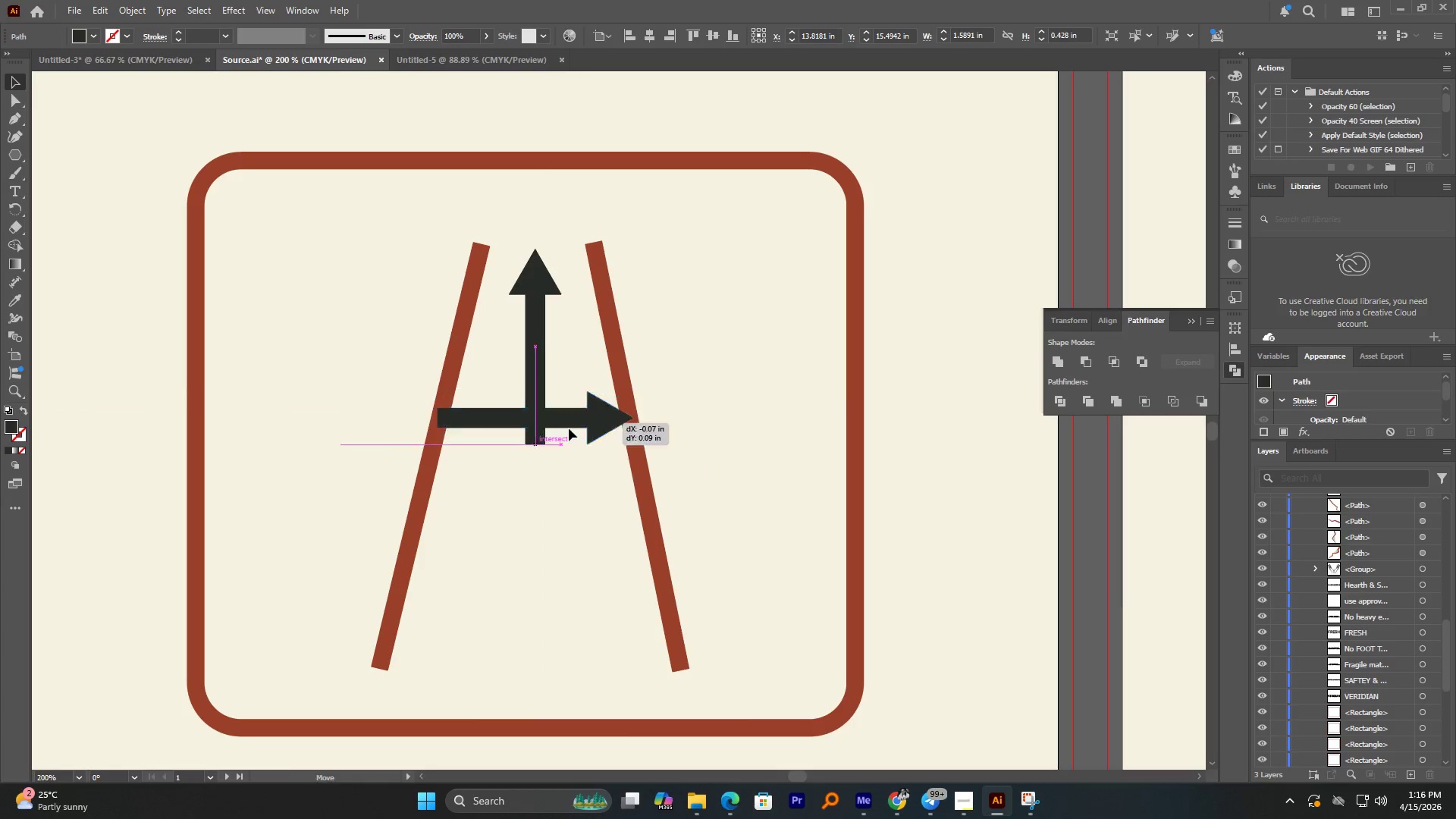 
hold_key(key=ShiftLeft, duration=1.11)
 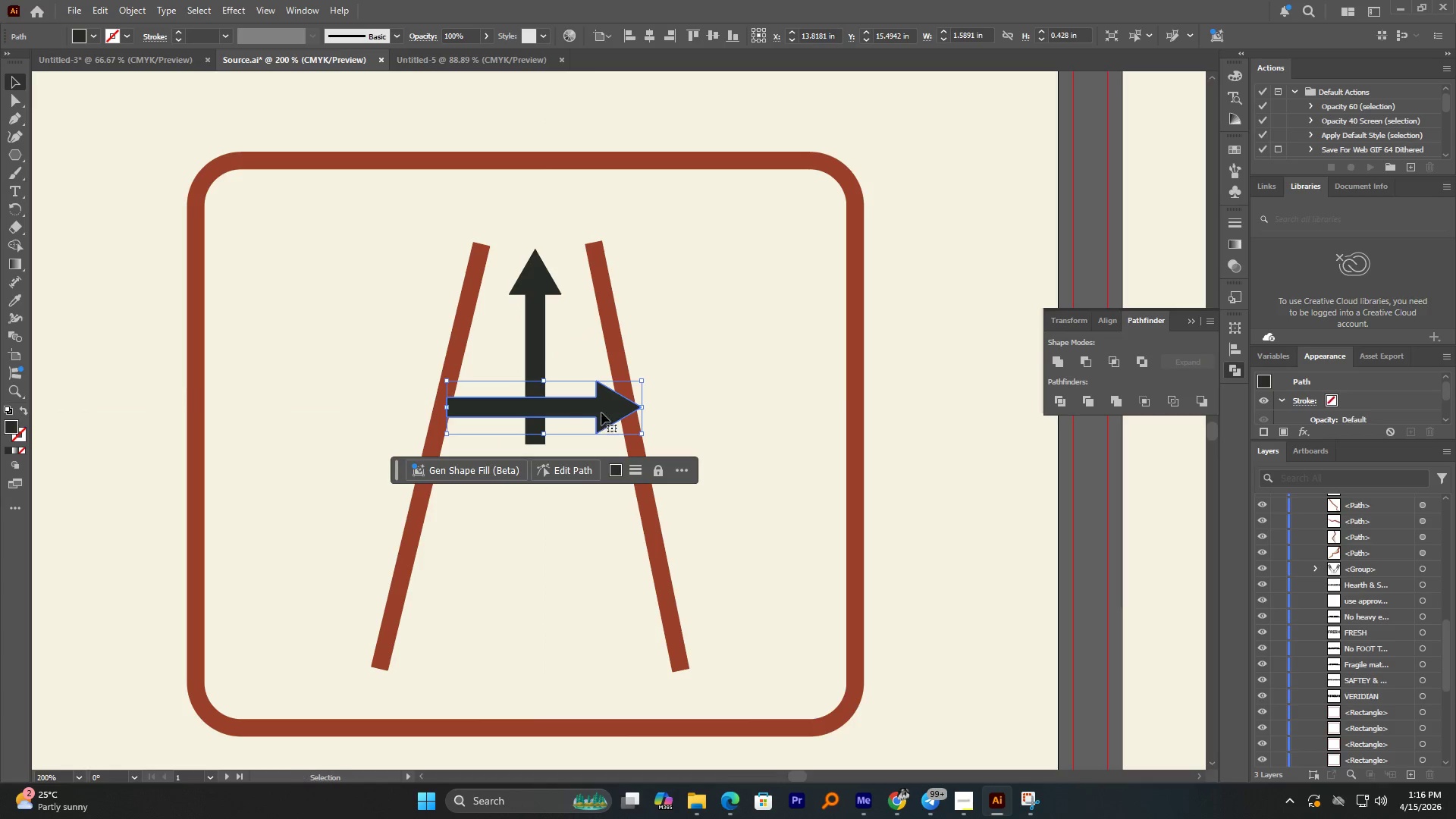 
left_click_drag(start_coordinate=[601, 413], to_coordinate=[444, 444])
 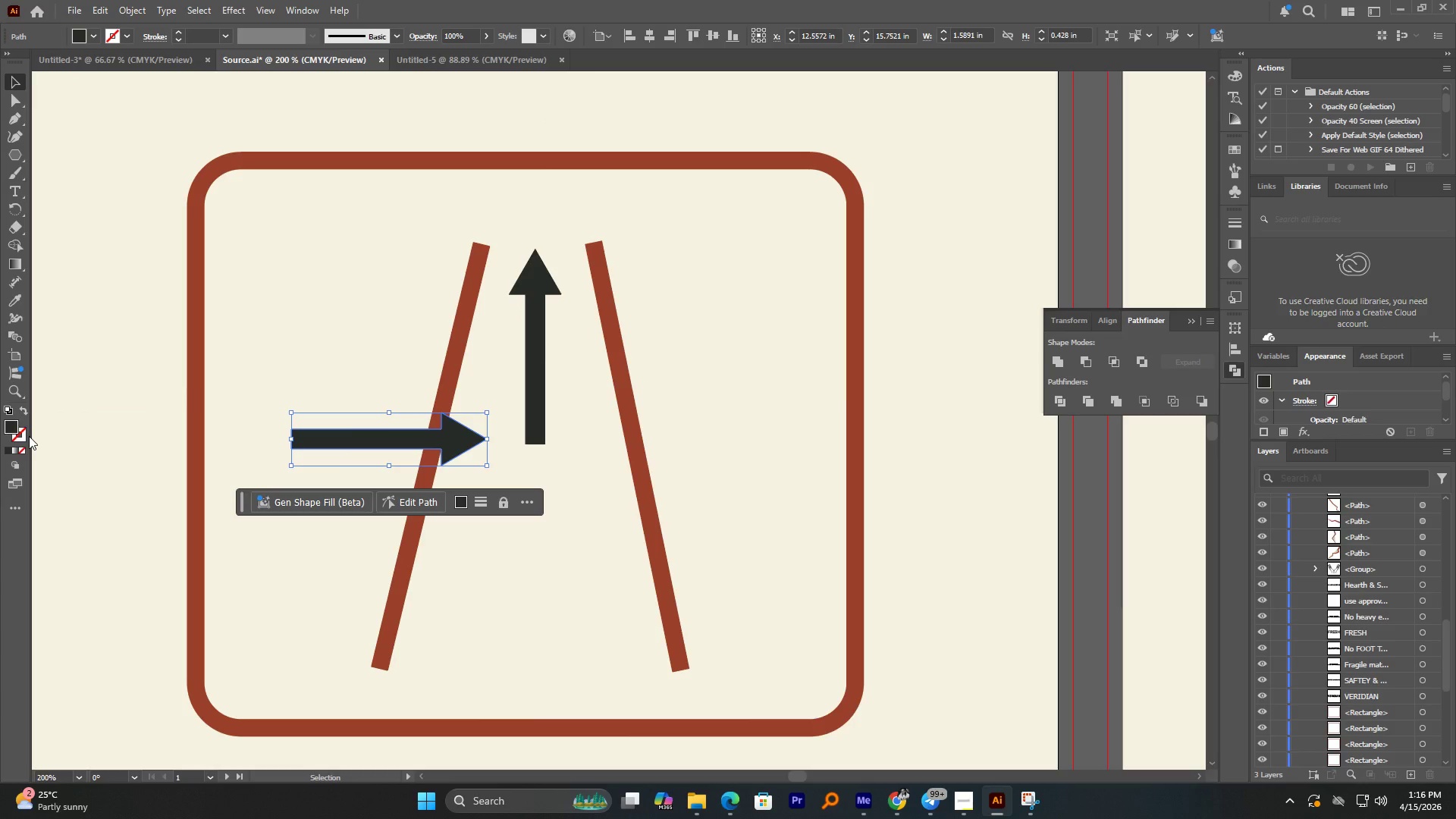 
double_click([27, 437])
 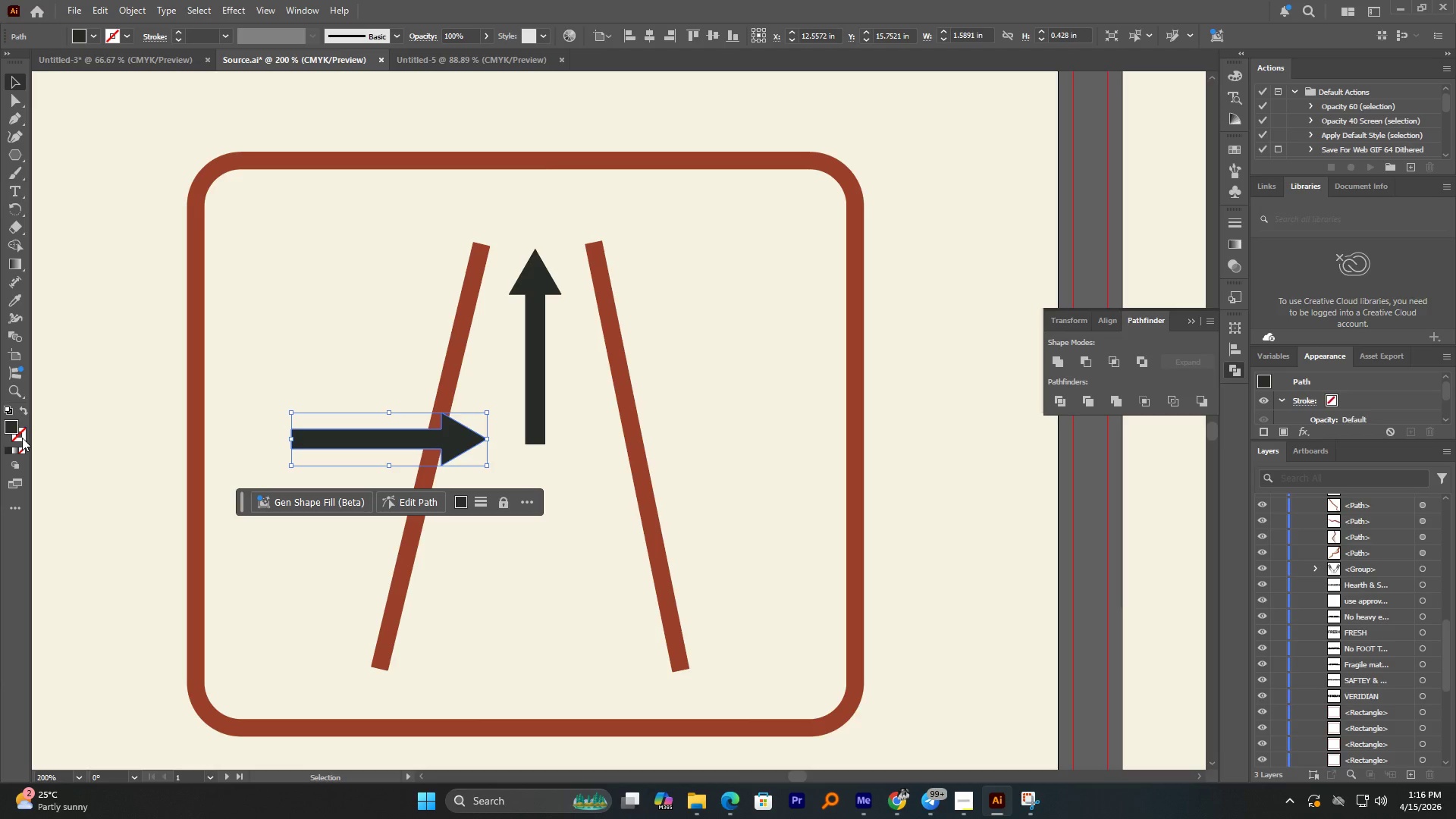 
double_click([22, 438])
 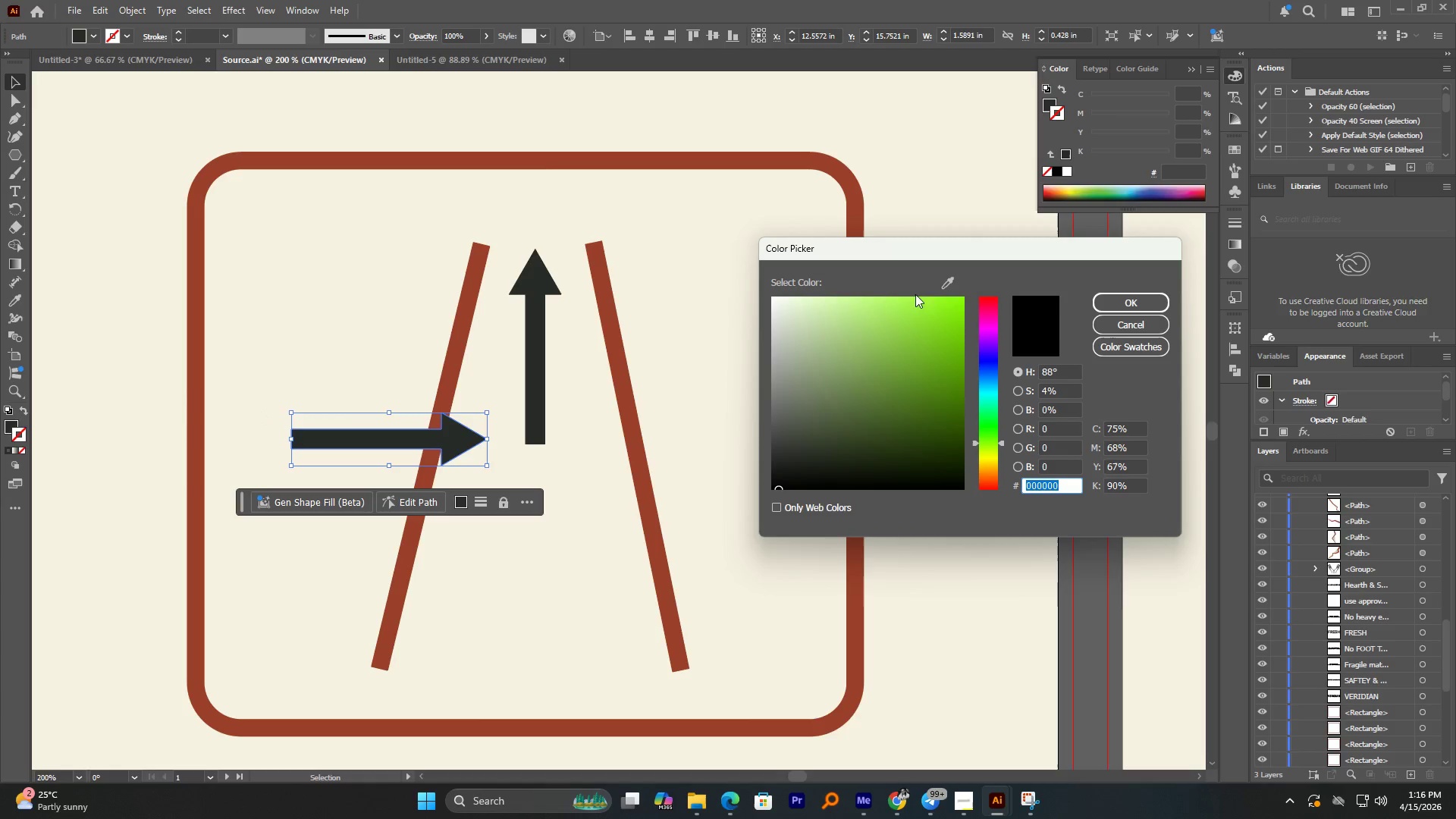 
left_click([946, 283])
 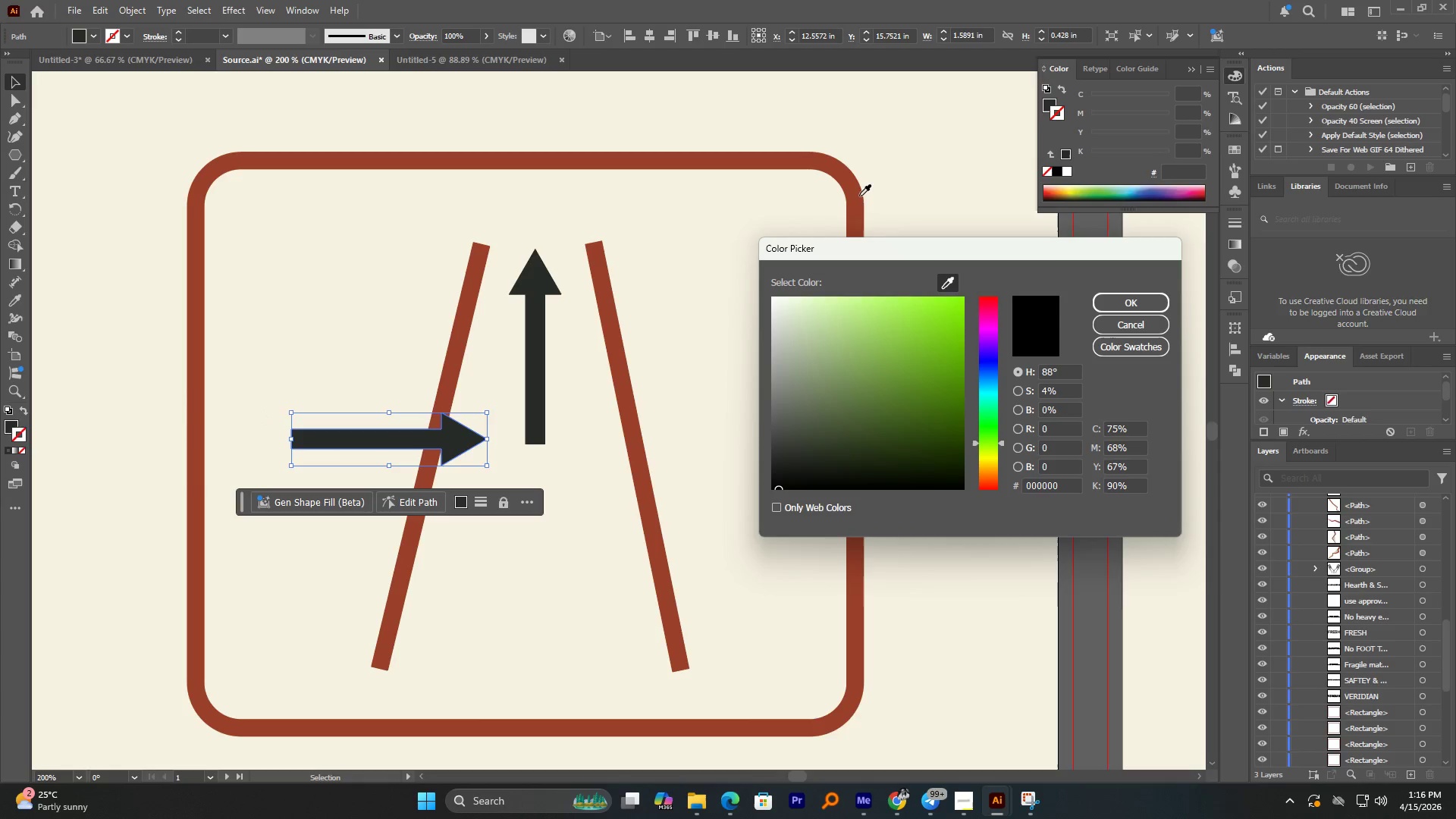 
left_click([854, 196])
 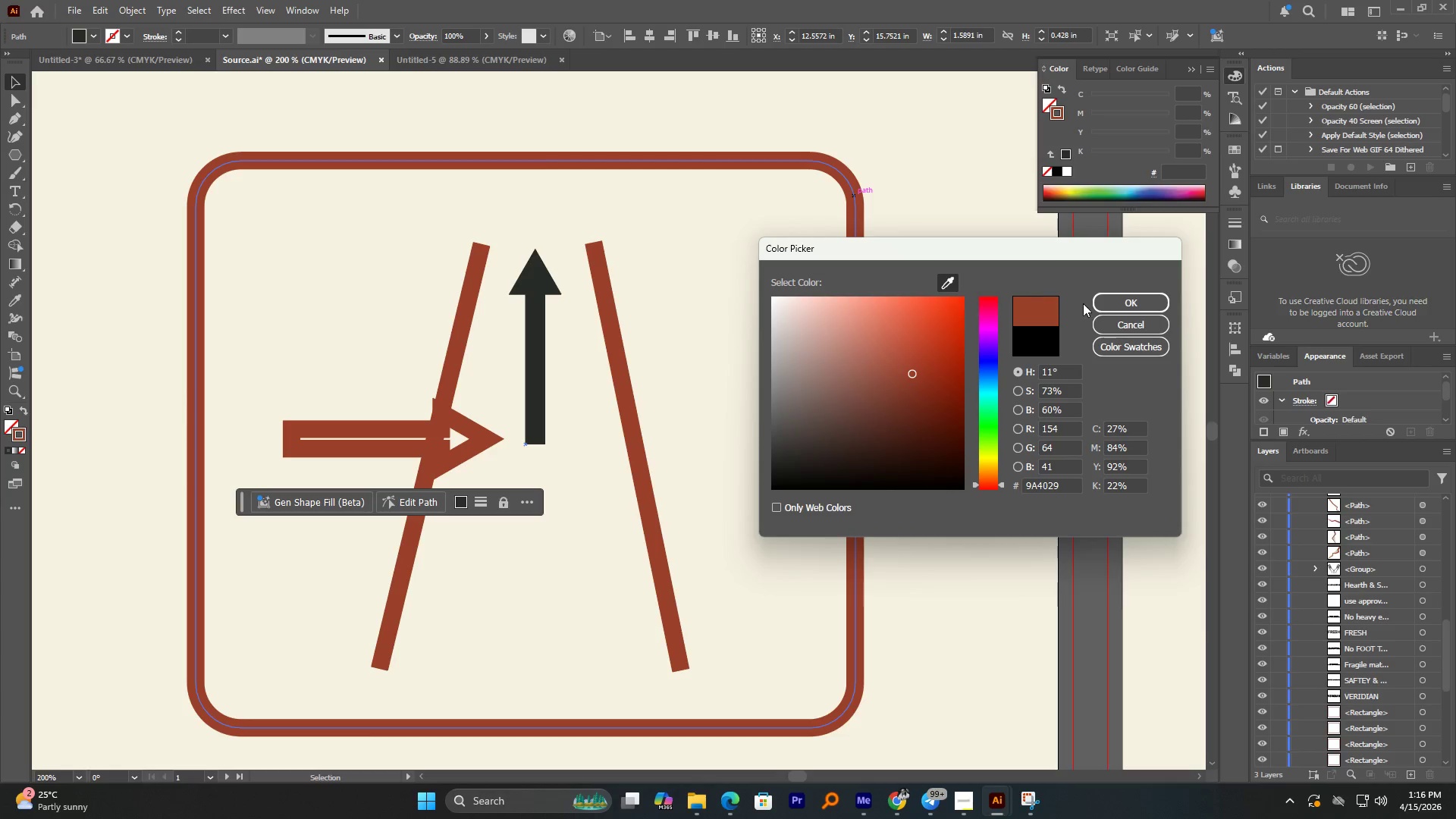 
left_click([1106, 321])
 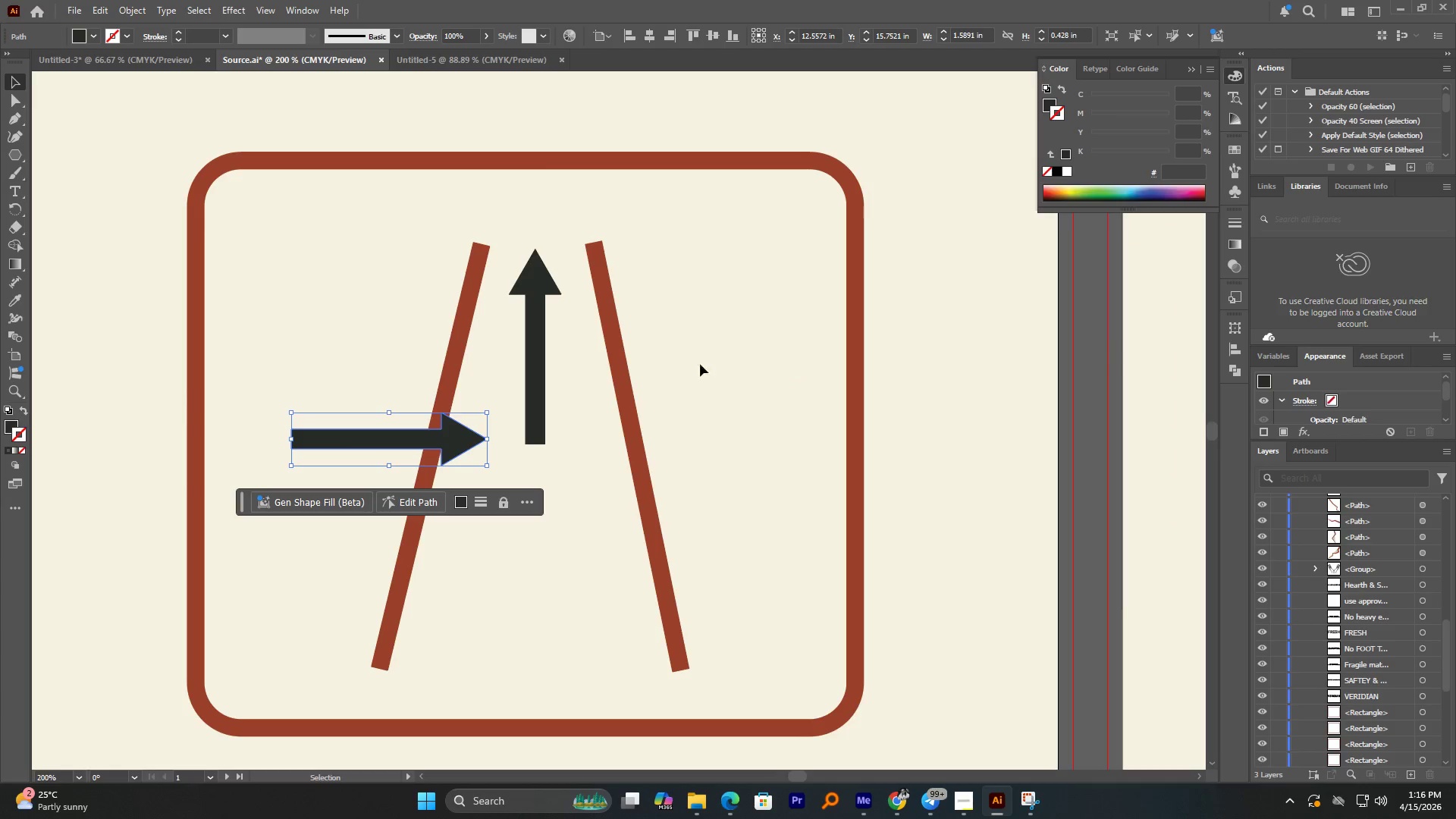 
hold_key(key=AltLeft, duration=1.42)
scroll: coordinate [548, 377], scroll_direction: down, amount: 2.0
 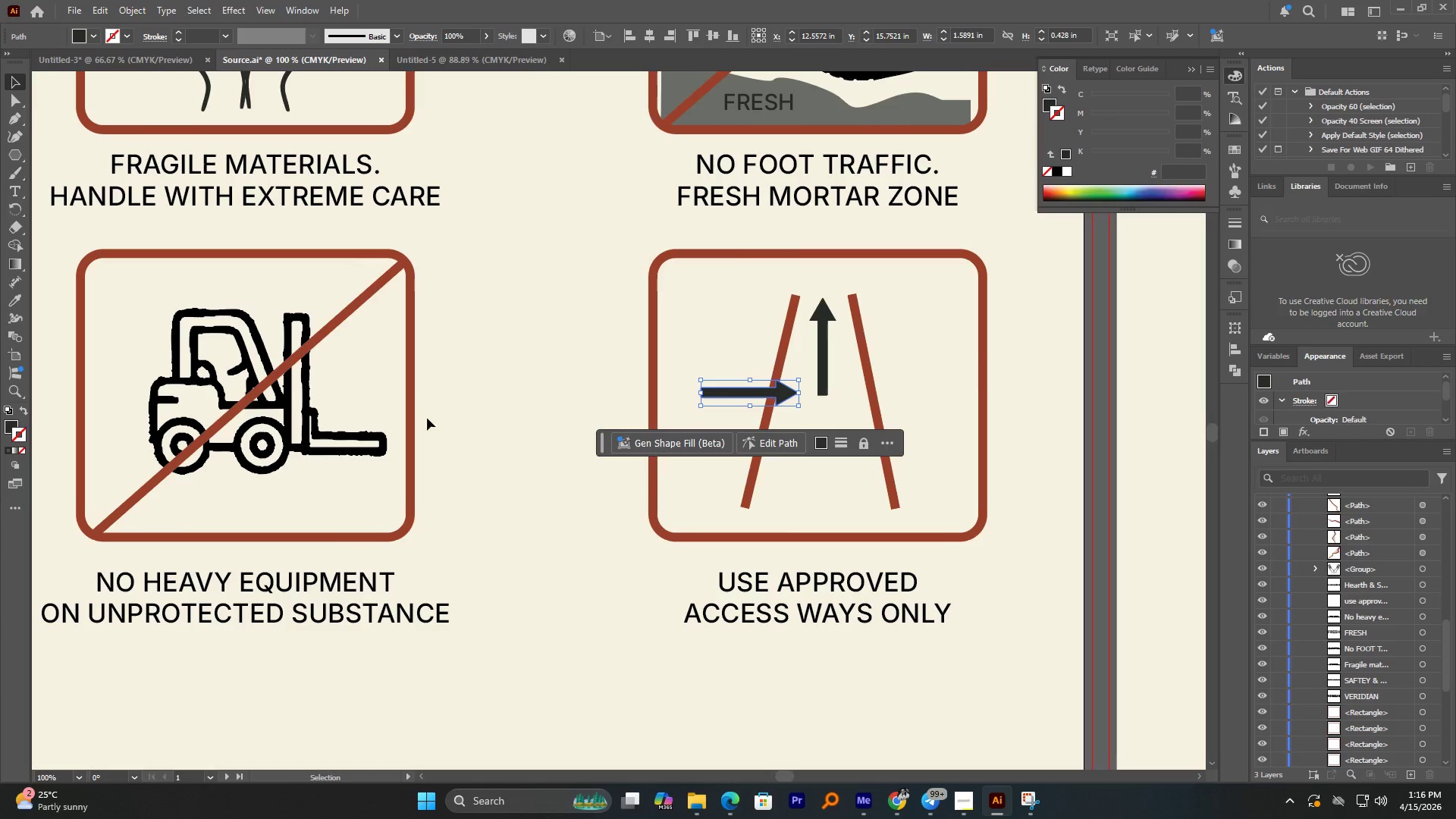 
left_click([413, 425])
 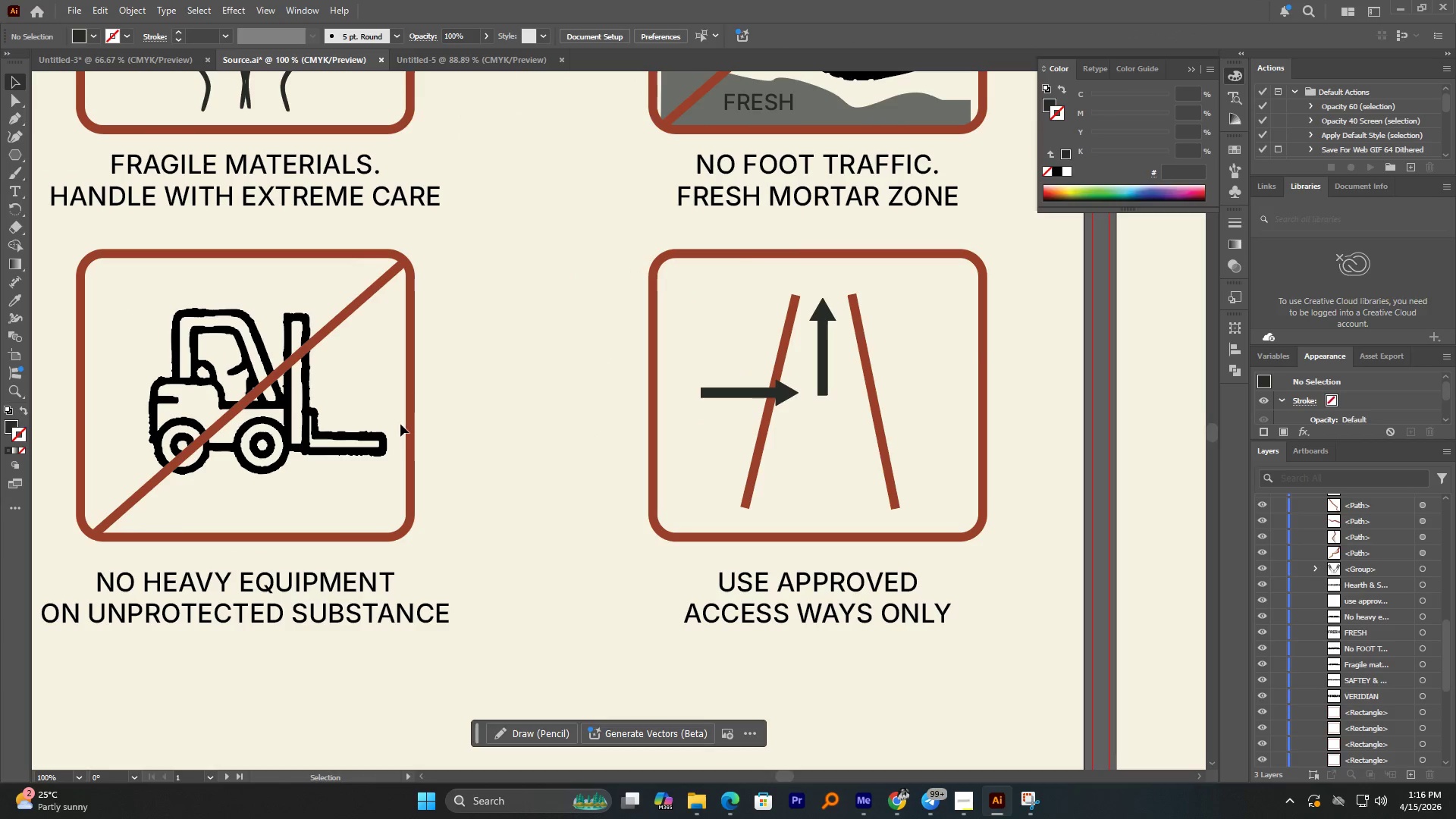 
hold_key(key=AltLeft, duration=0.69)
scroll: coordinate [400, 423], scroll_direction: down, amount: 2.0
 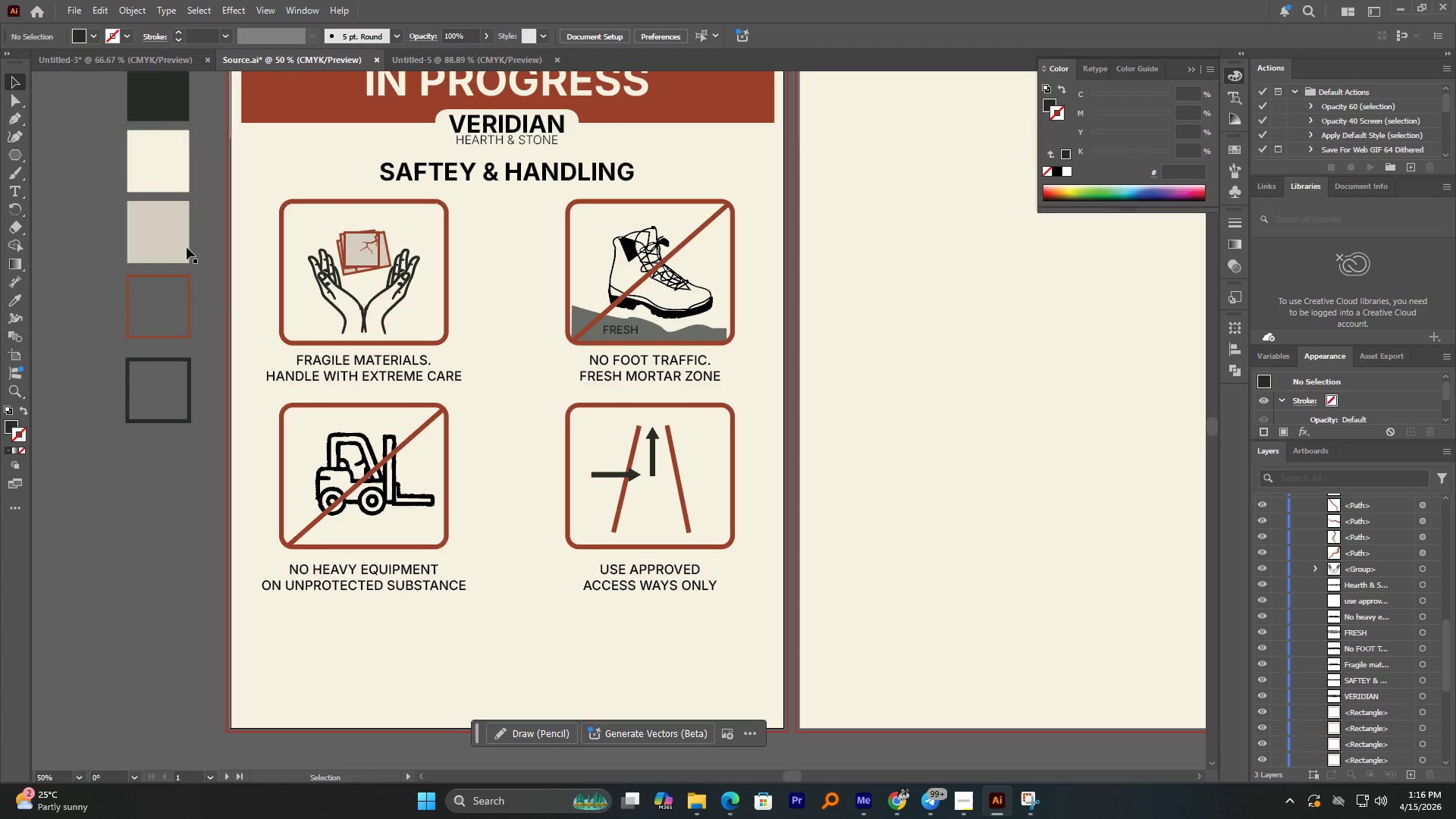 
hold_key(key=AltLeft, duration=0.62)
 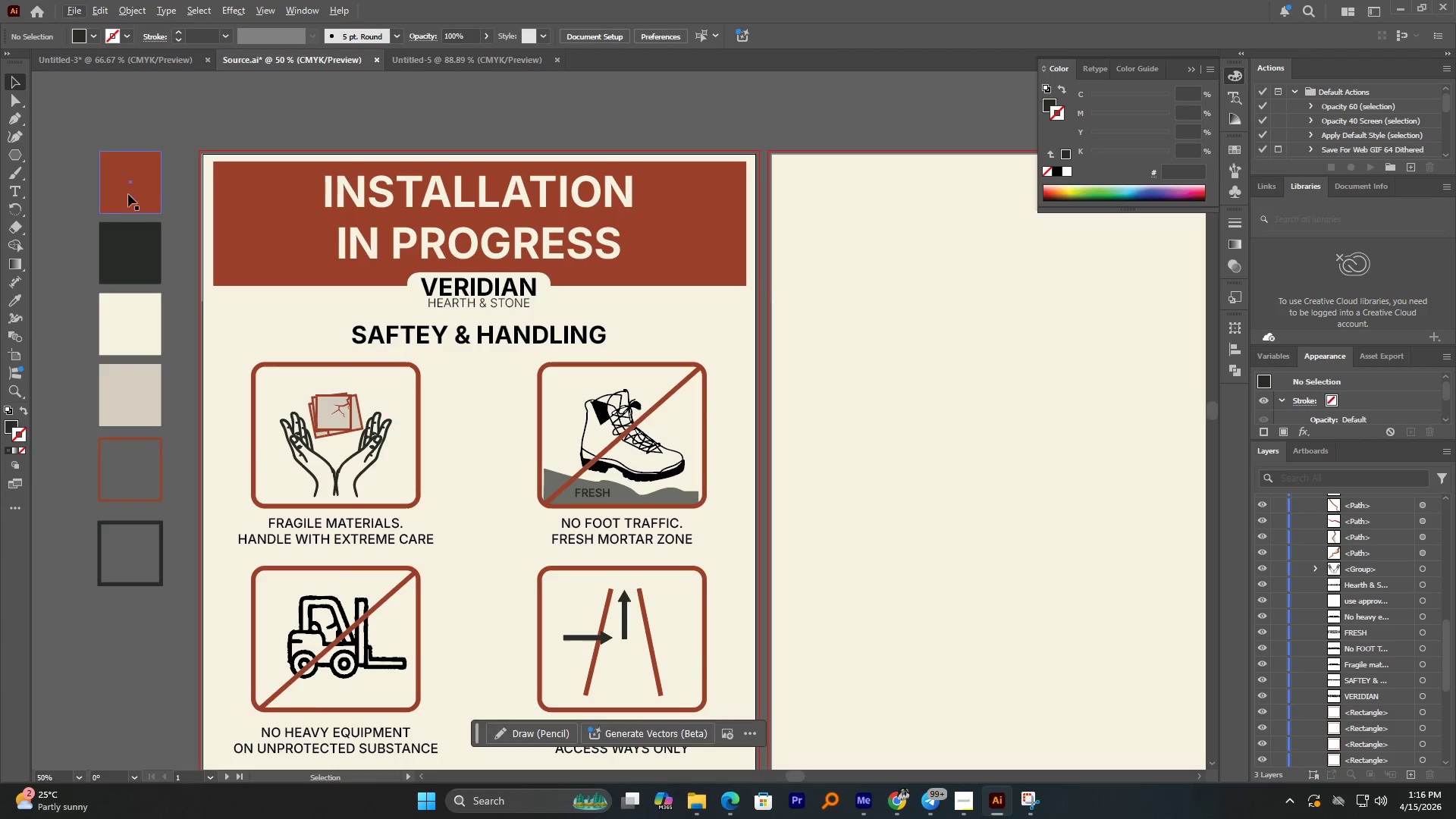 
left_click([127, 190])
 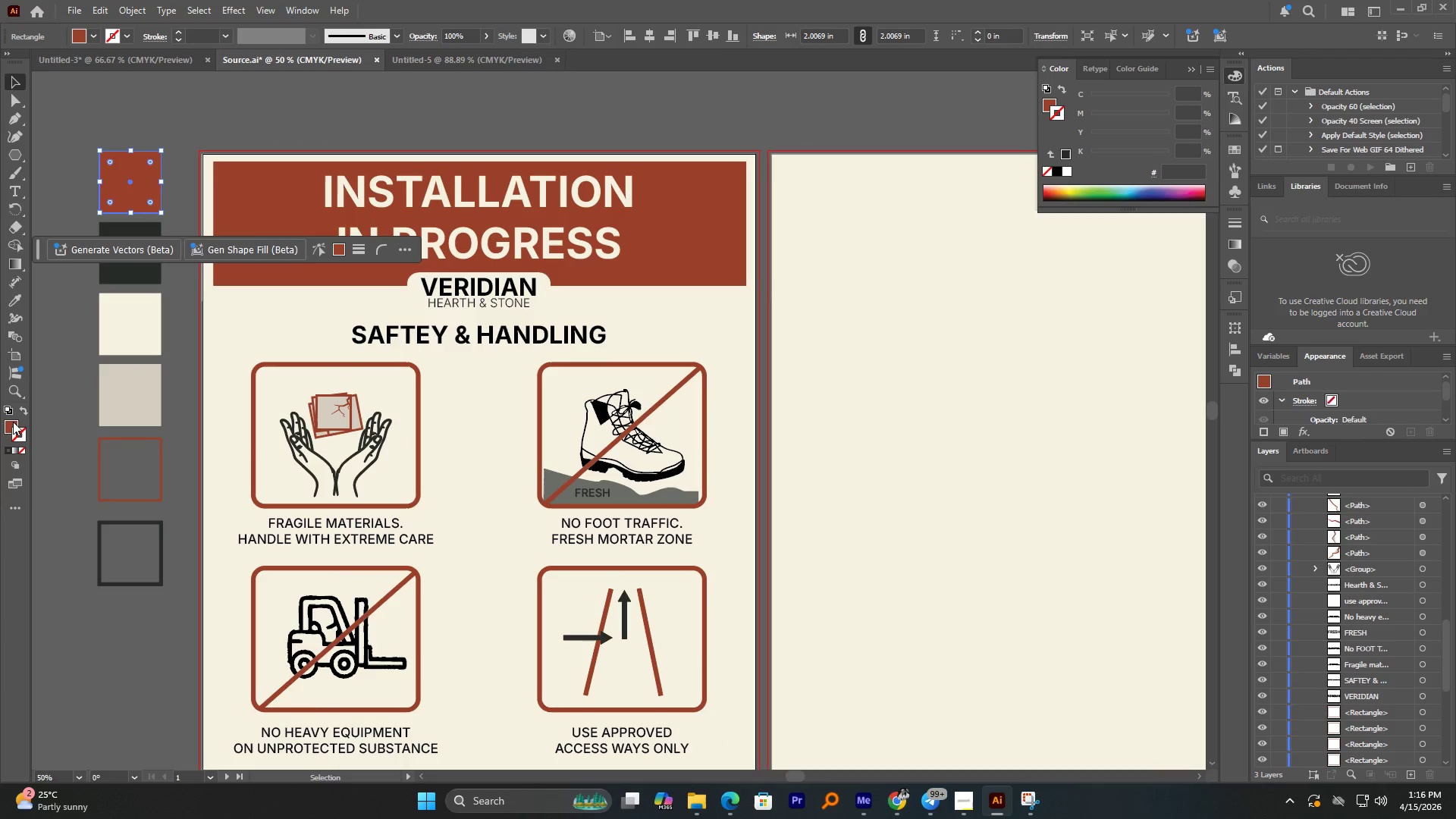 
double_click([10, 424])
 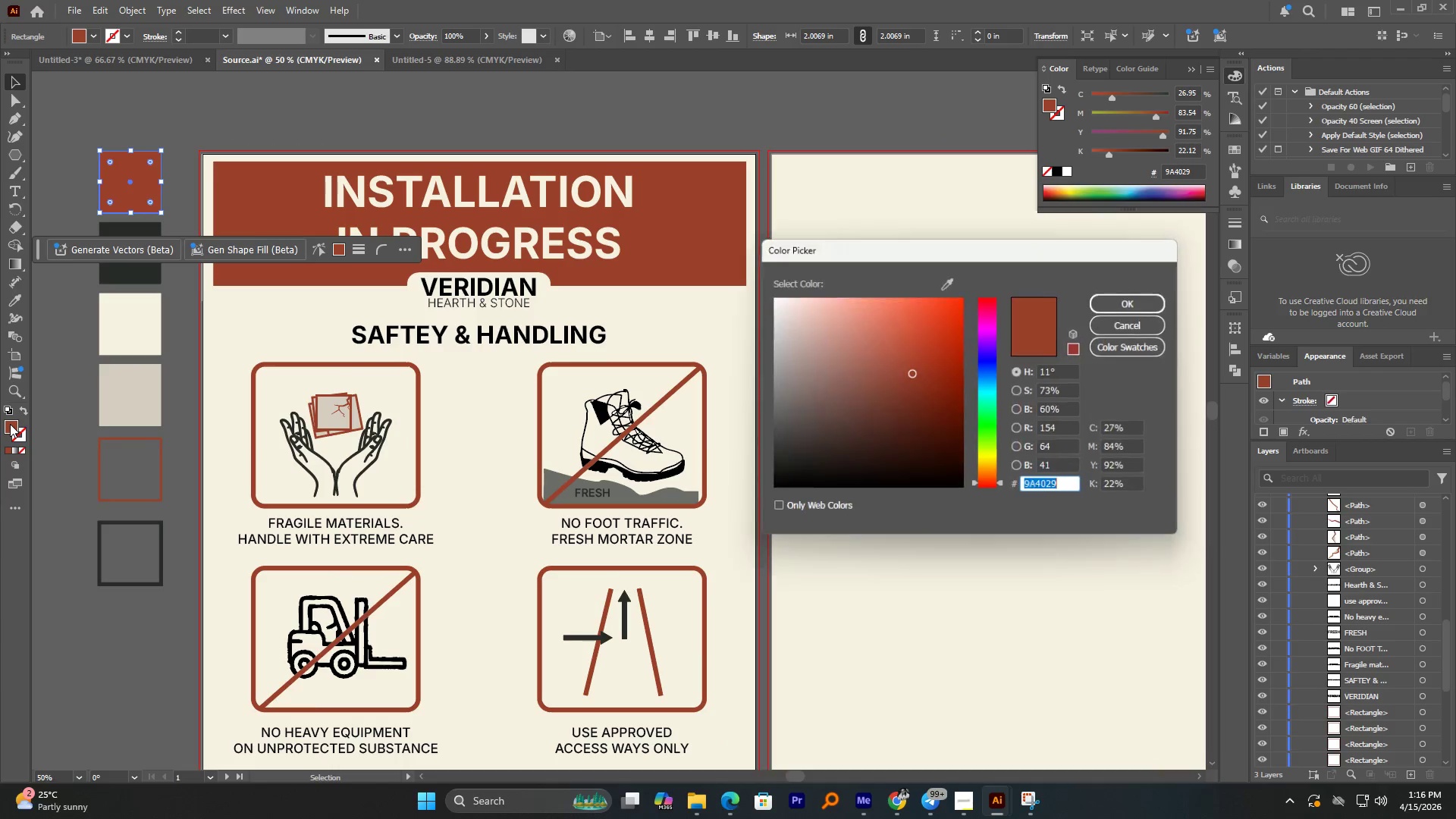 
key(Control+C)
 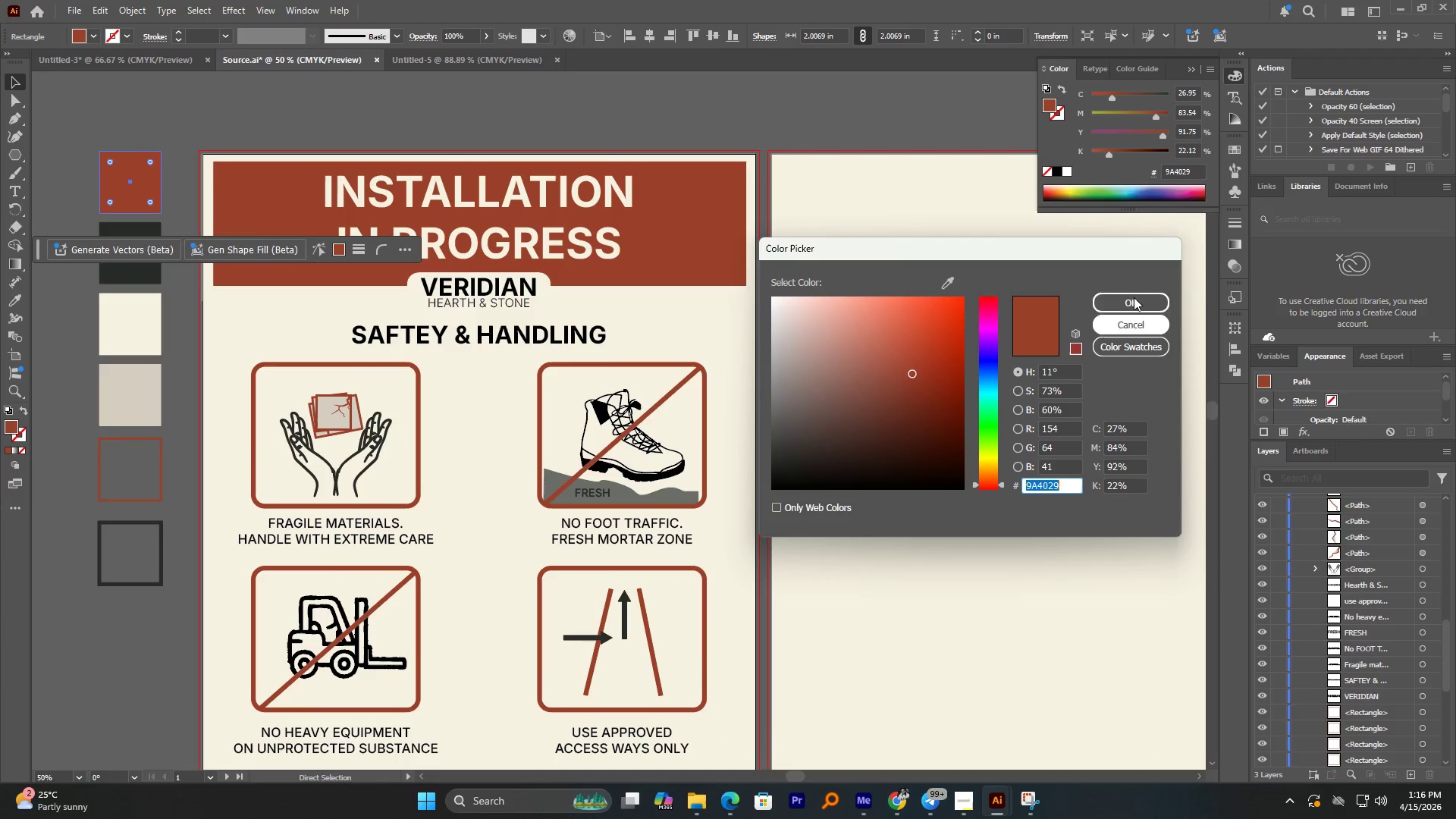 
left_click_drag(start_coordinate=[1140, 290], to_coordinate=[1138, 294])
 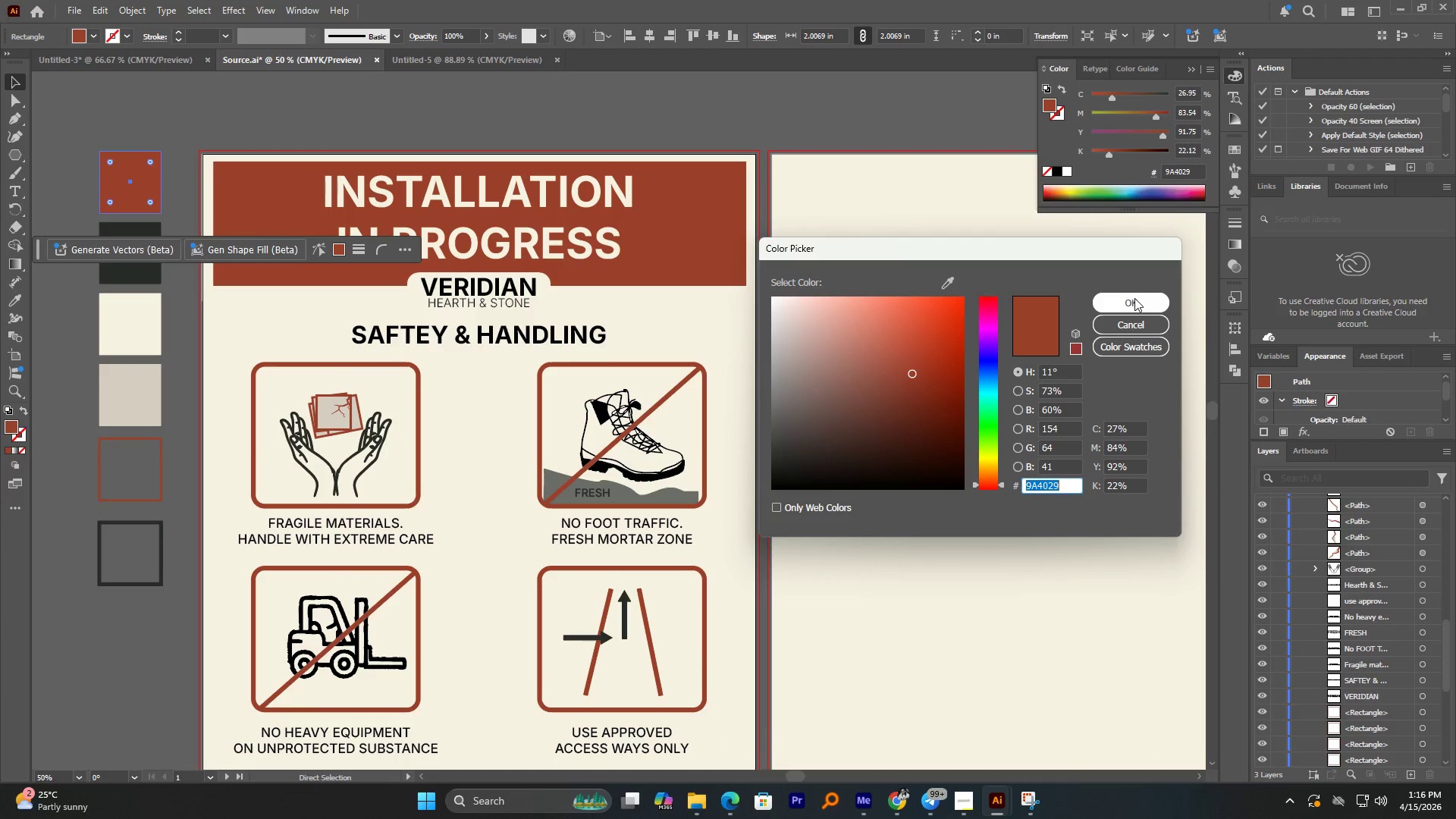 
double_click([1134, 298])
 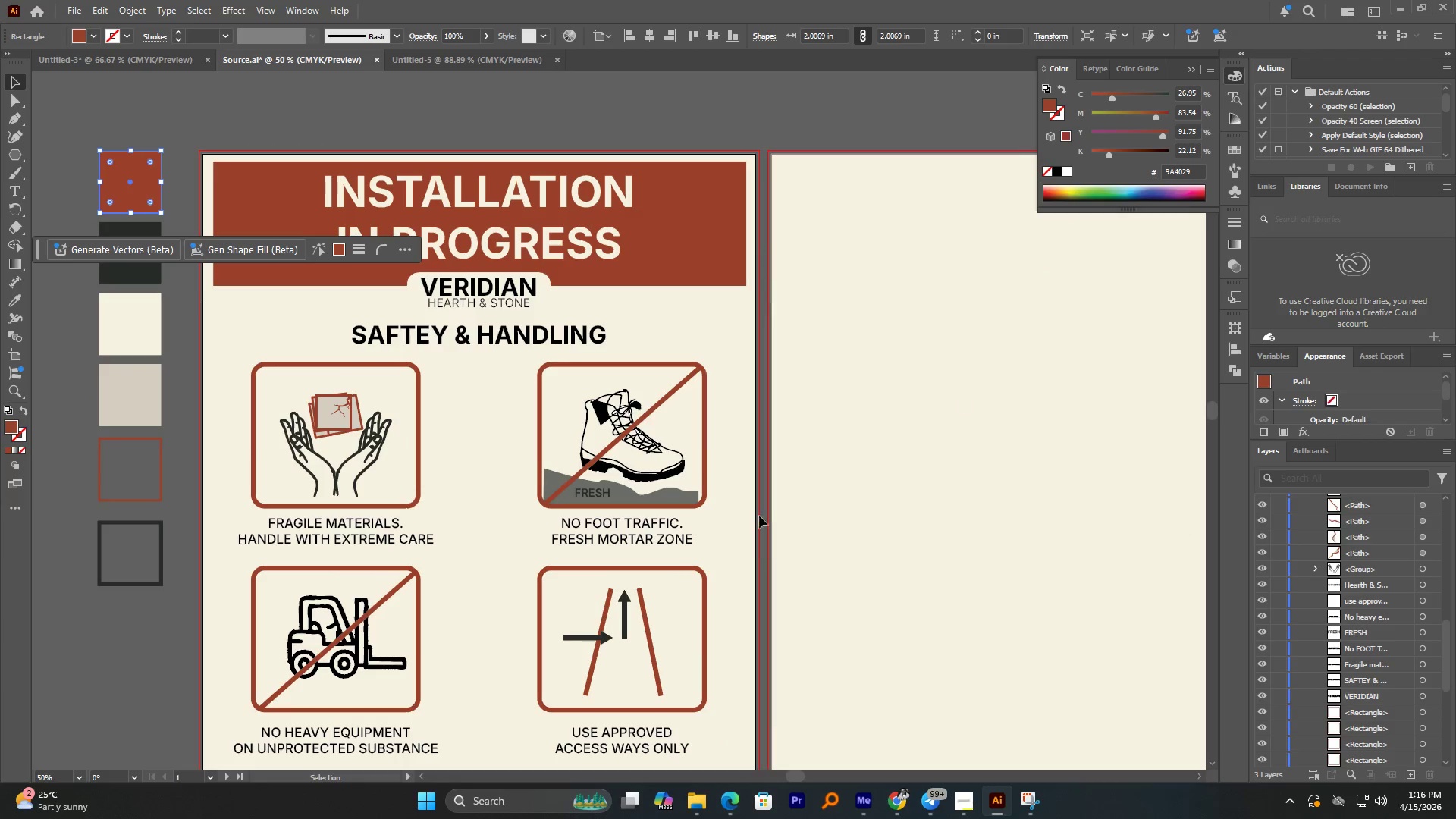 
hold_key(key=AltLeft, duration=0.62)
 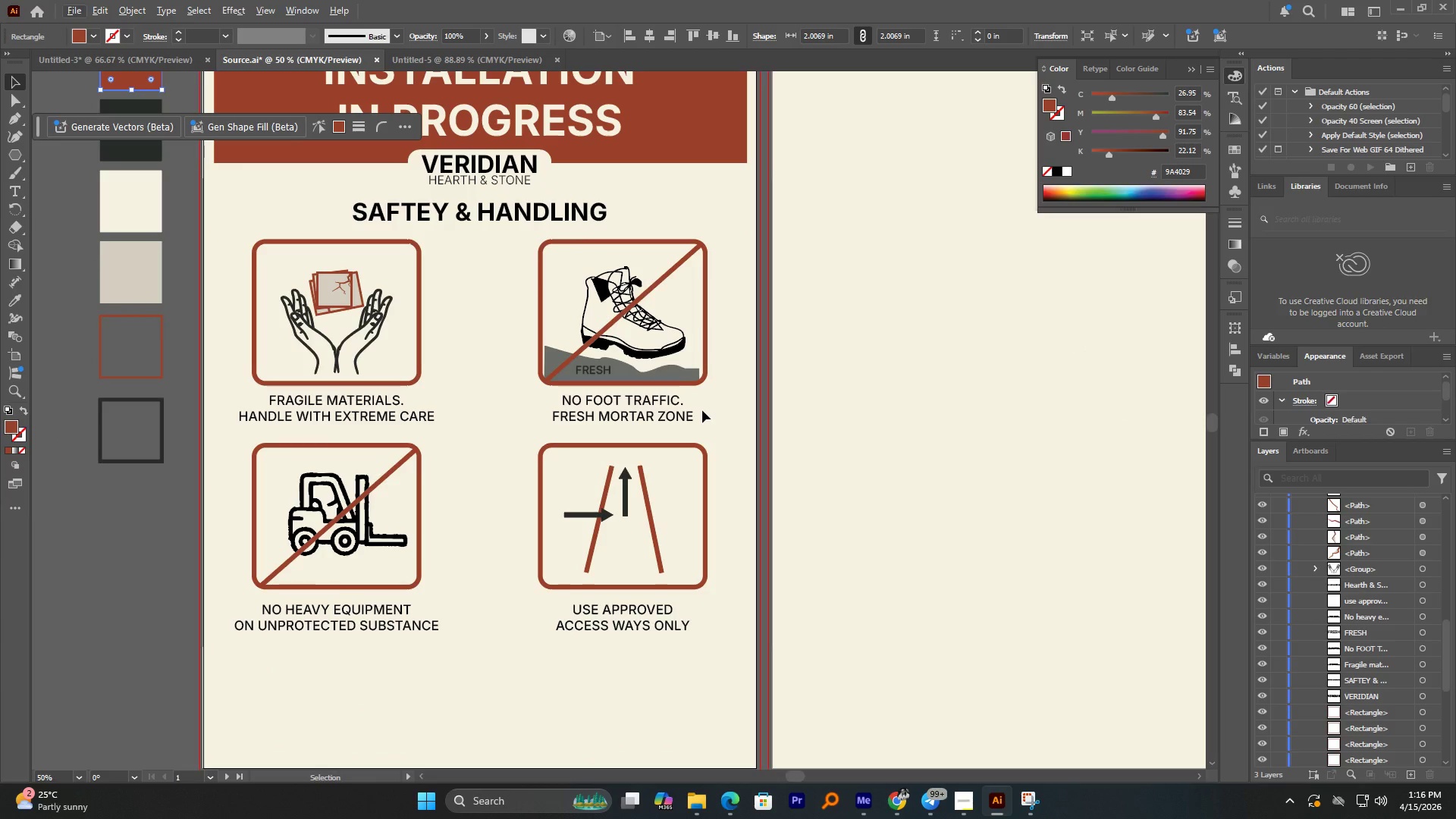 
hold_key(key=AltLeft, duration=0.78)
scroll: coordinate [516, 537], scroll_direction: up, amount: 2.0
 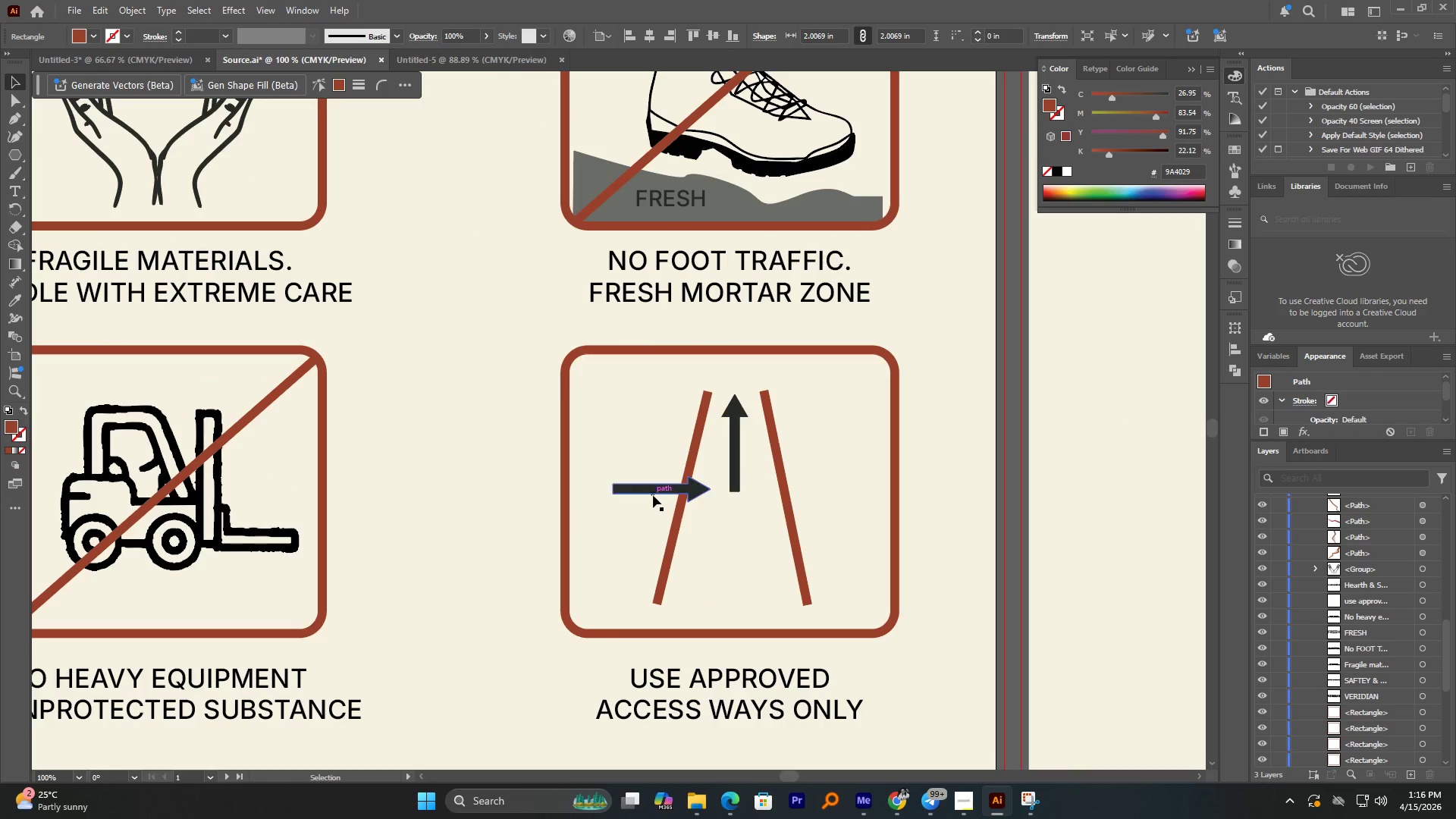 
left_click([655, 488])
 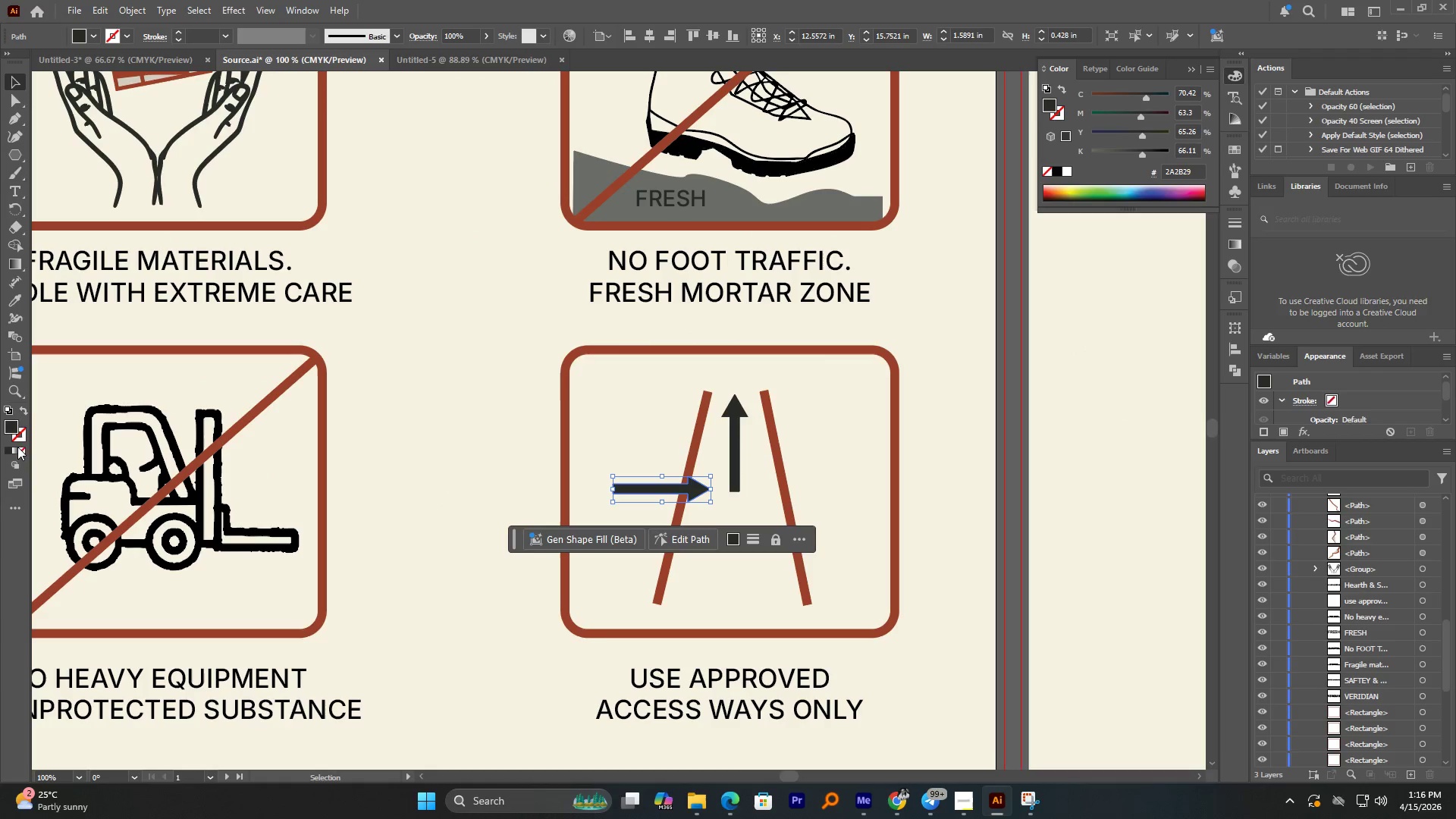 
double_click([17, 438])
 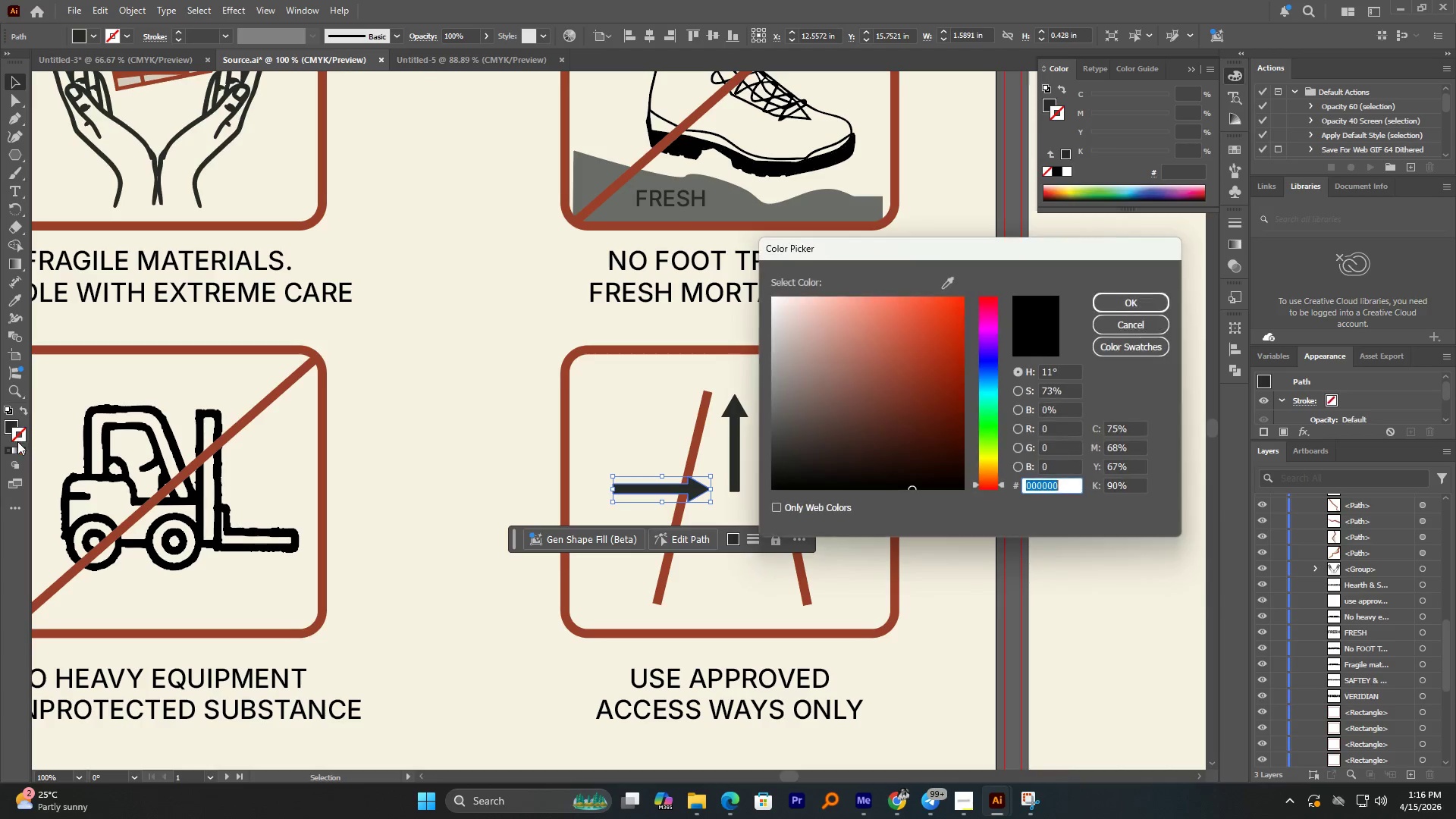 
key(Control+V)
 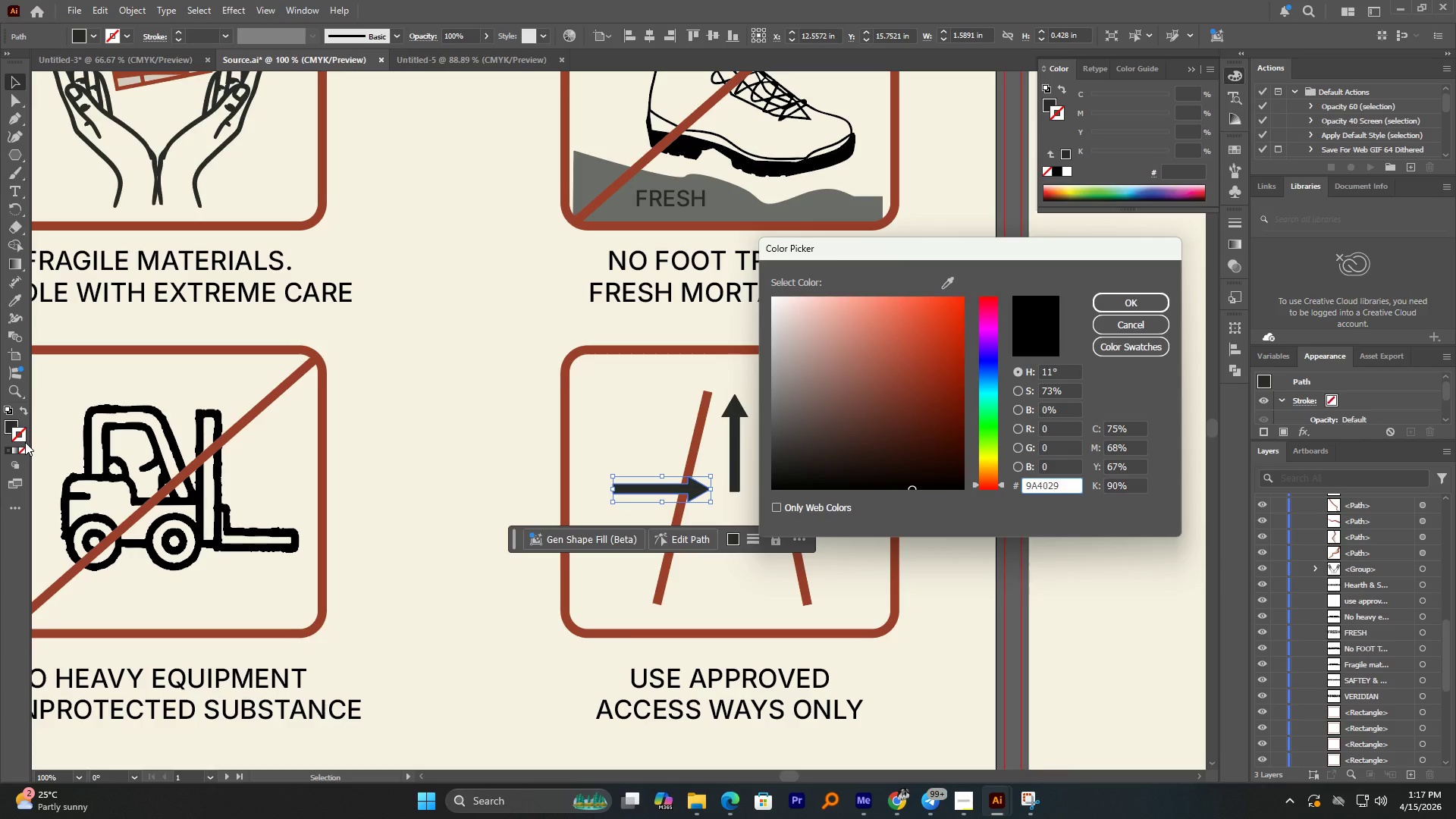 
hold_key(key=NumpadEnter, duration=19.33)
 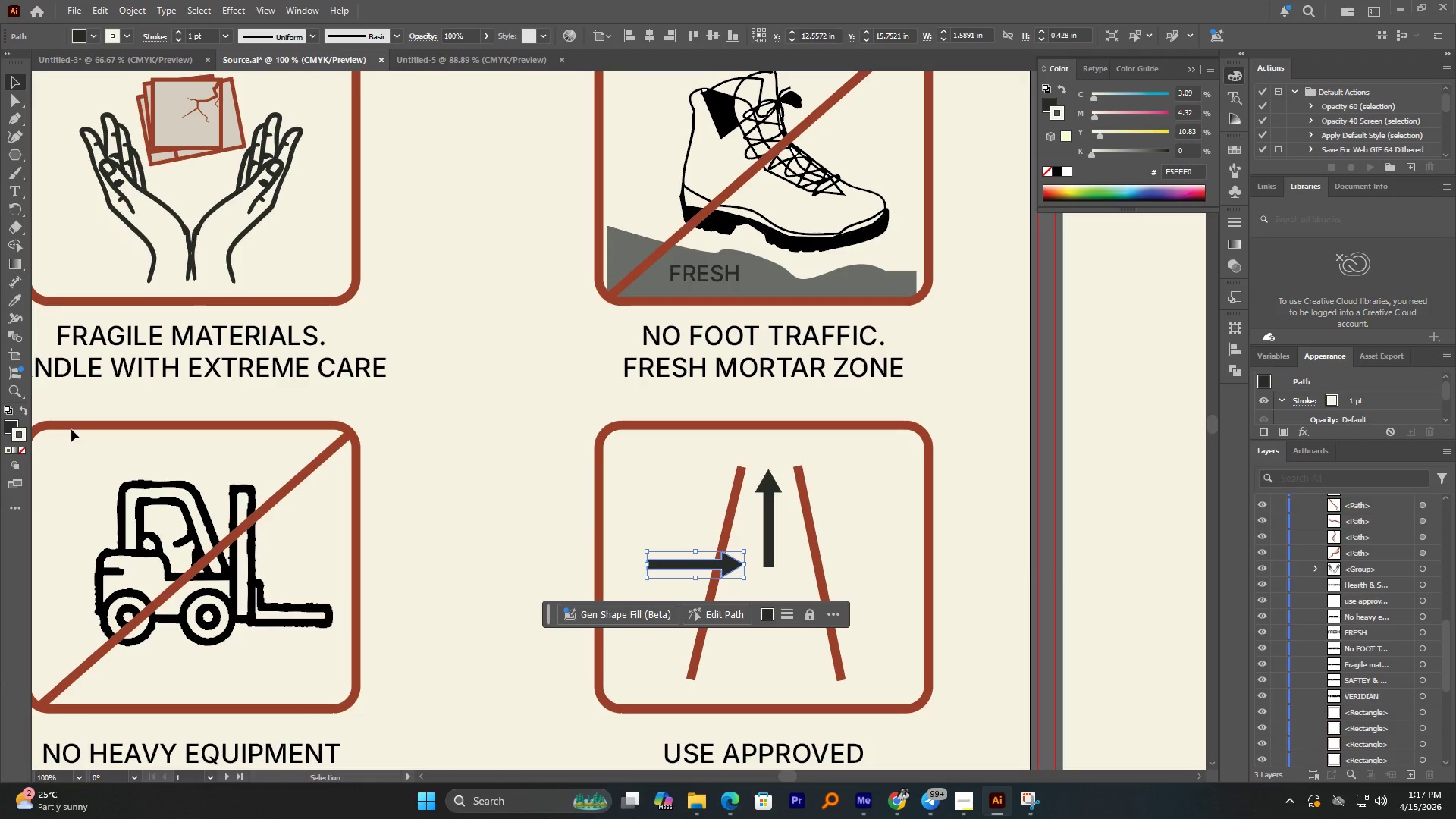 
hold_key(key=AltLeft, duration=2.08)
scroll: coordinate [791, 429], scroll_direction: up, amount: 3.0
 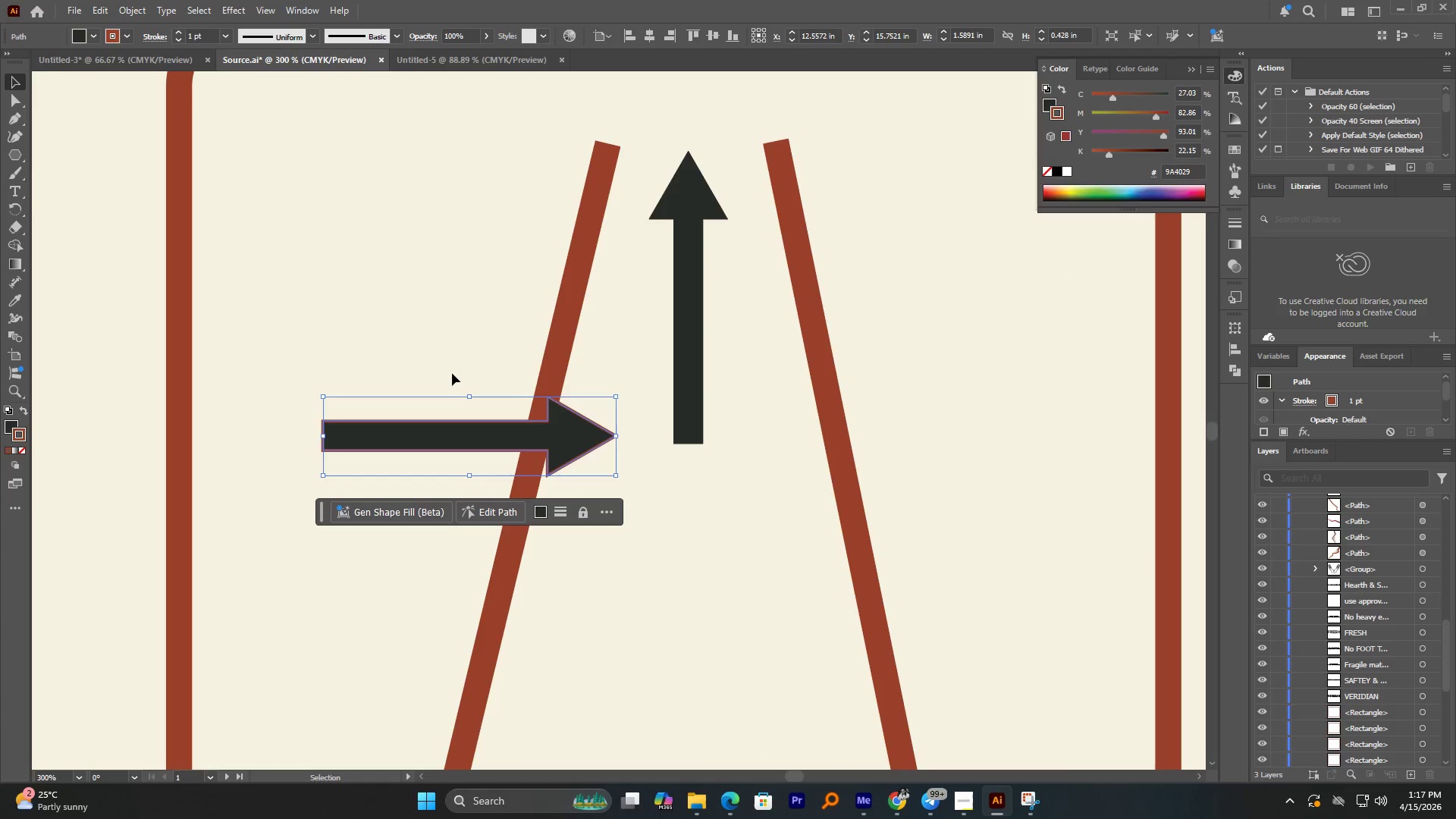 
hold_key(key=AltLeft, duration=3.39)
scroll: coordinate [328, 372], scroll_direction: down, amount: 3.0
 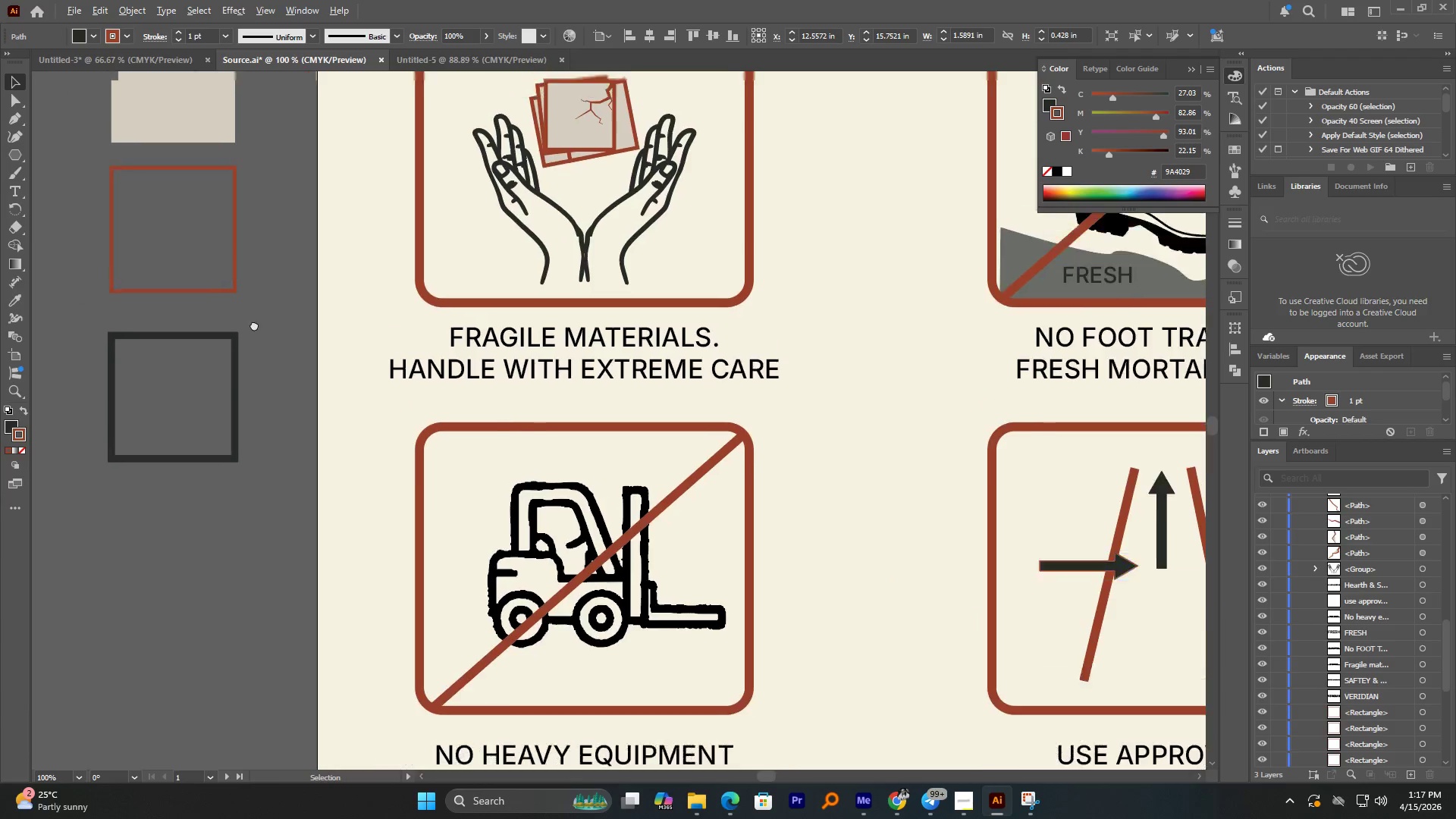 
left_click([191, 218])
 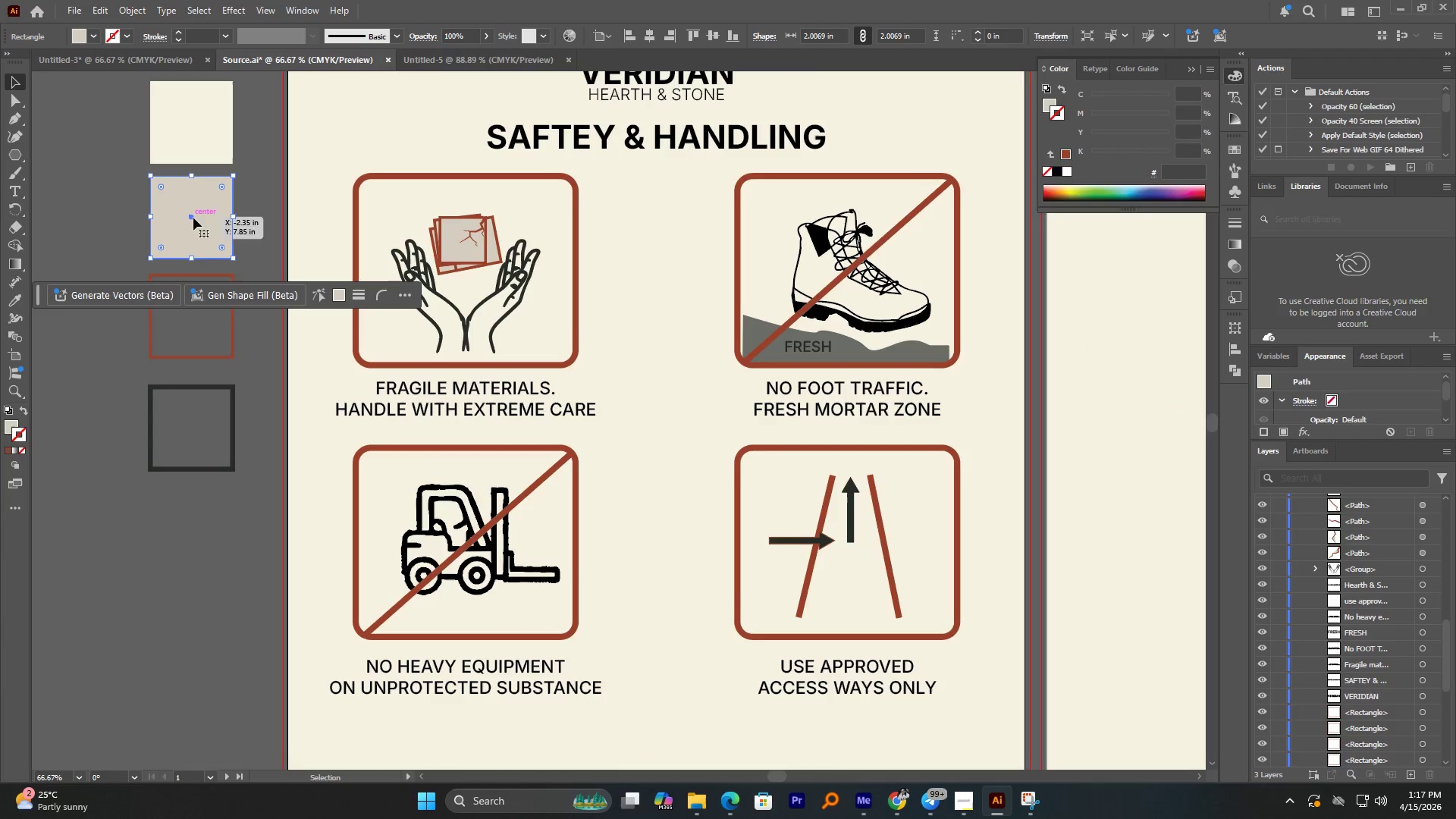 
scroll: coordinate [249, 243], scroll_direction: down, amount: 1.0
 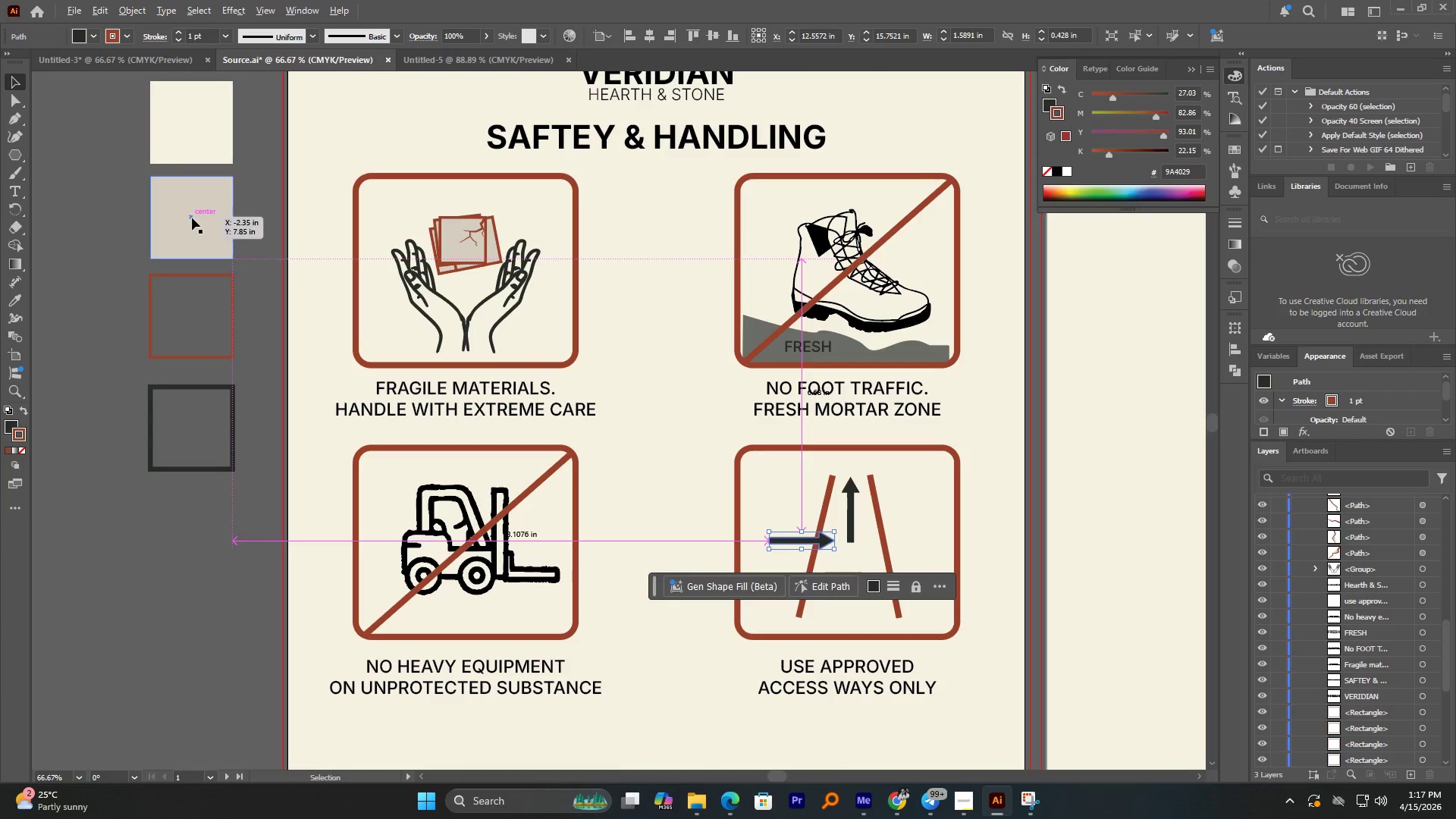 
hold_key(key=AltLeft, duration=0.64)
 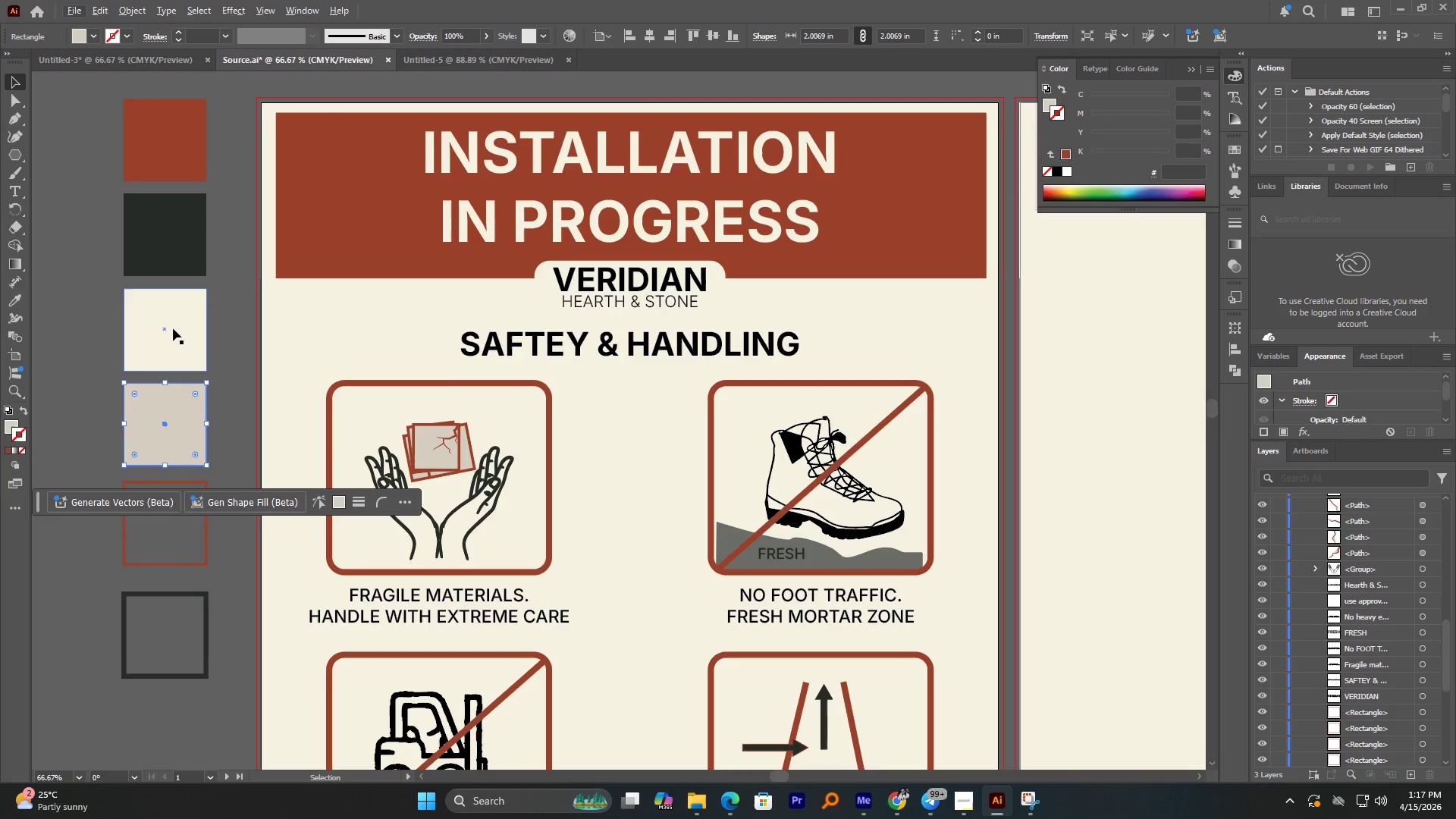 
left_click([172, 328])
 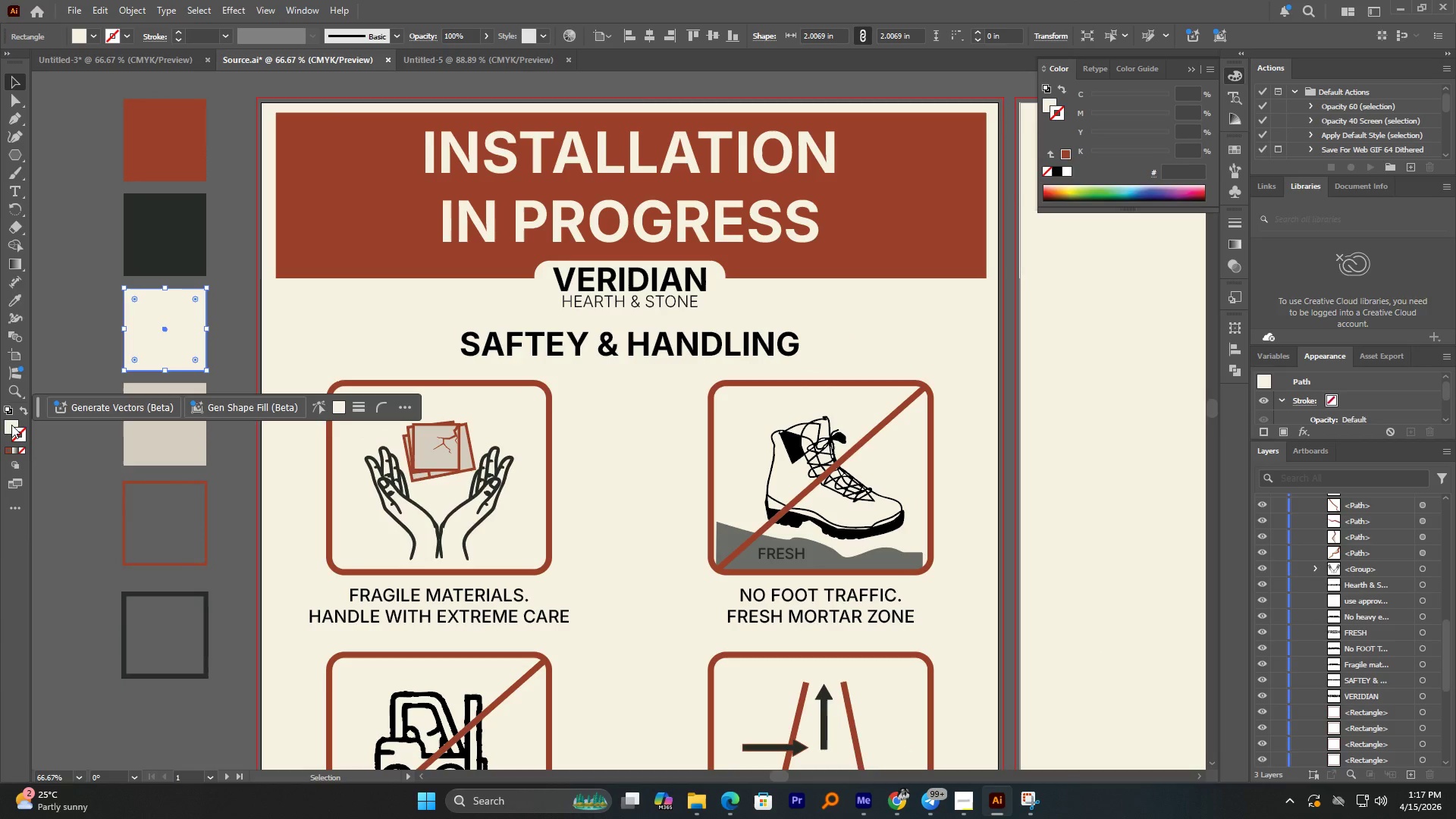 
double_click([11, 425])
 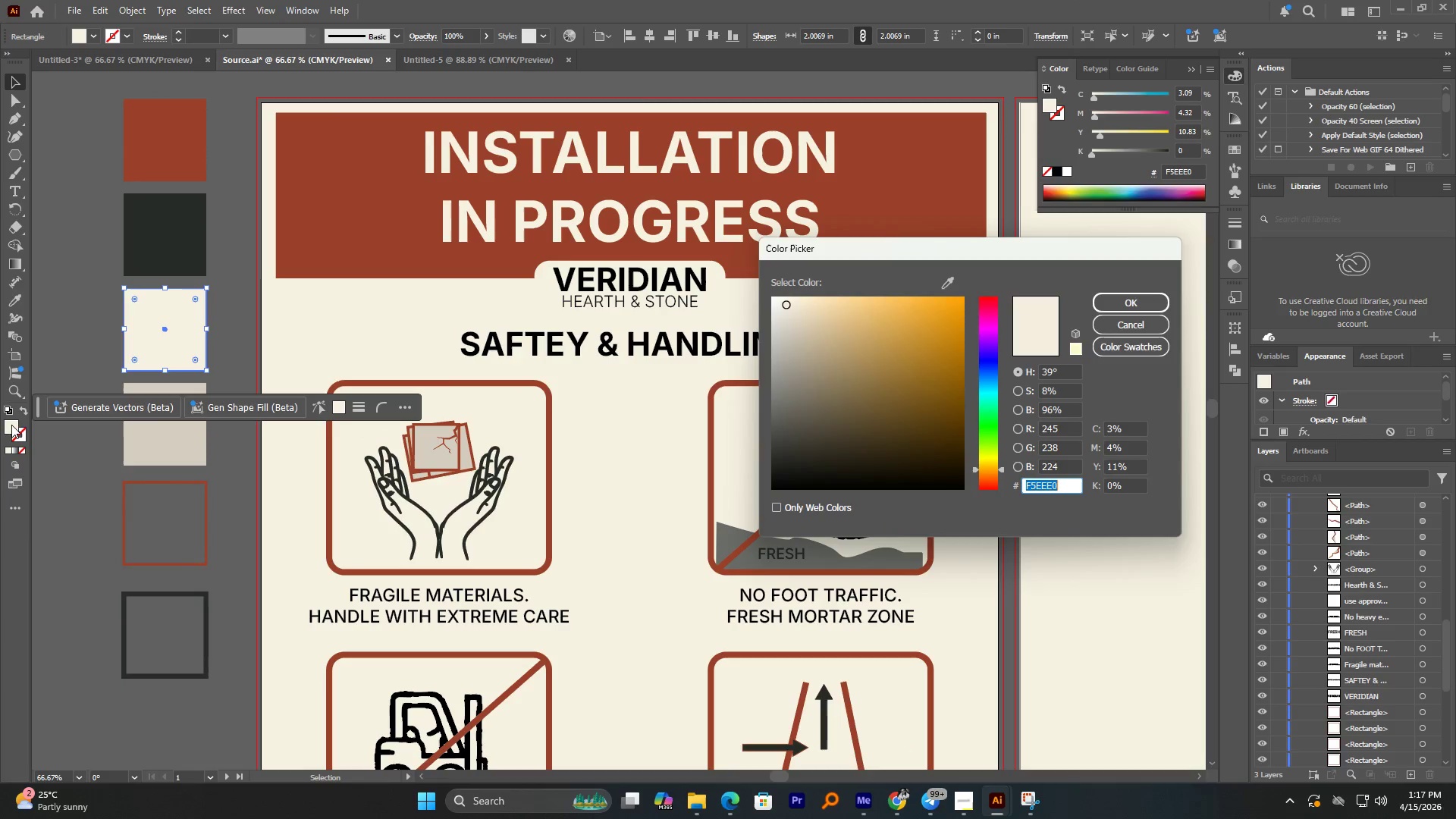 
key(Control+C)
 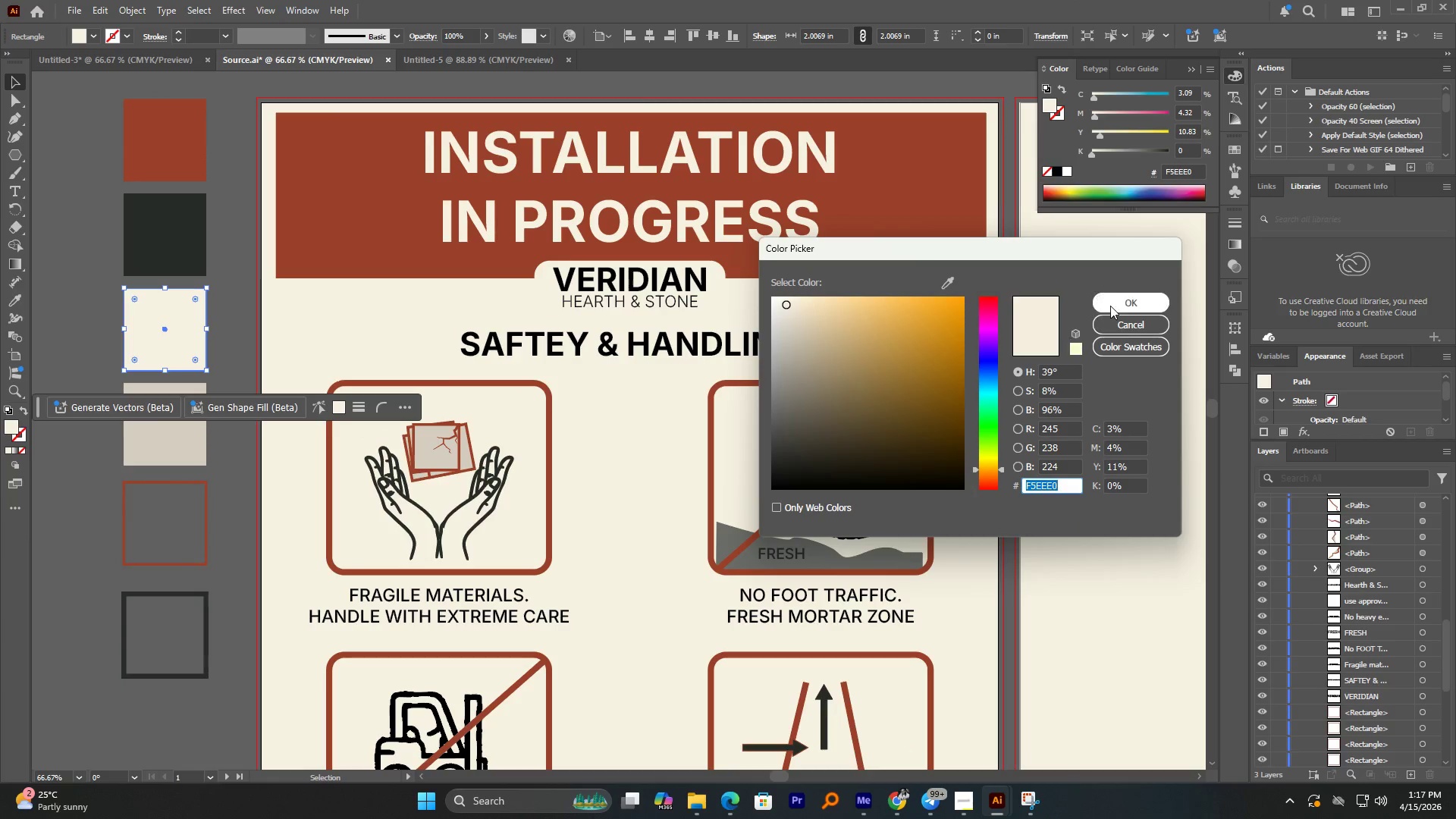 
left_click([1114, 304])
 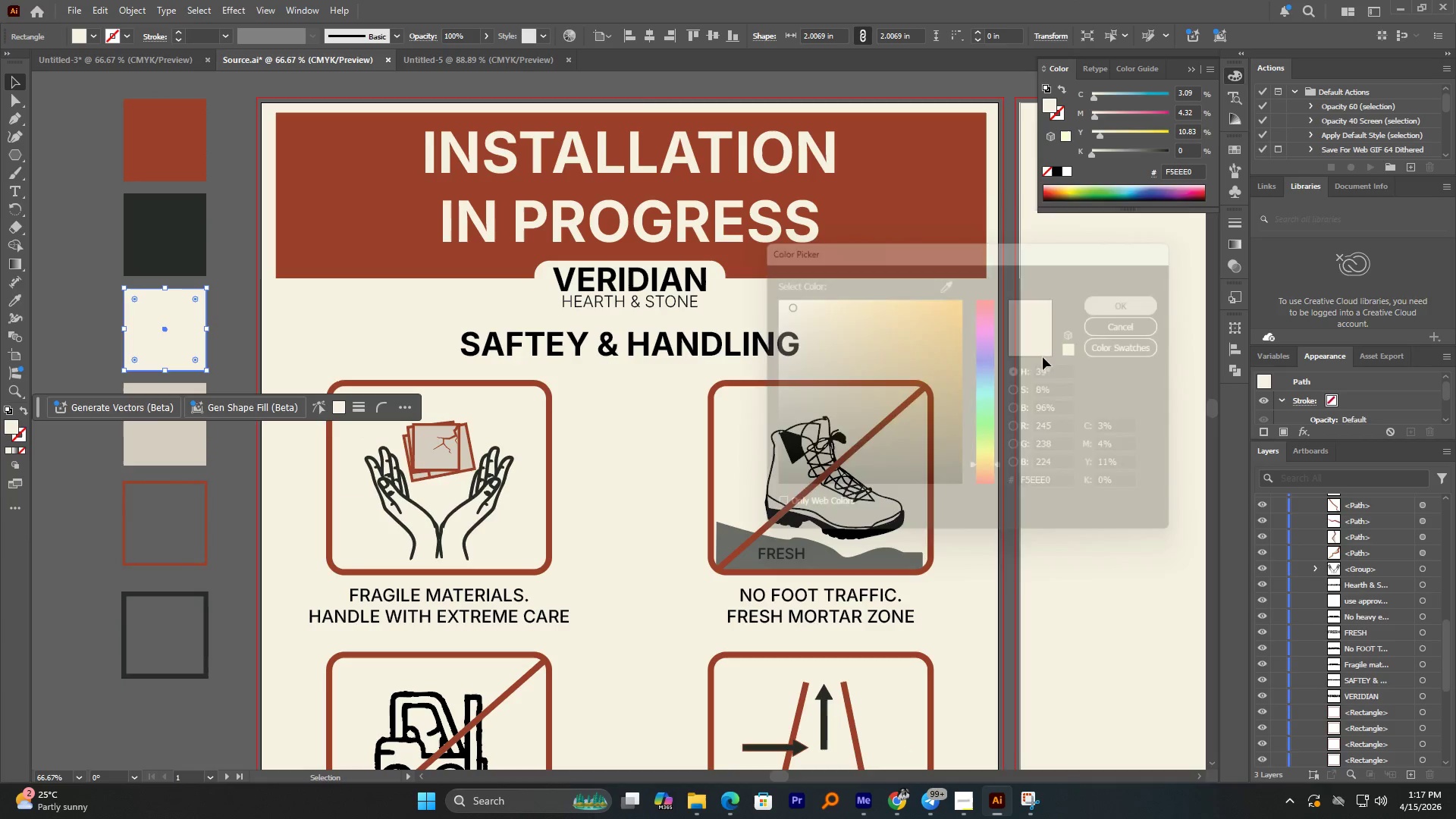 
hold_key(key=AltLeft, duration=1.25)
scroll: coordinate [817, 448], scroll_direction: down, amount: 1.0
 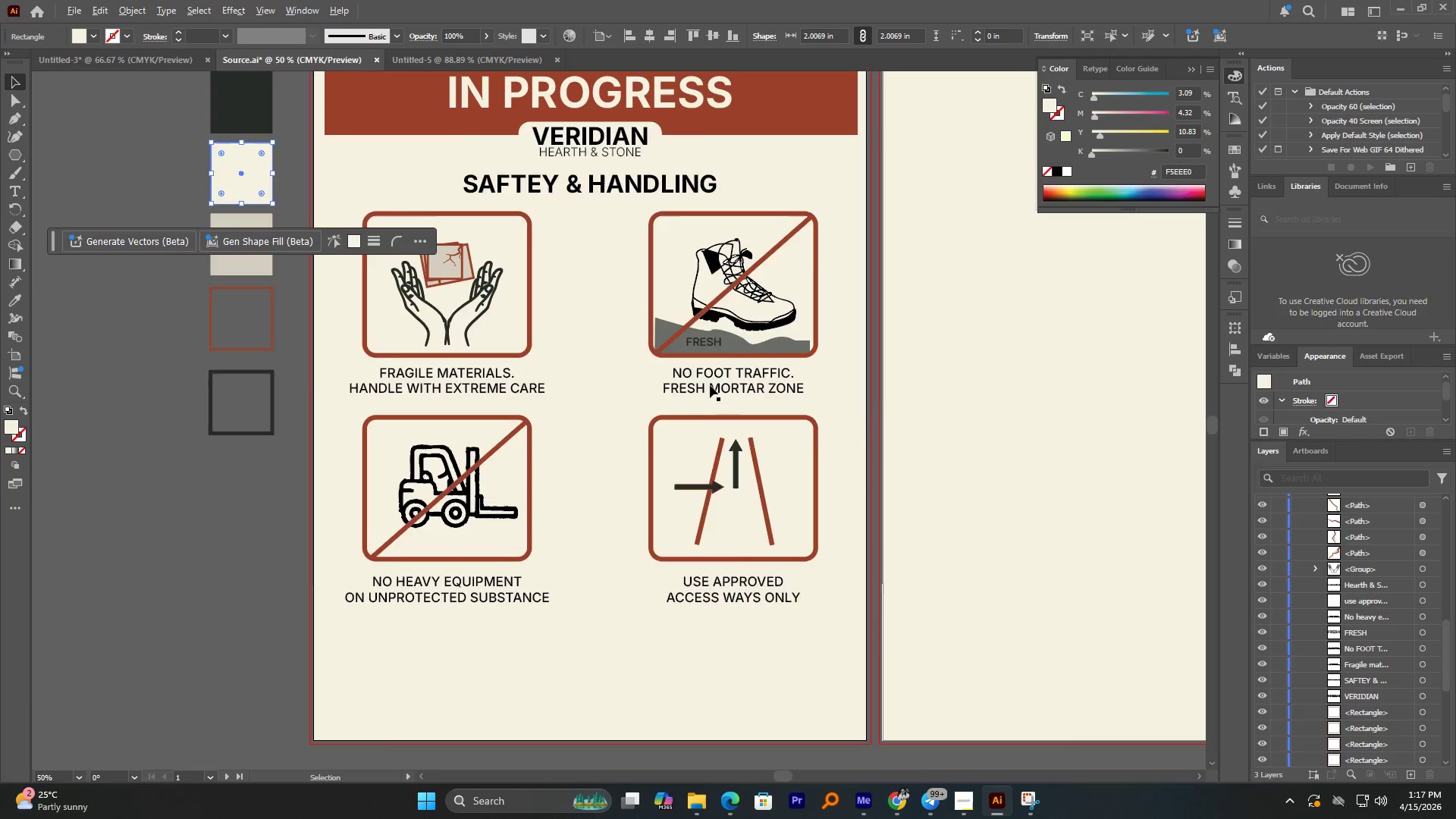 
scroll: coordinate [703, 410], scroll_direction: up, amount: 2.0
 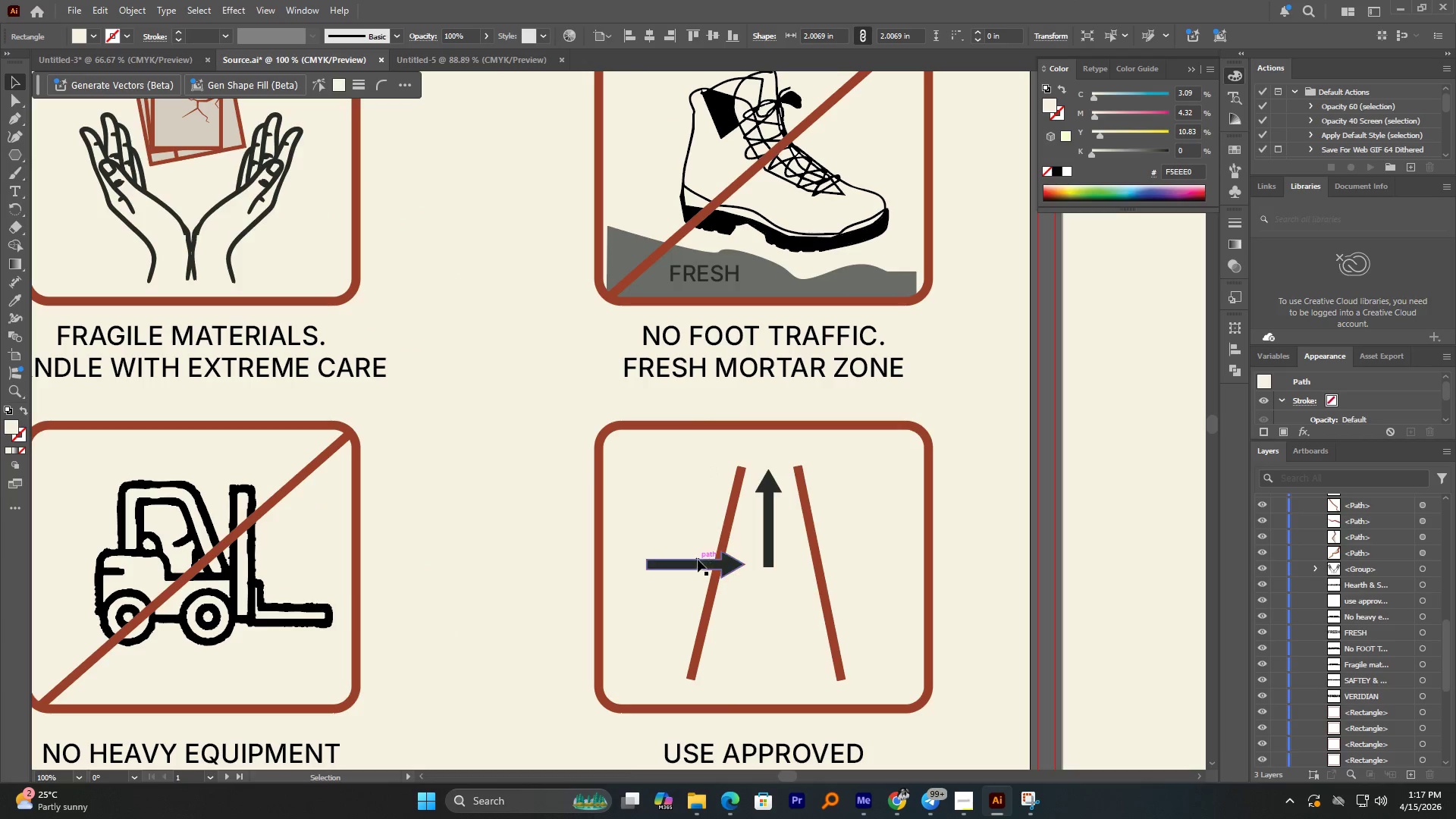 
left_click([698, 561])
 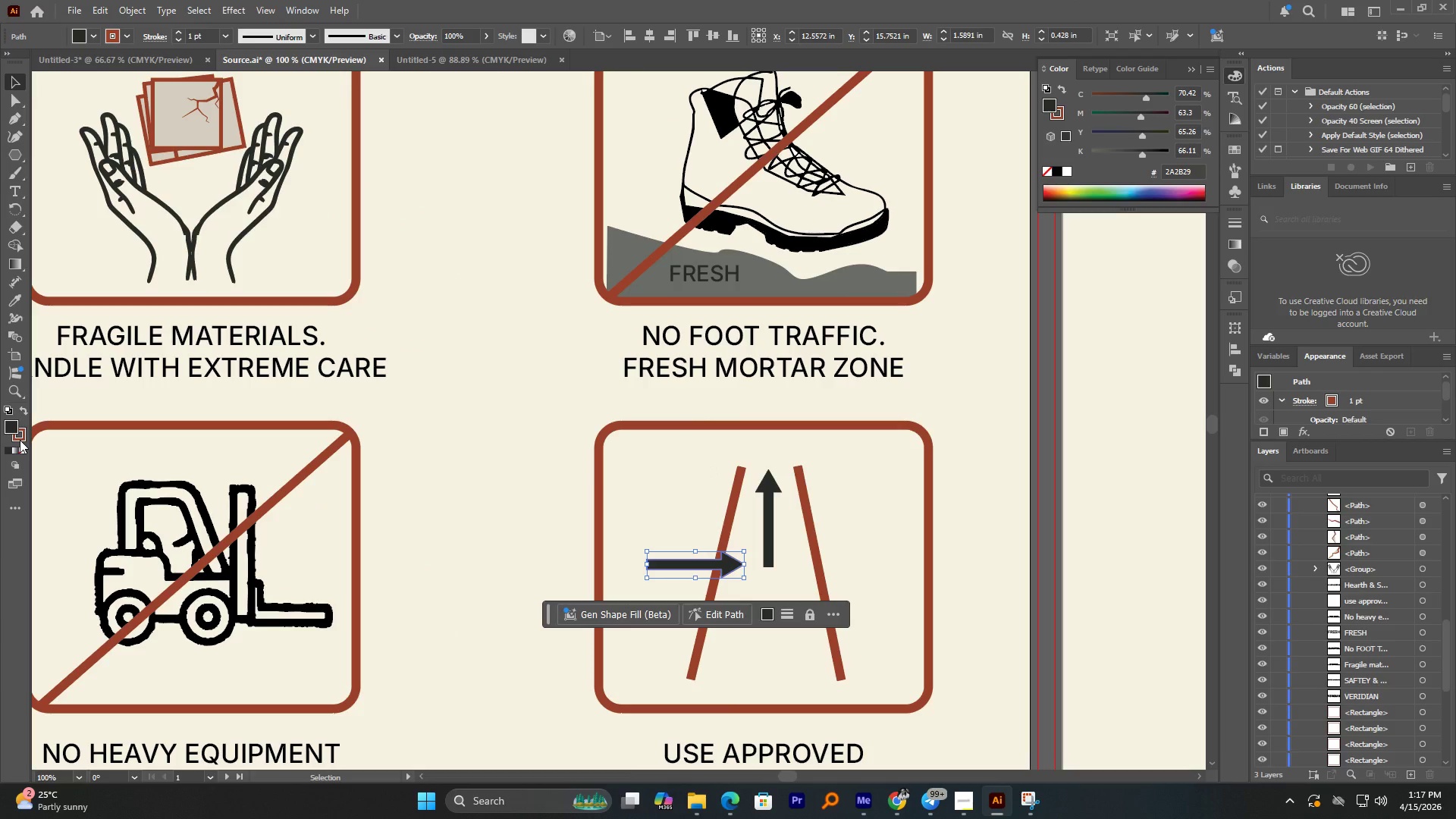 
double_click([20, 440])
 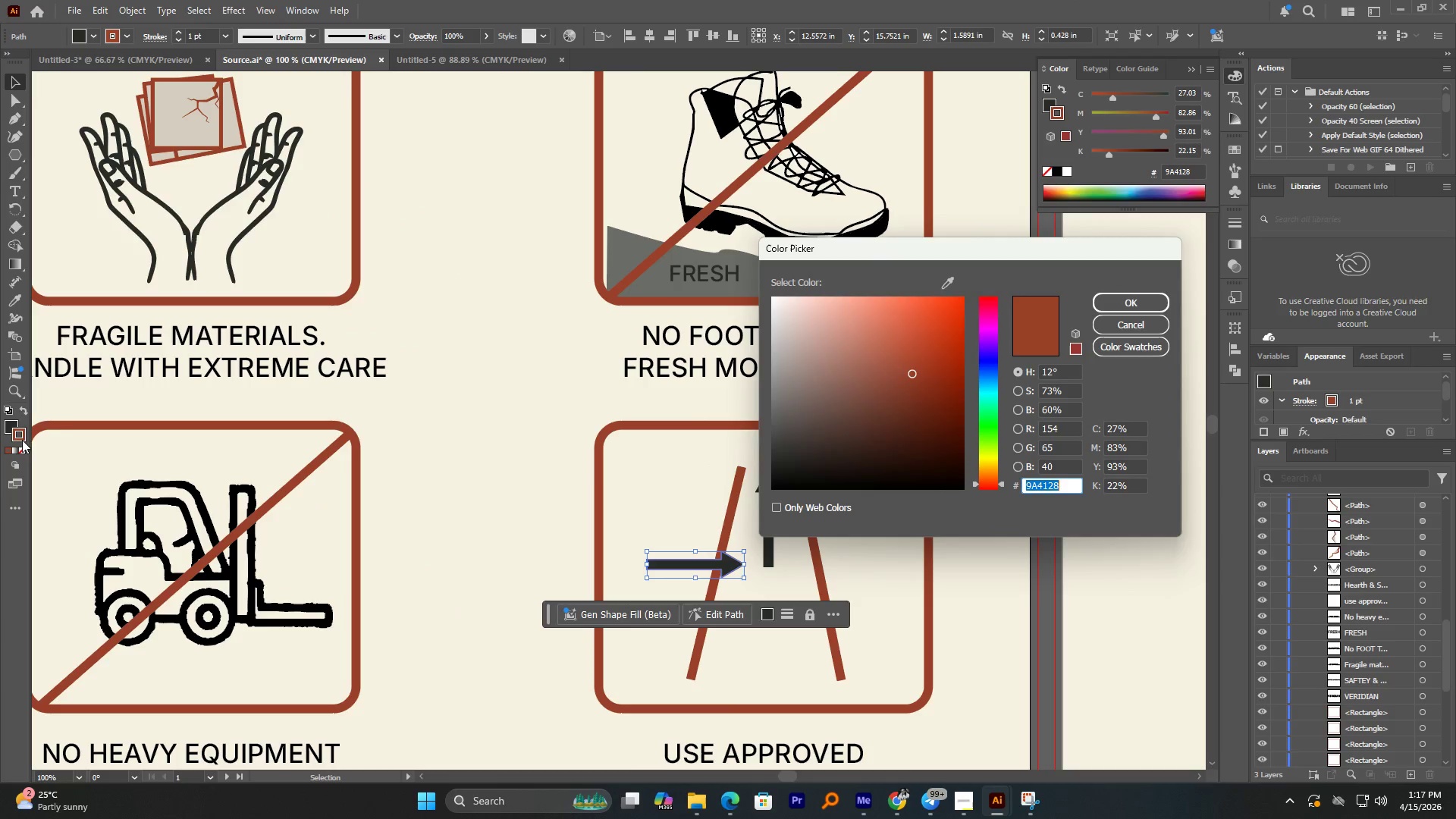 
key(Control+V)
 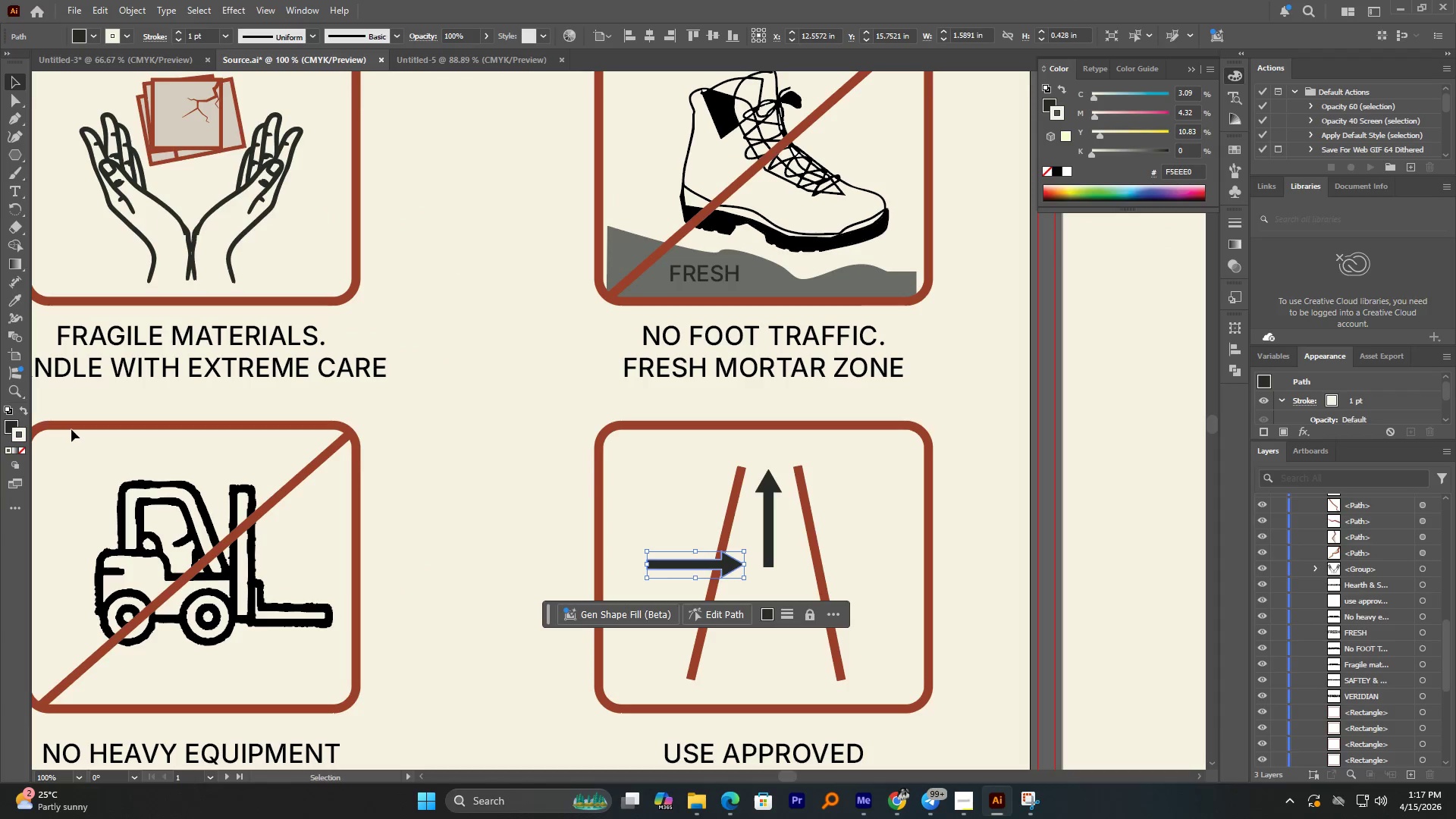 
key(Alt+AltLeft)
 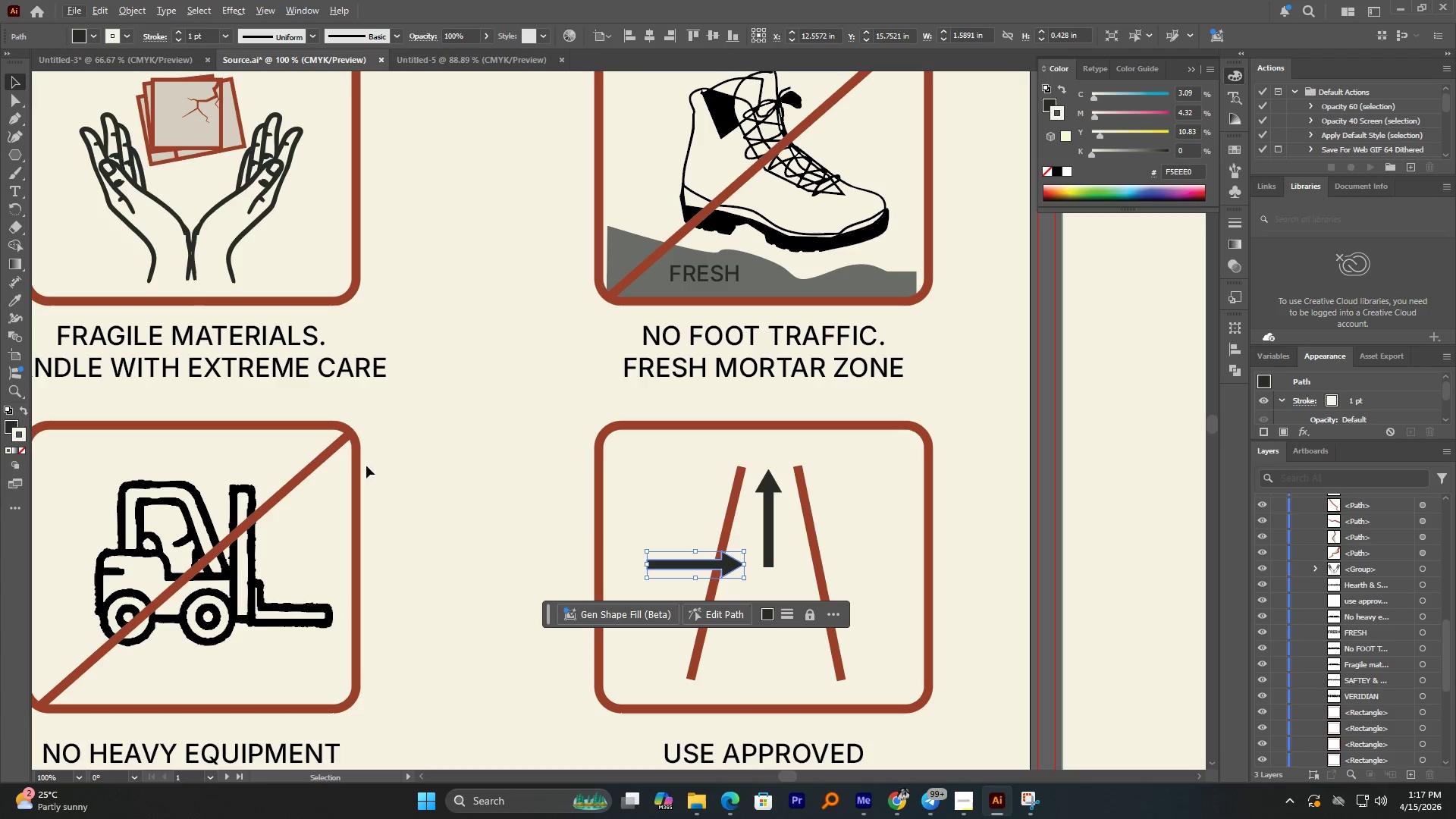 
left_click([440, 488])
 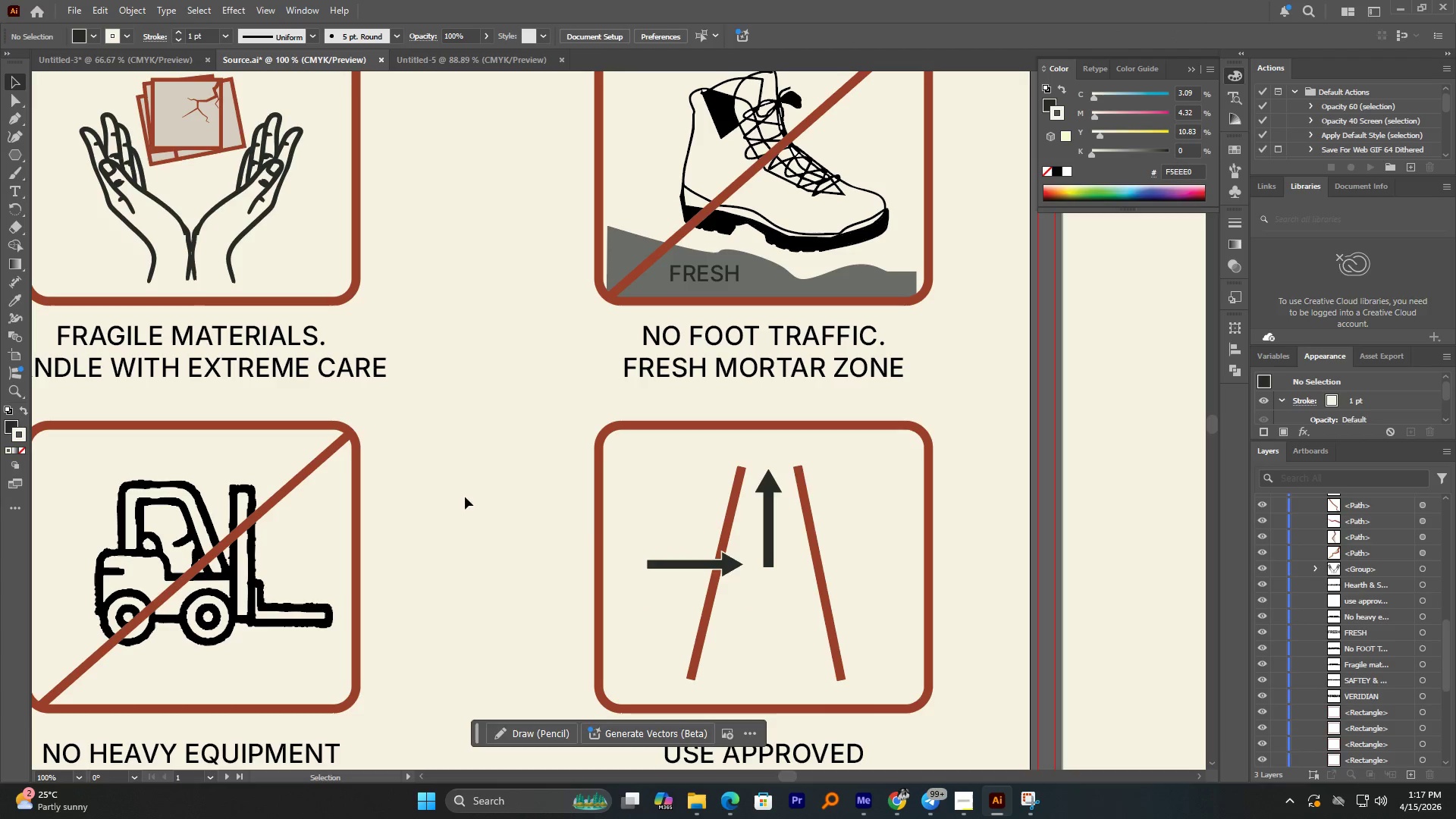 
hold_key(key=AltLeft, duration=1.12)
scroll: coordinate [655, 576], scroll_direction: up, amount: 2.0
 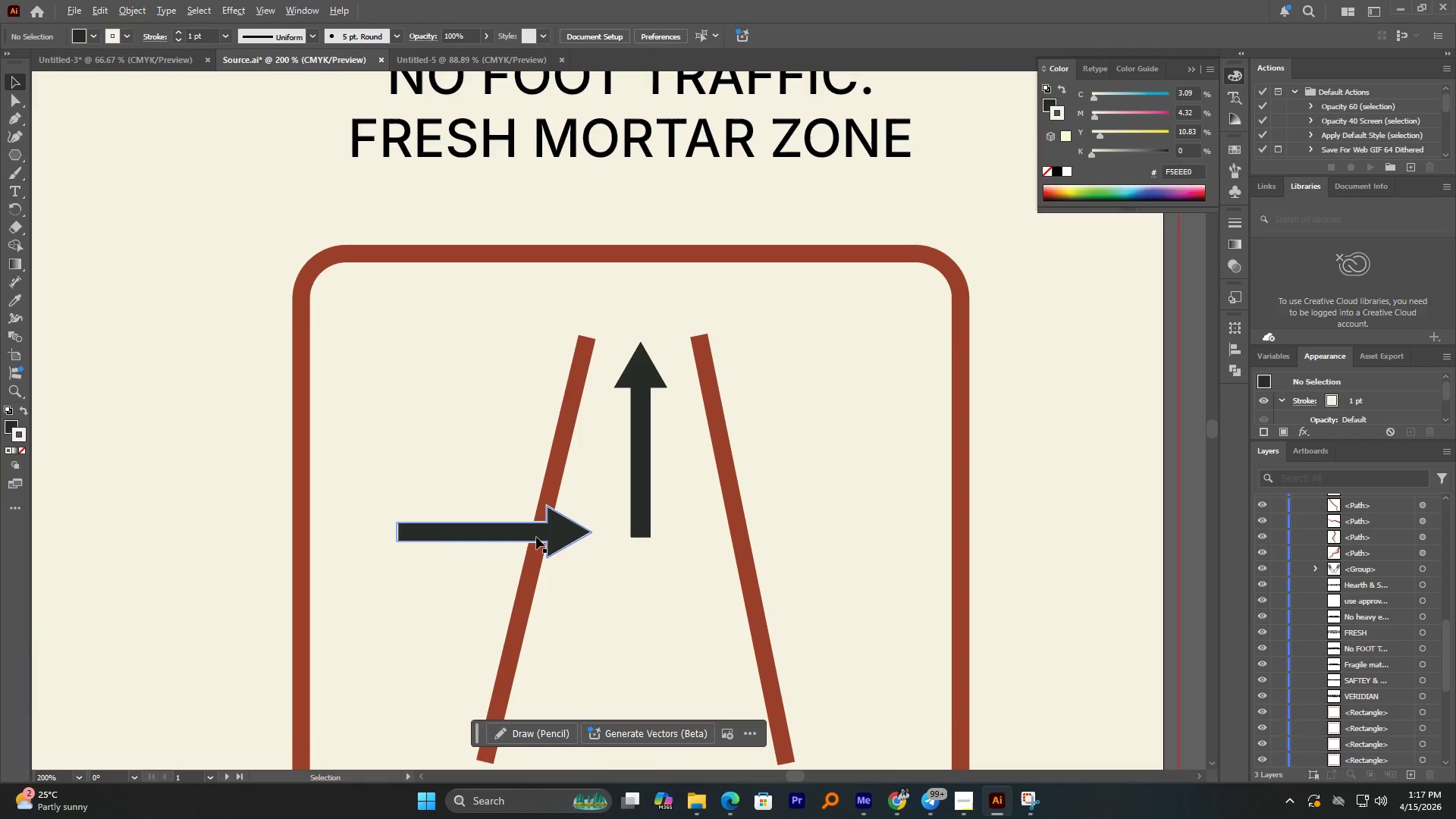 
left_click([534, 535])
 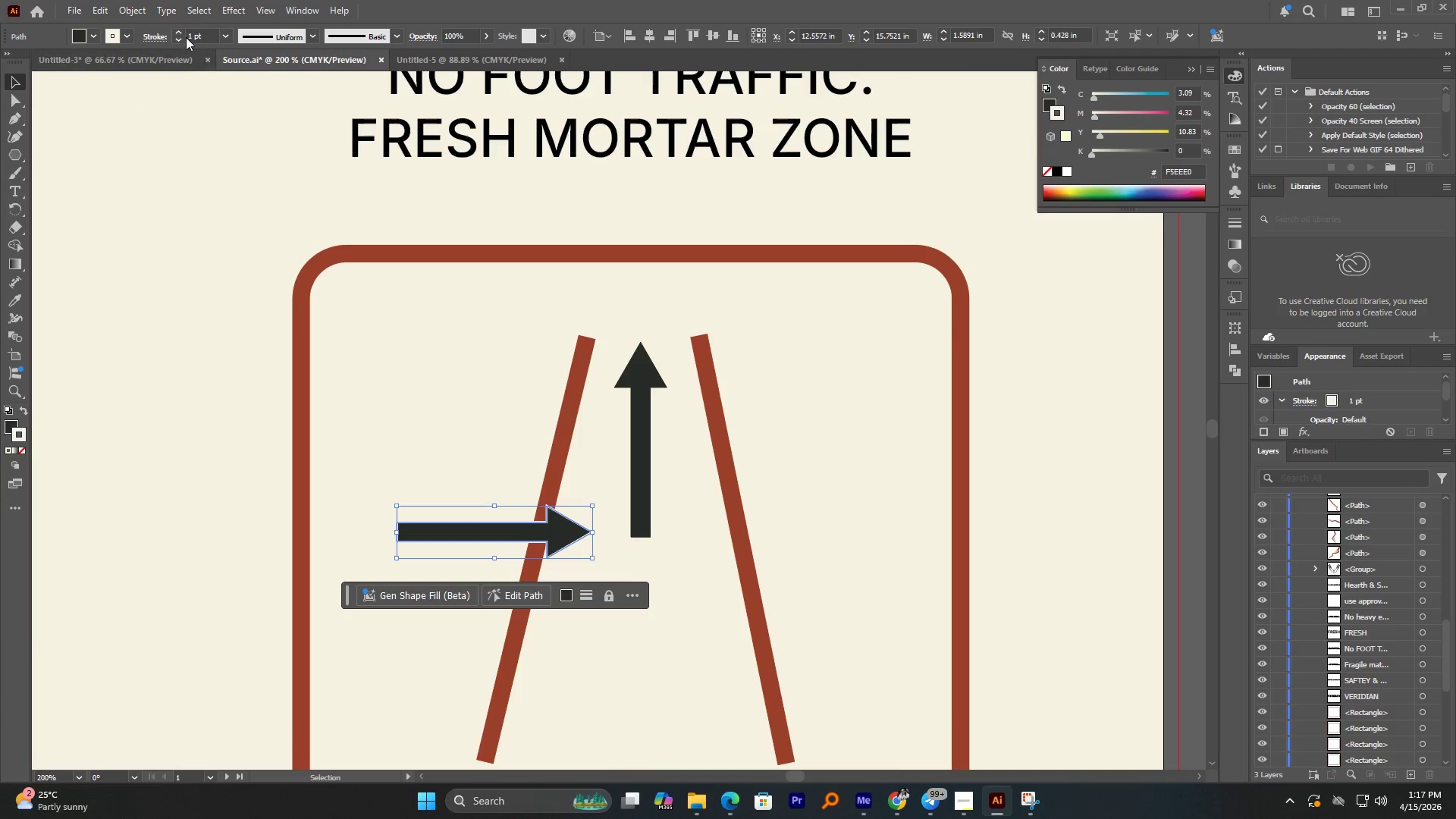 
double_click([175, 31])
 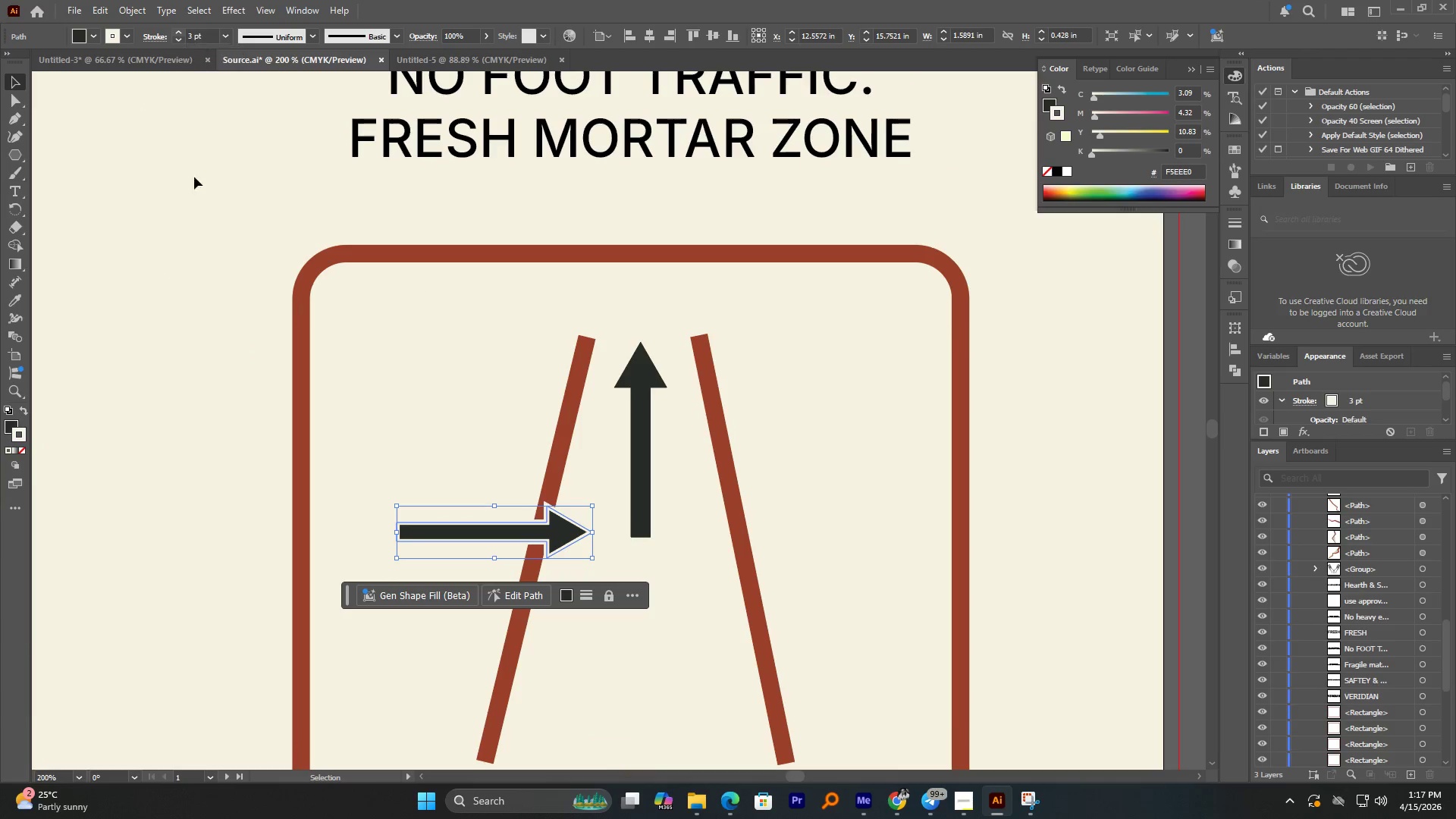 
left_click([195, 249])
 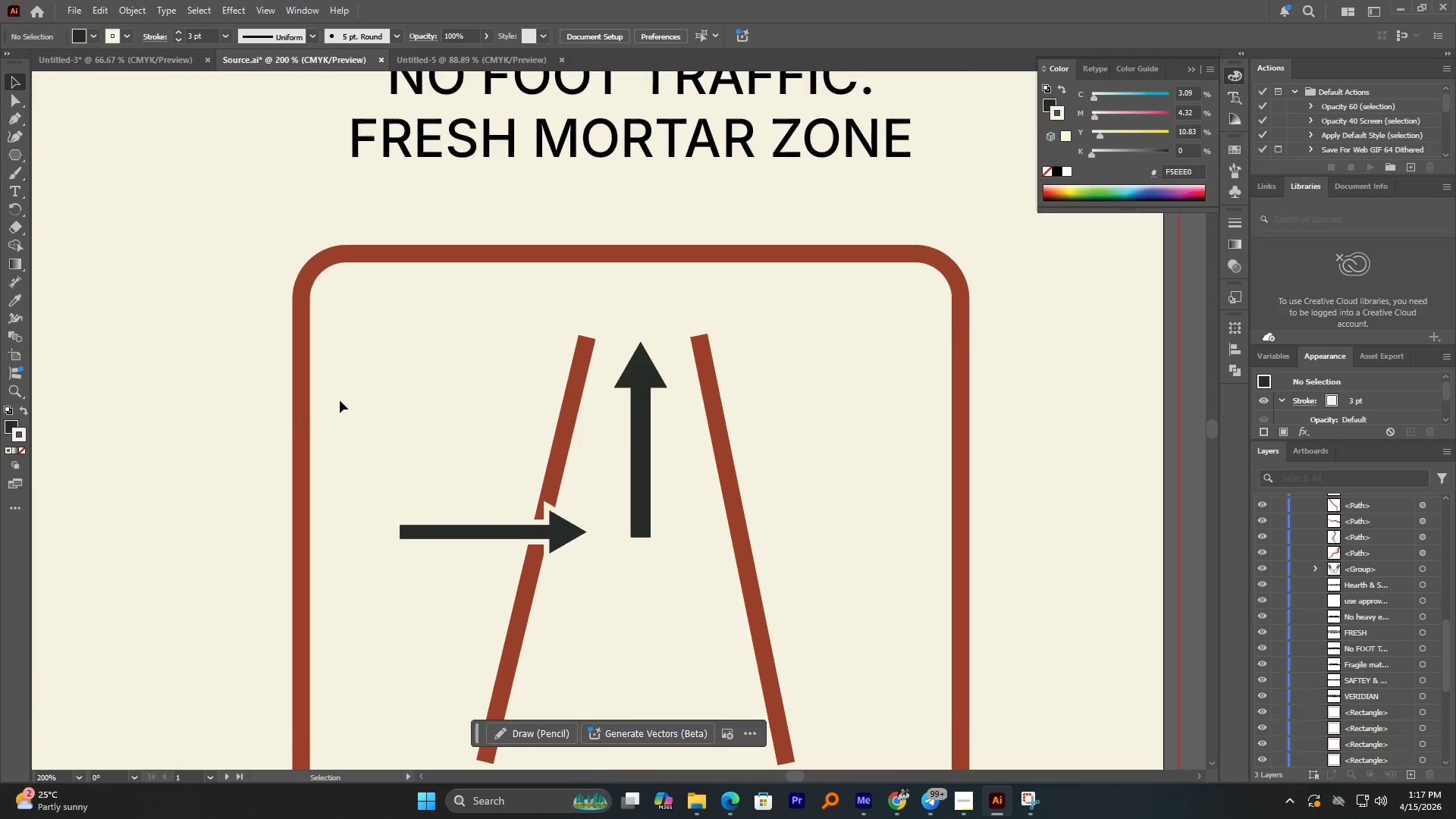 
hold_key(key=AltLeft, duration=1.64)
 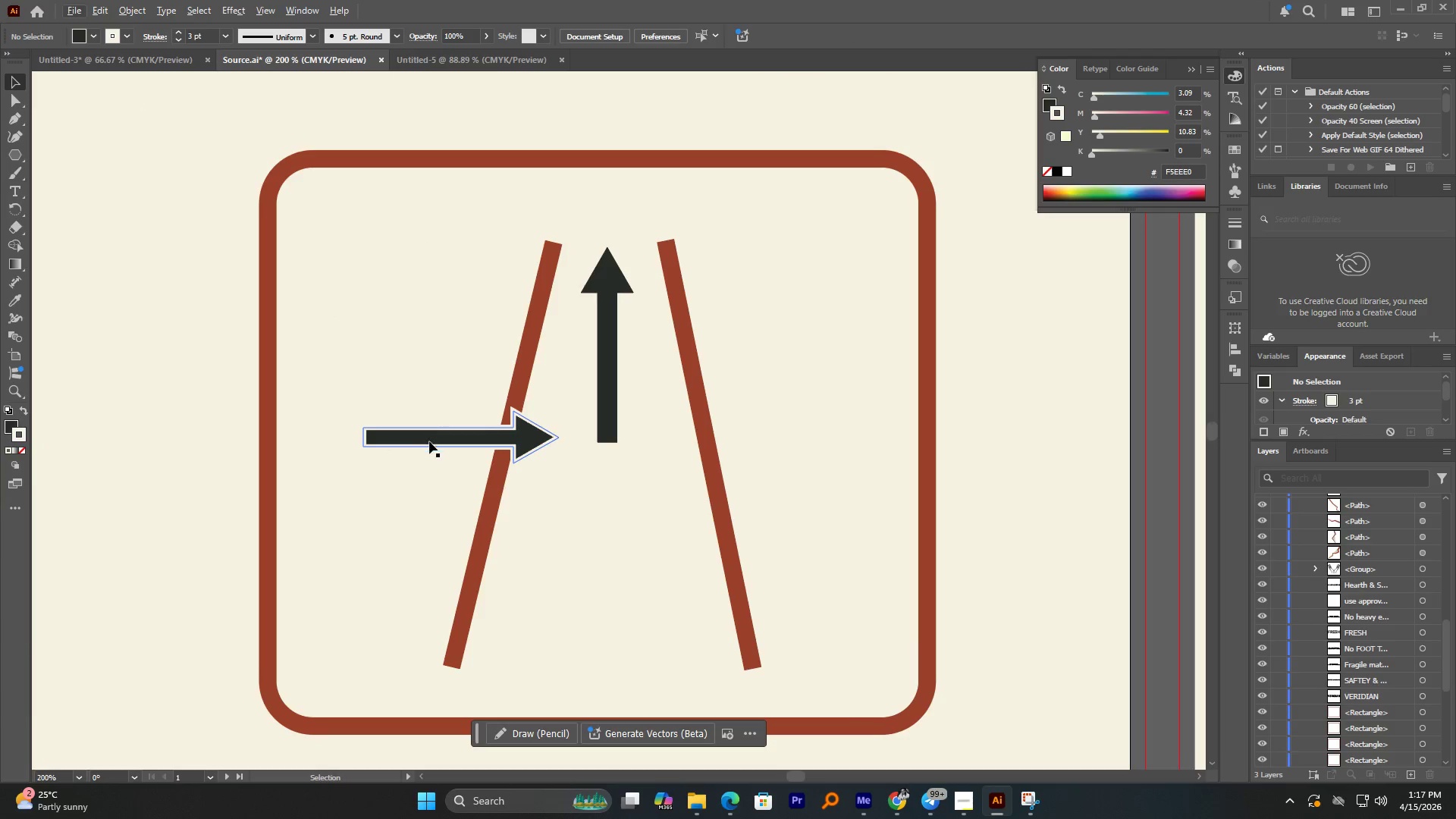 
left_click_drag(start_coordinate=[429, 441], to_coordinate=[431, 467])
 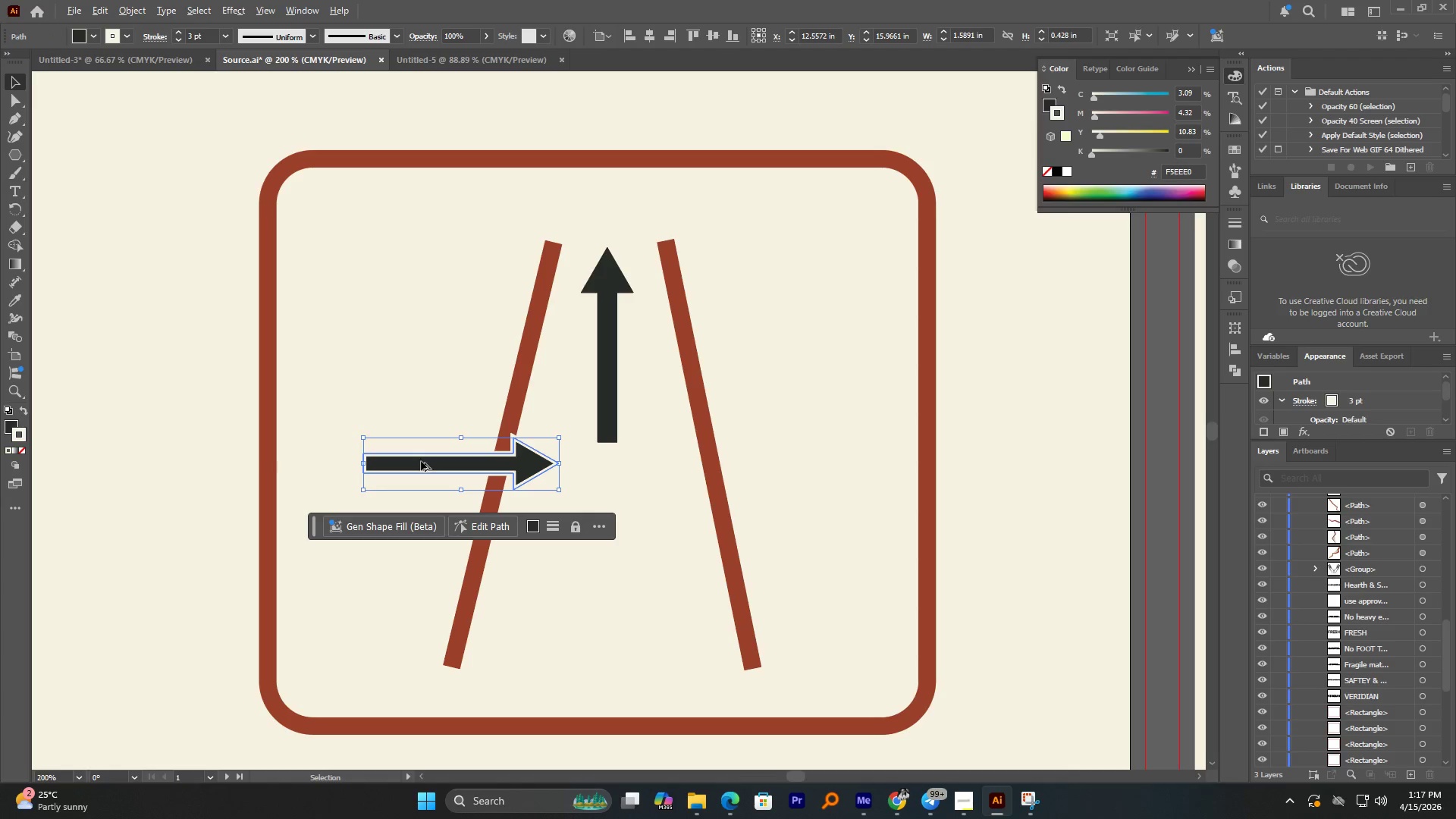 
hold_key(key=ShiftLeft, duration=3.52)
 